 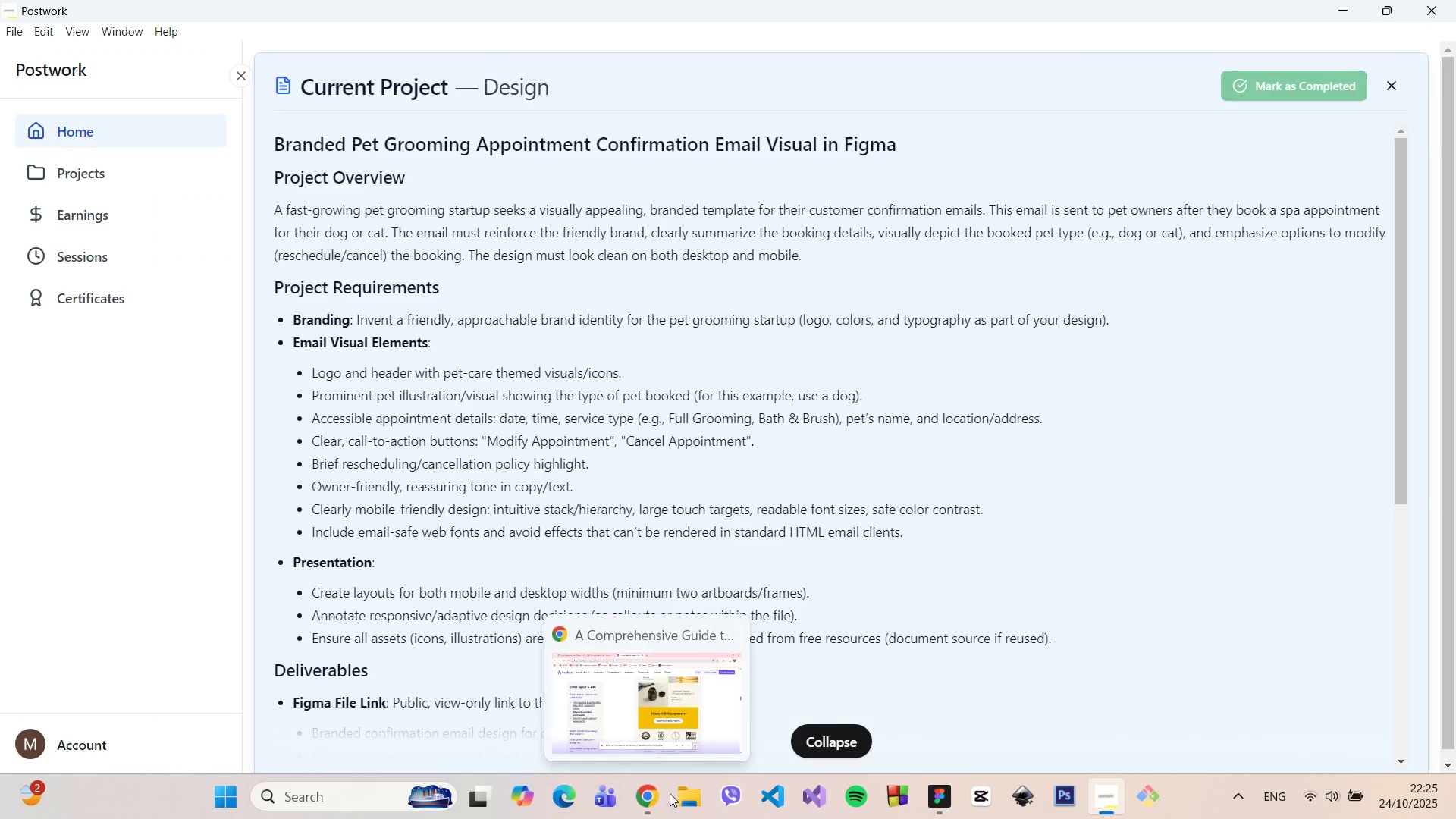 
left_click([939, 800])
 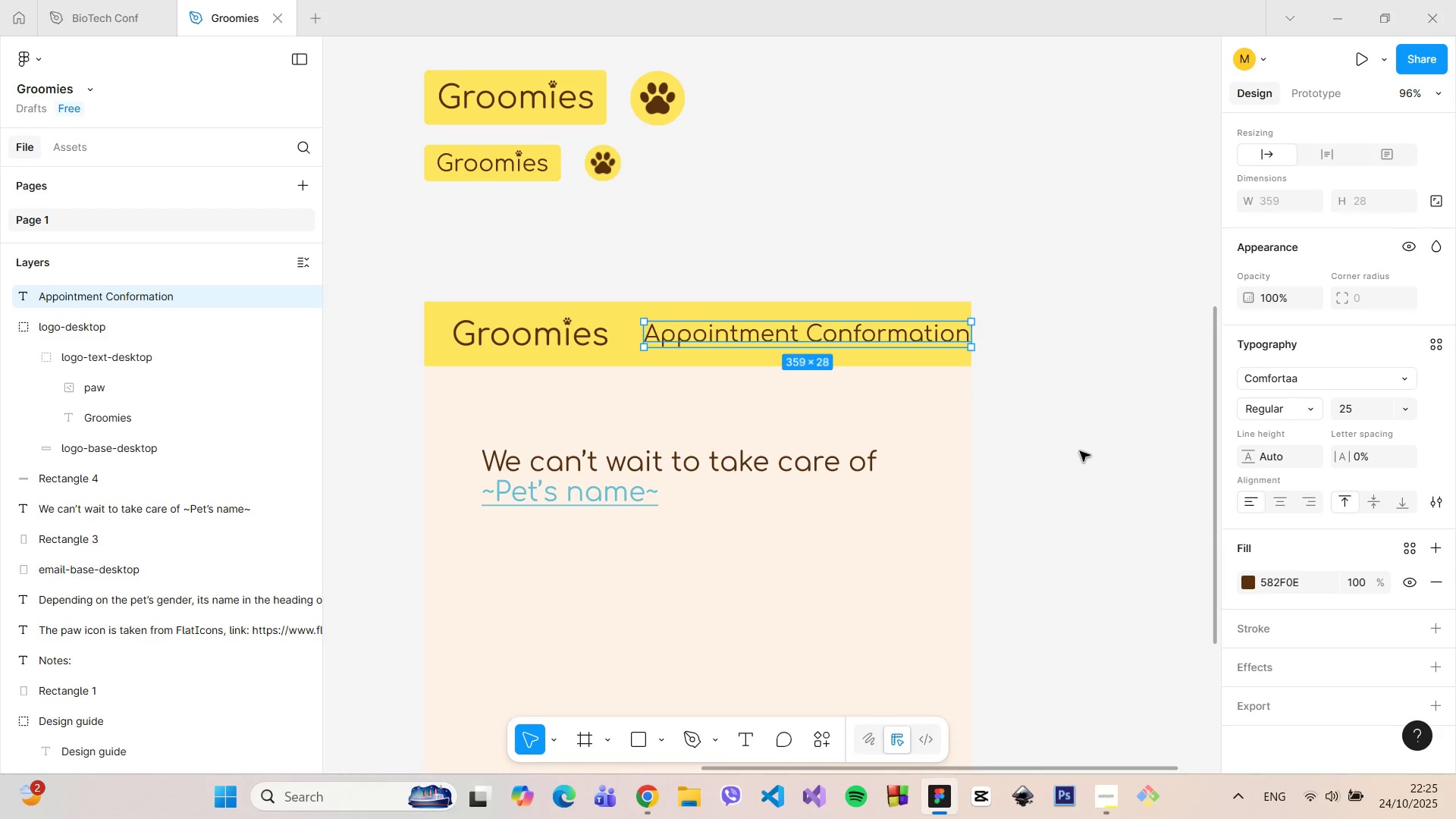 
left_click([1080, 451])
 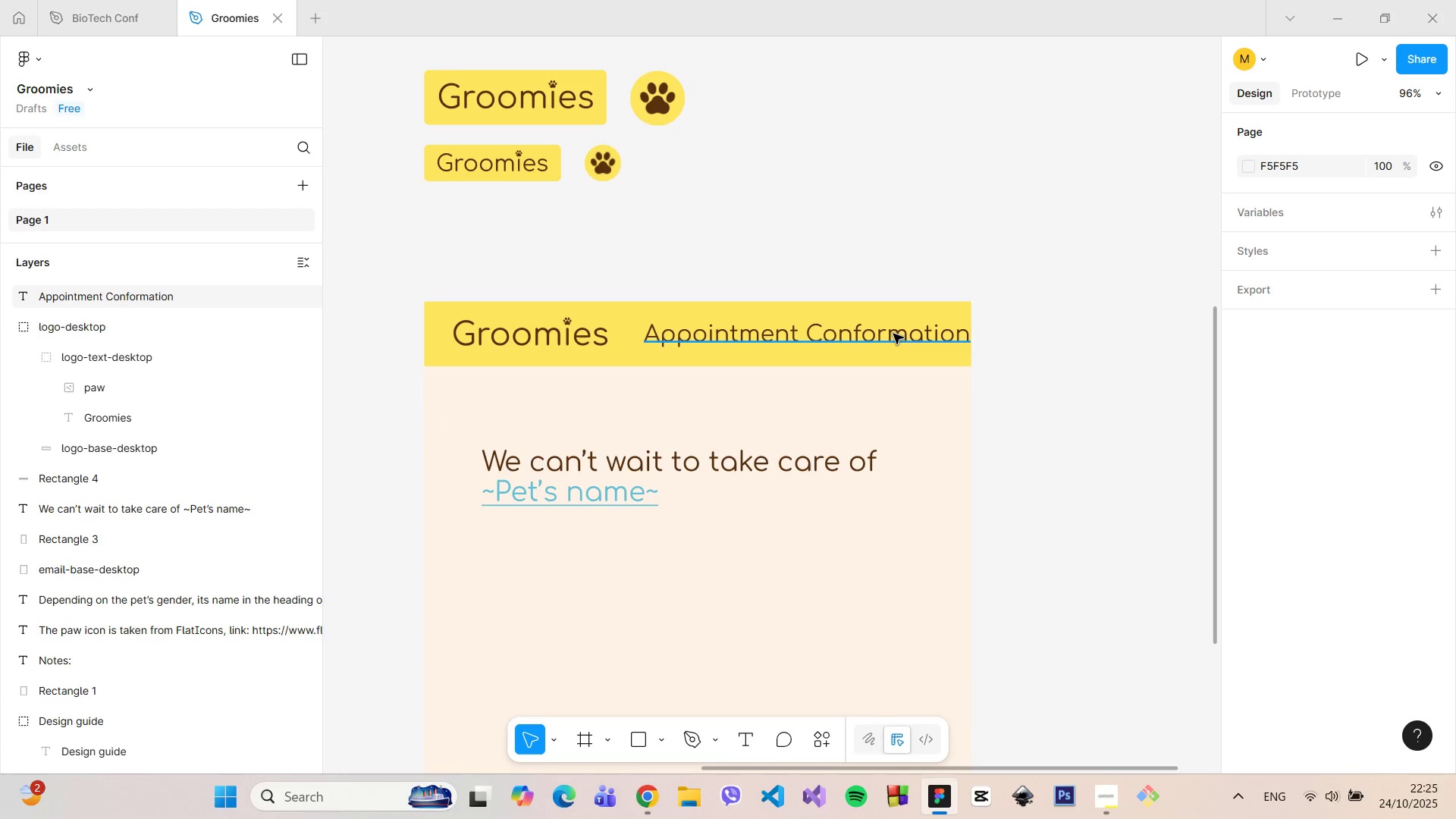 
left_click_drag(start_coordinate=[893, 334], to_coordinate=[881, 334])
 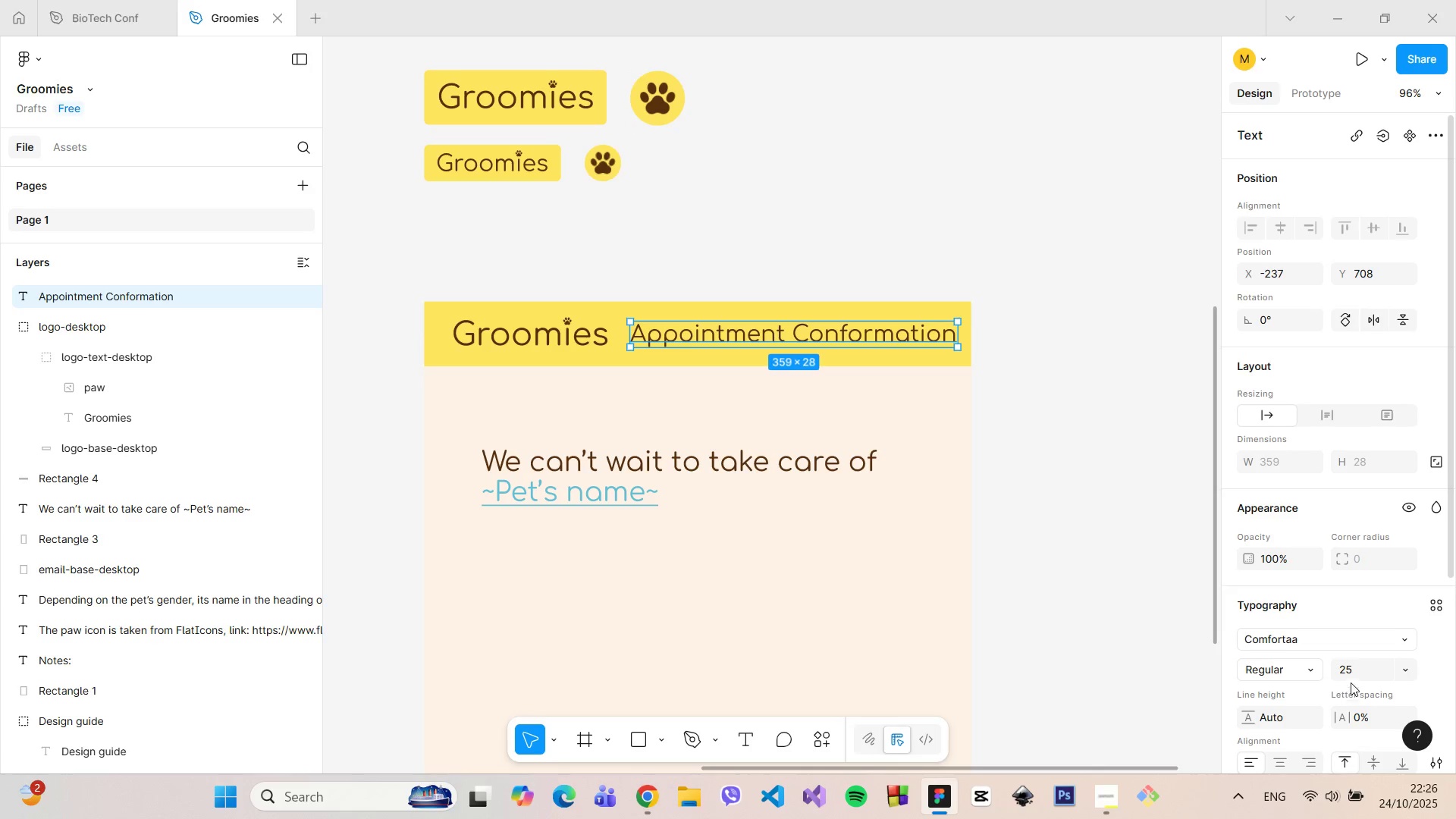 
left_click([1352, 675])
 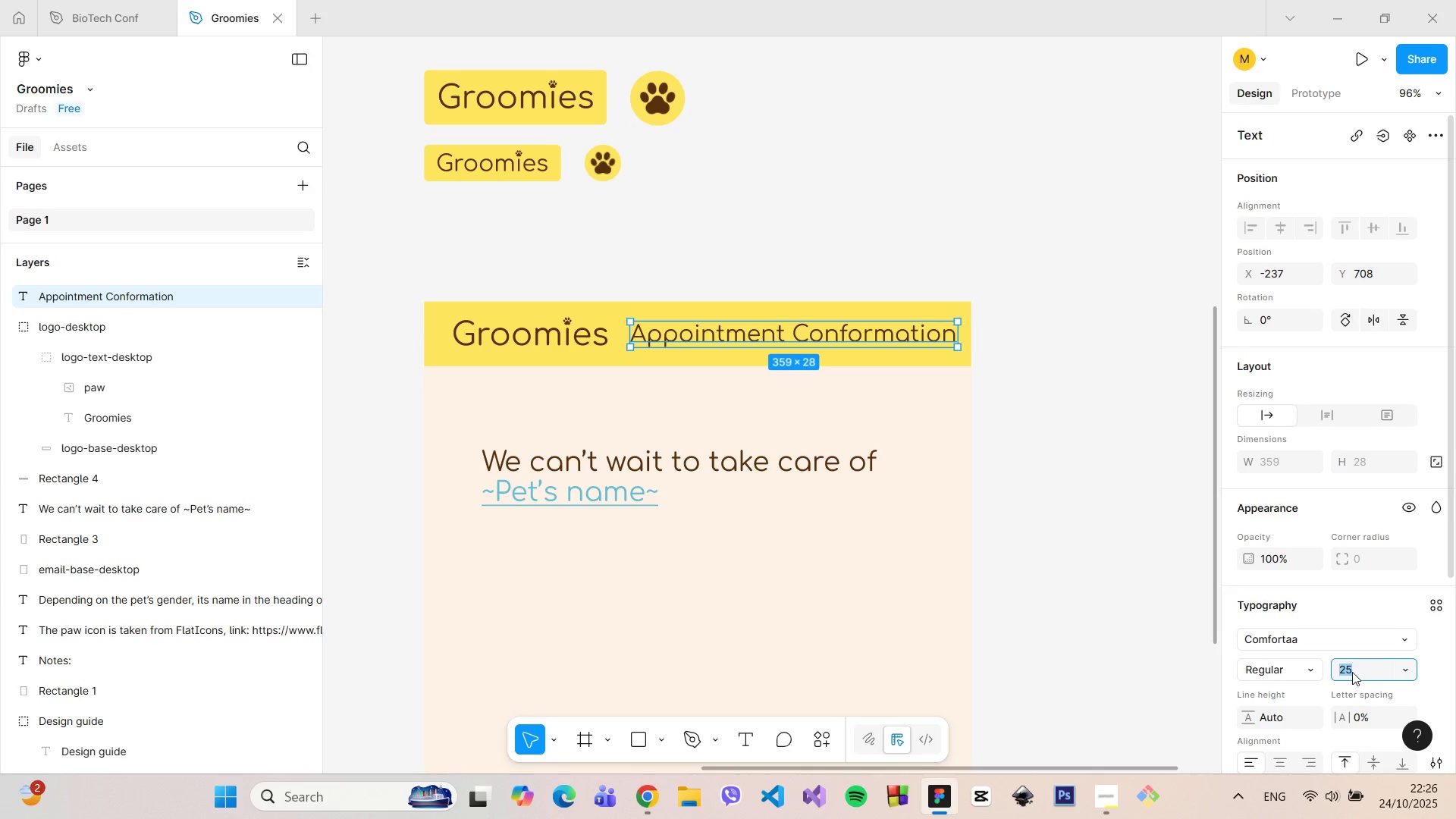 
type(22)
key(Backspace)
type(0)
 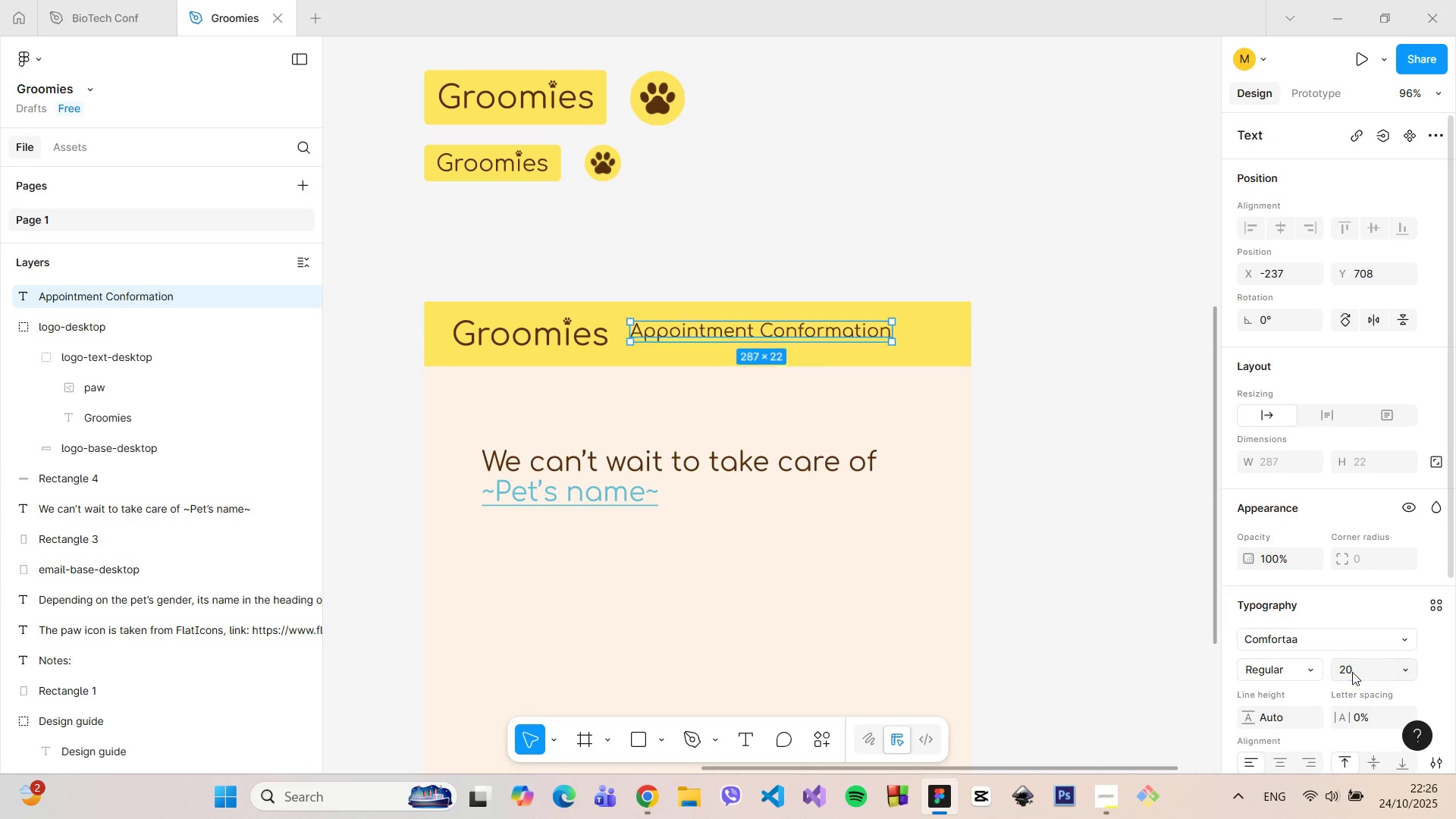 
key(Enter)
 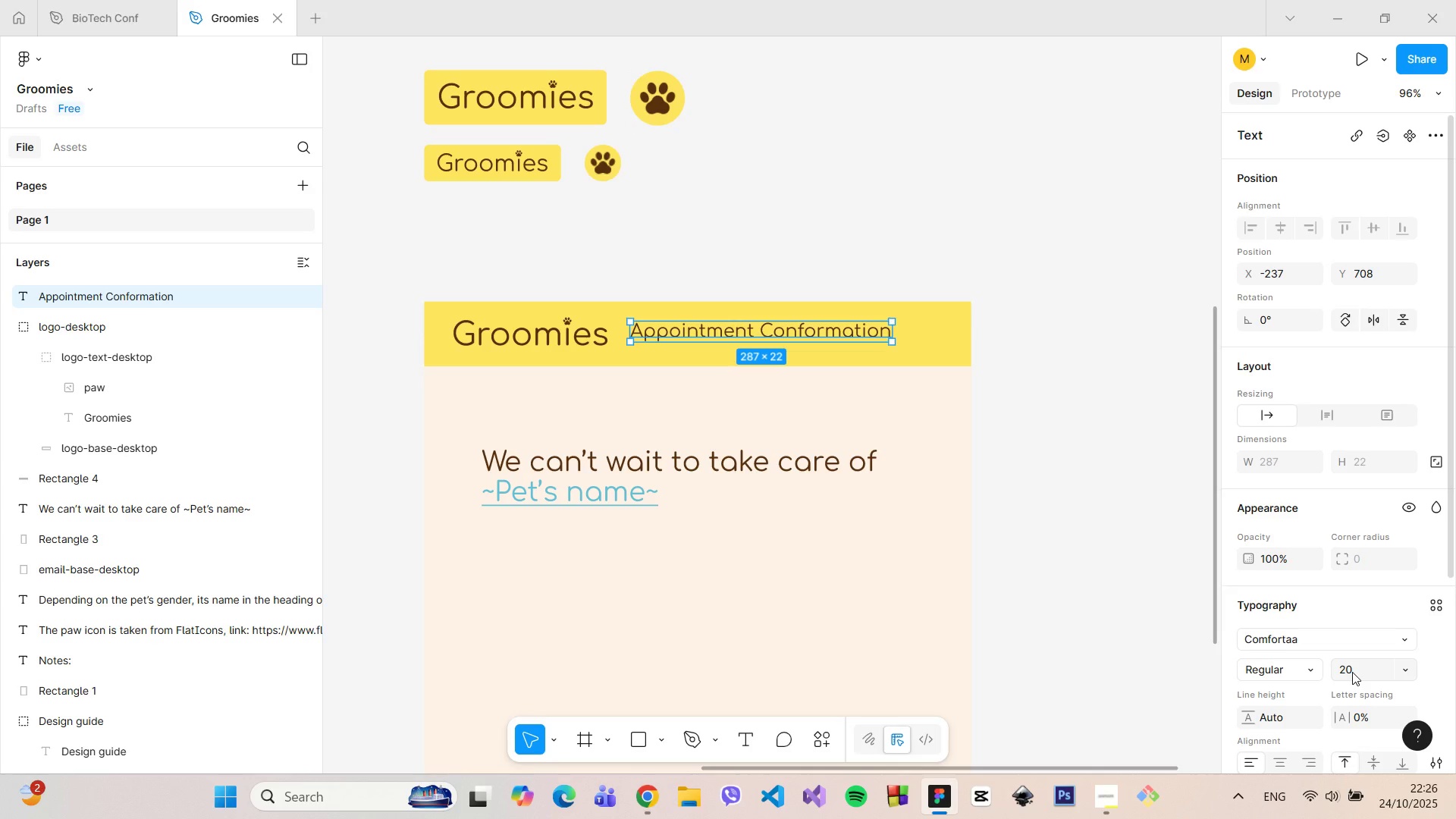 
left_click([1352, 672])
 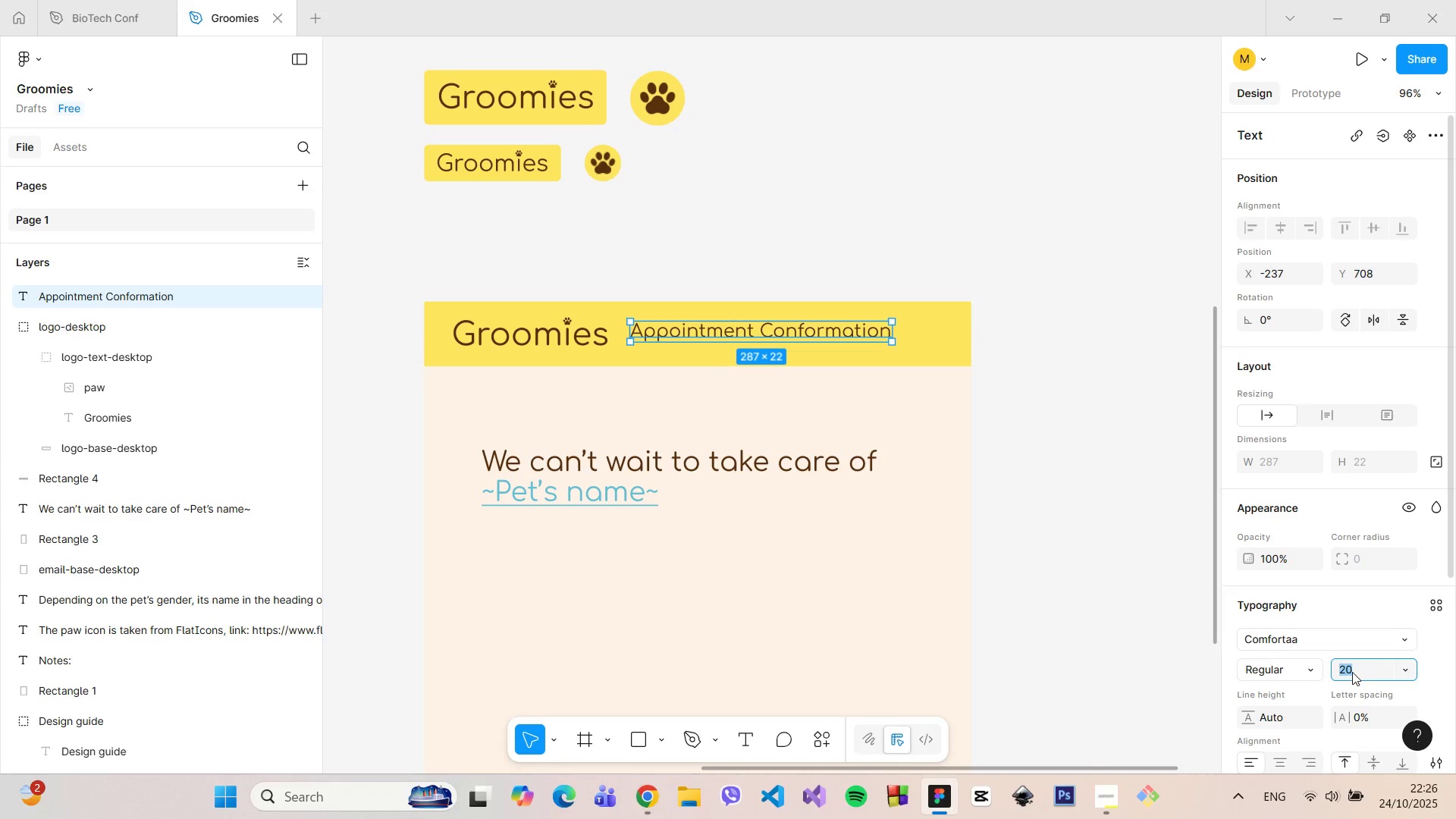 
type(22)
 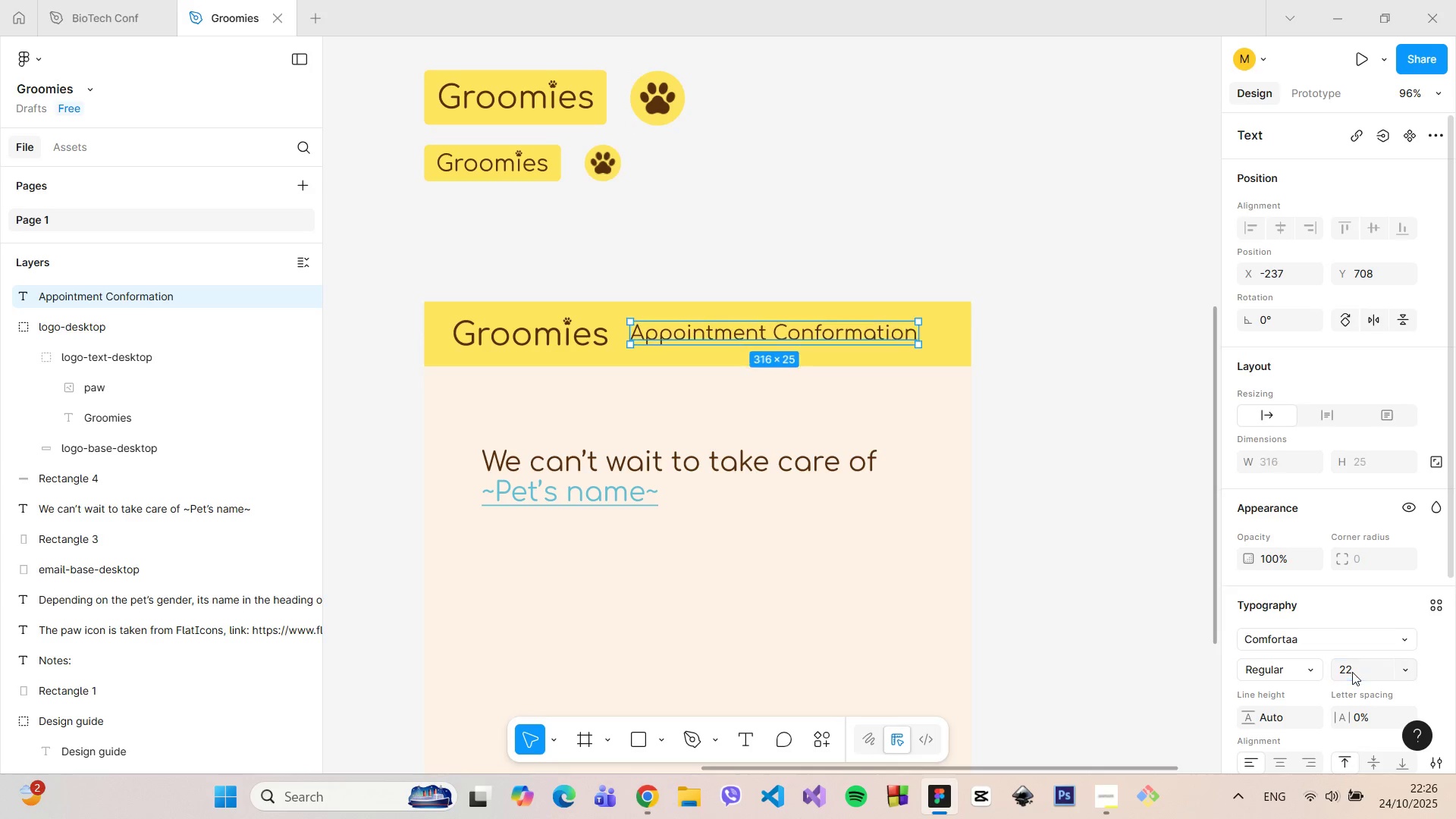 
key(Enter)
 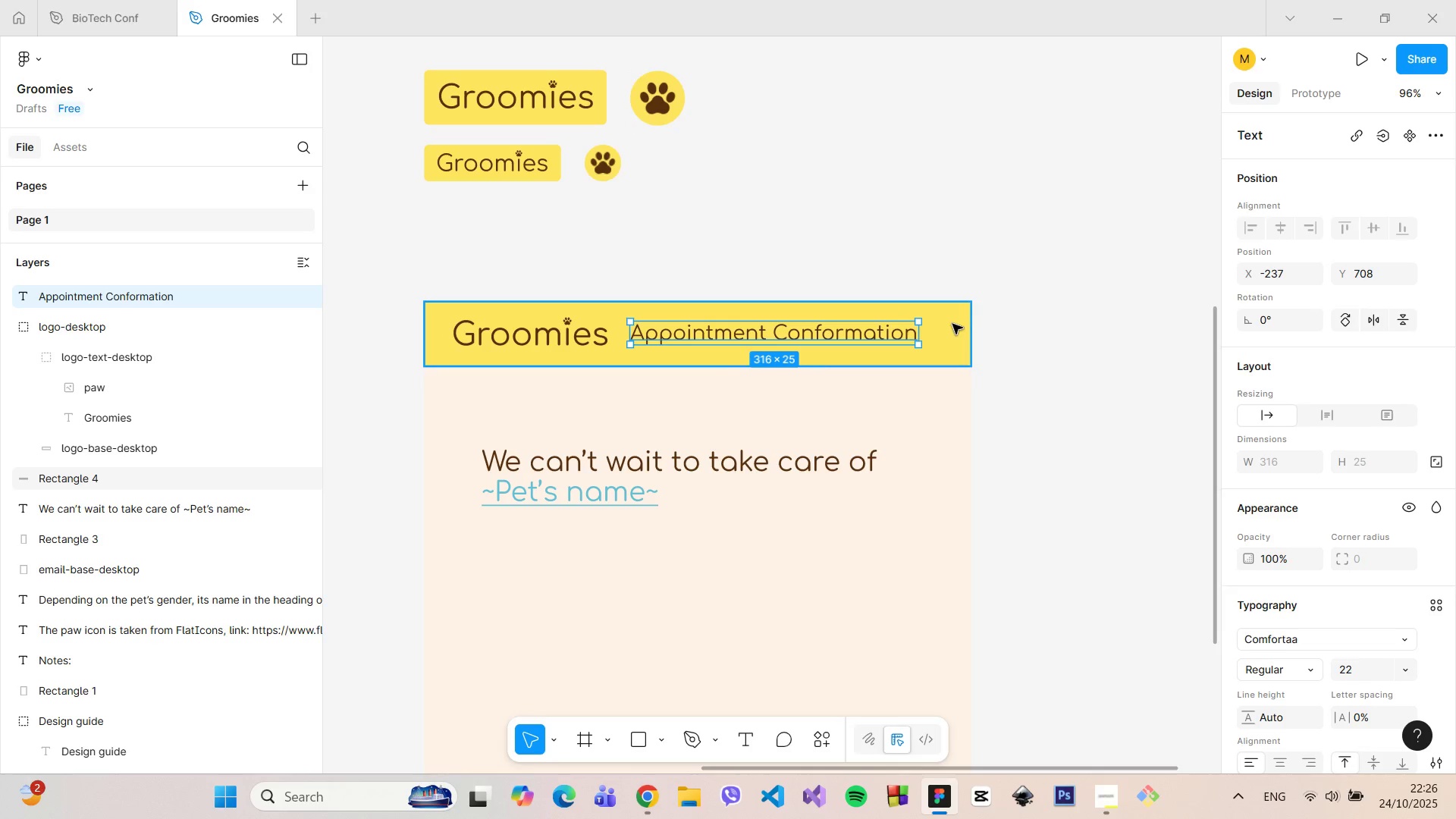 
hold_key(key=AltLeft, duration=0.52)
 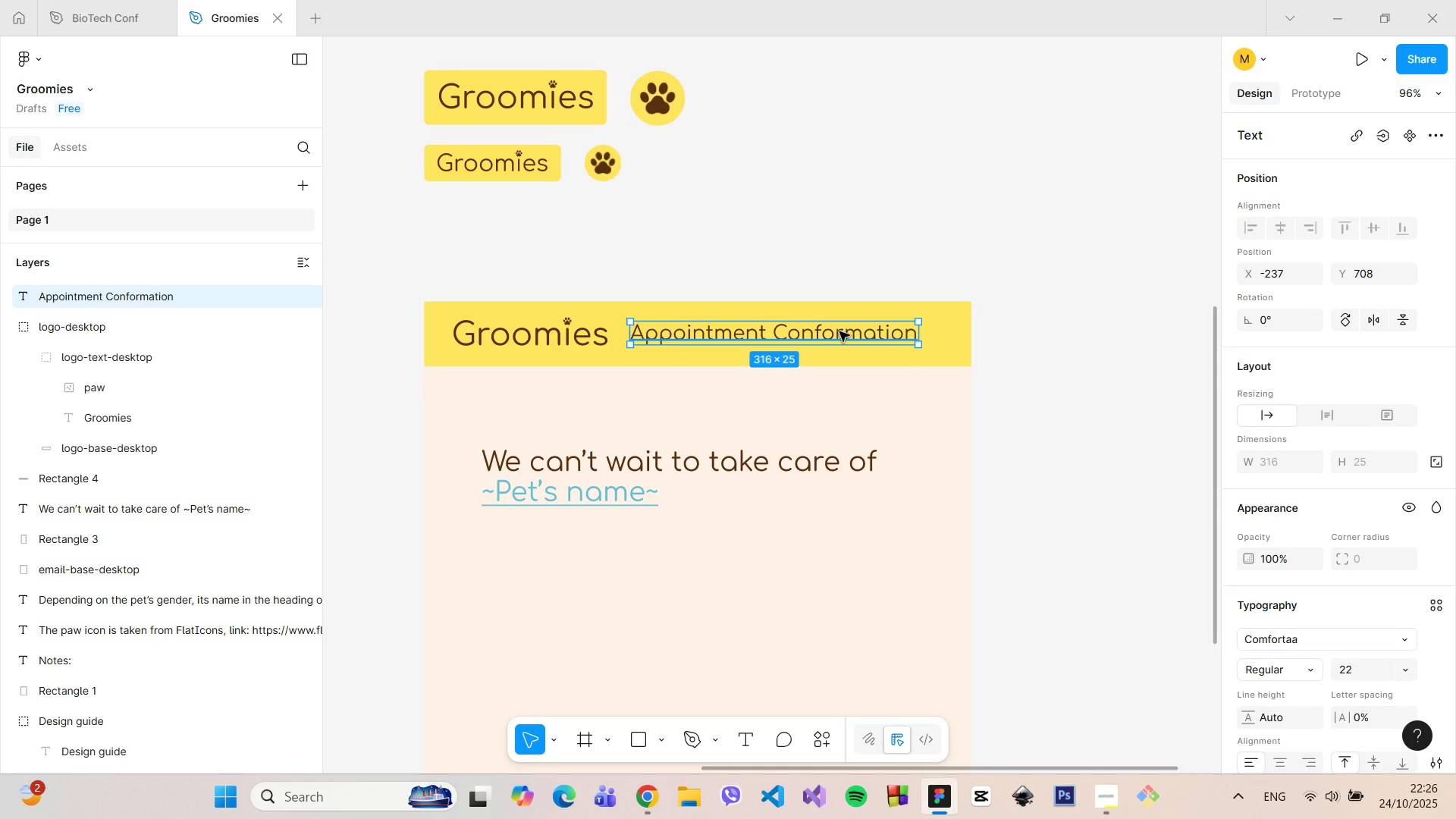 
left_click_drag(start_coordinate=[836, 331], to_coordinate=[848, 335])
 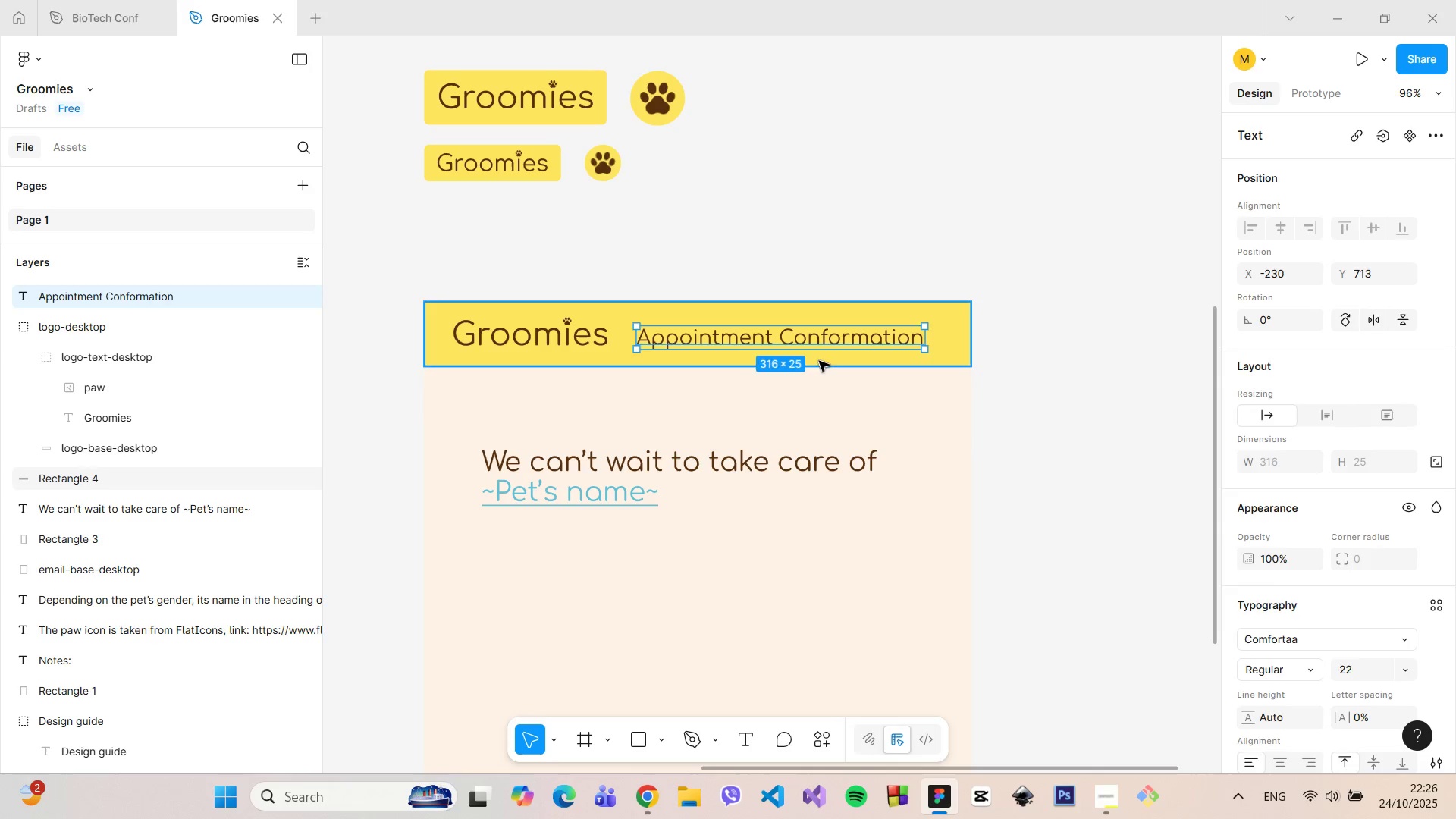 
left_click([819, 361])
 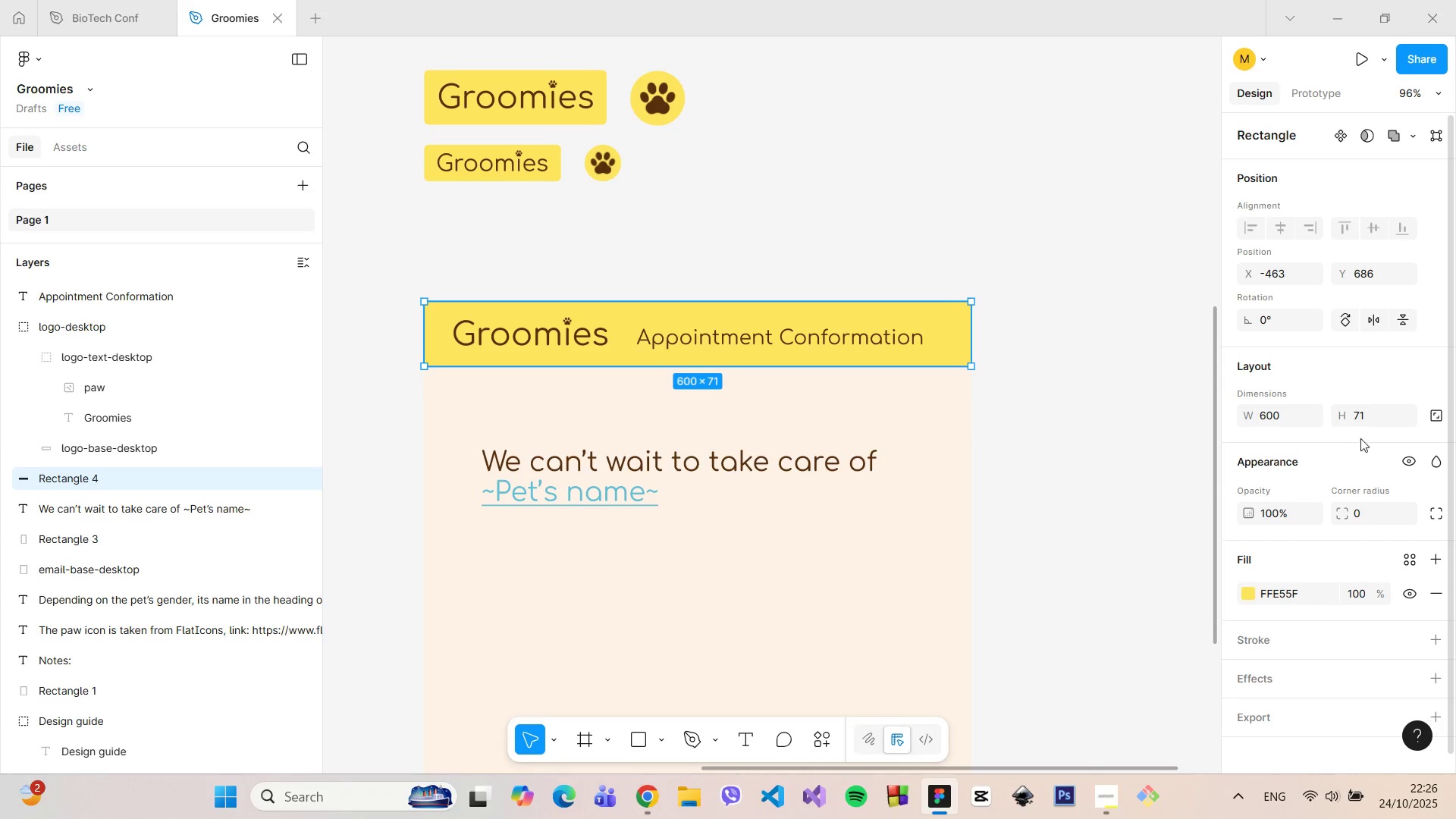 
left_click([1363, 425])
 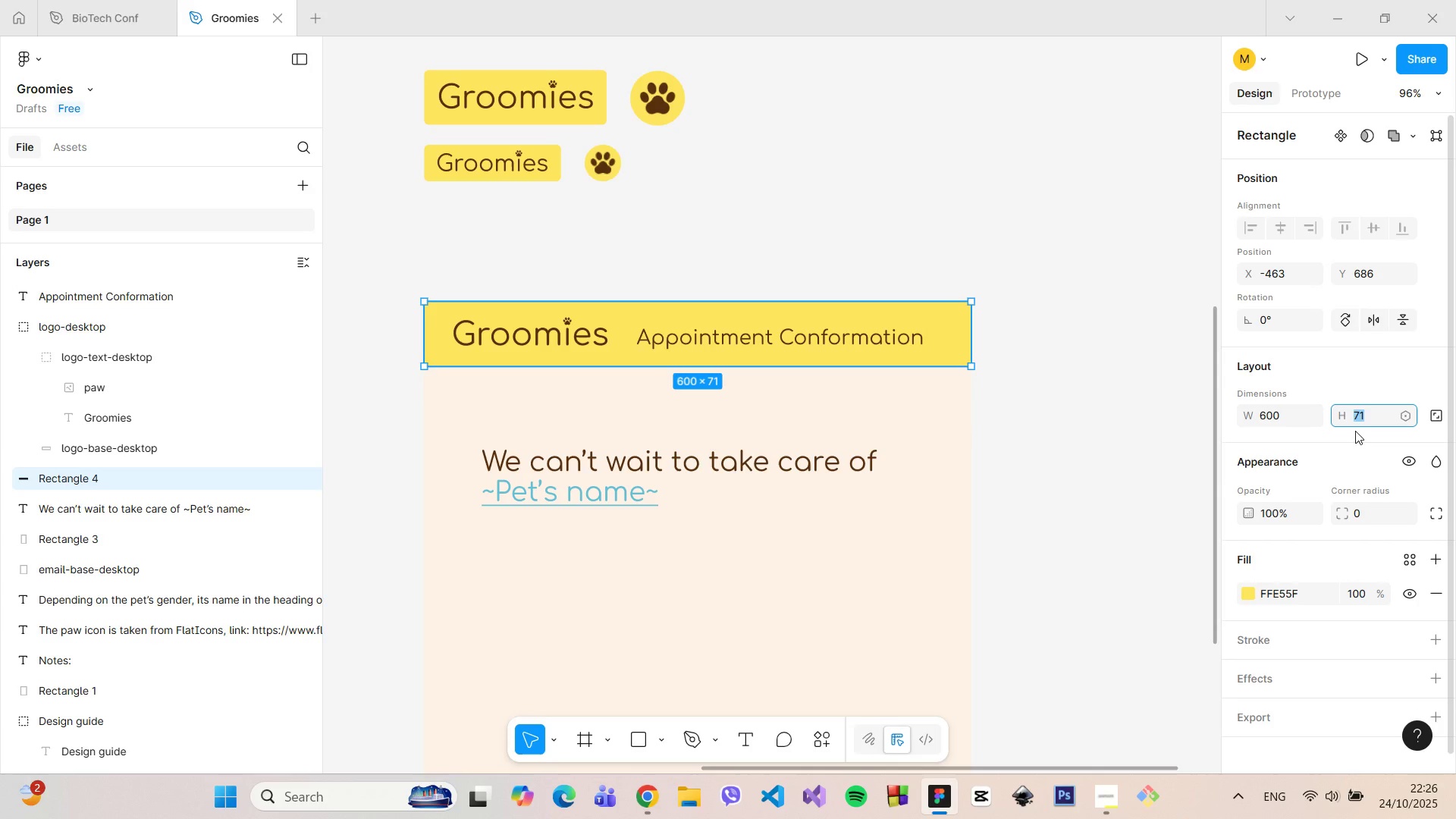 
type(65)
 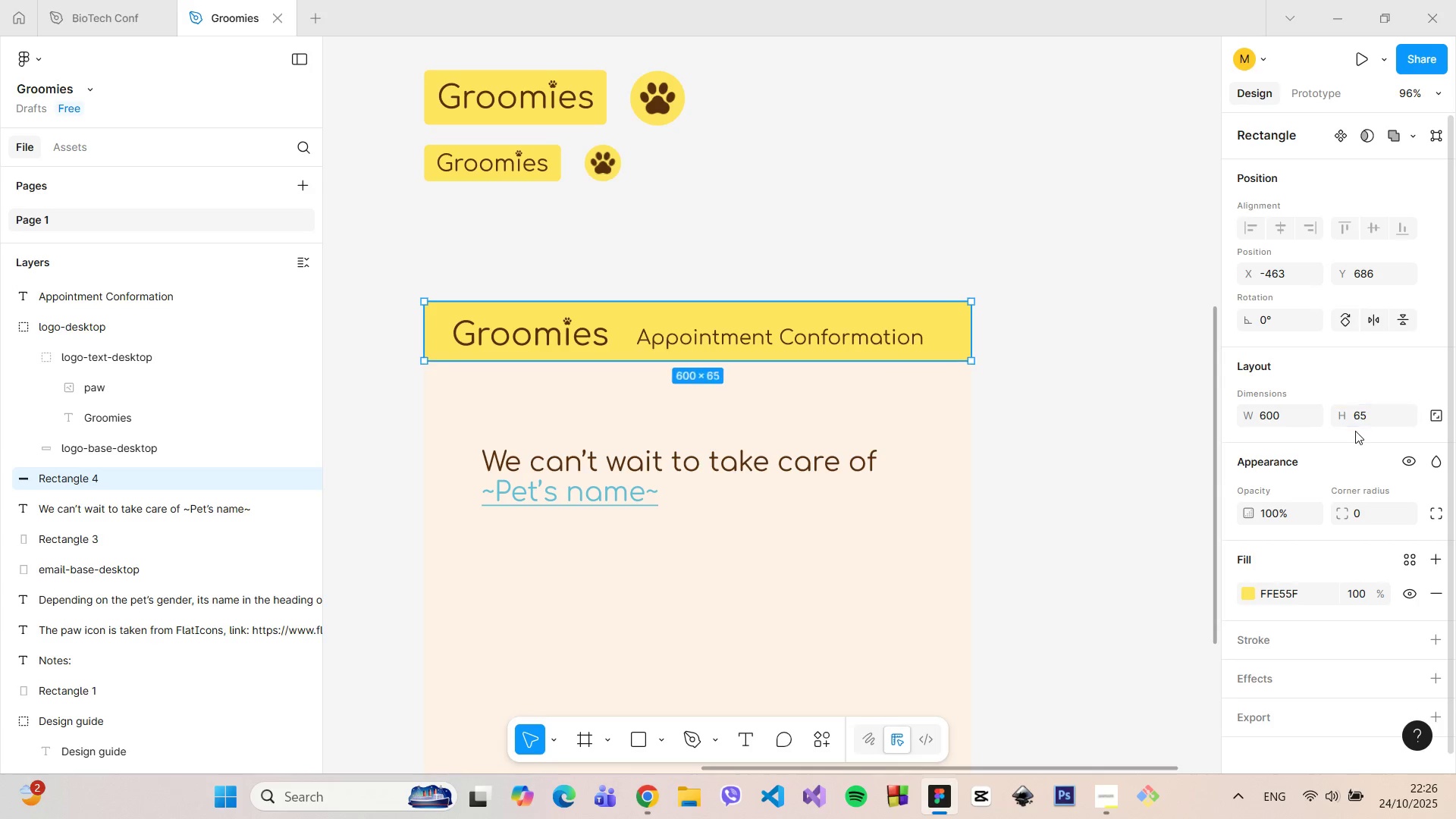 
key(Enter)
 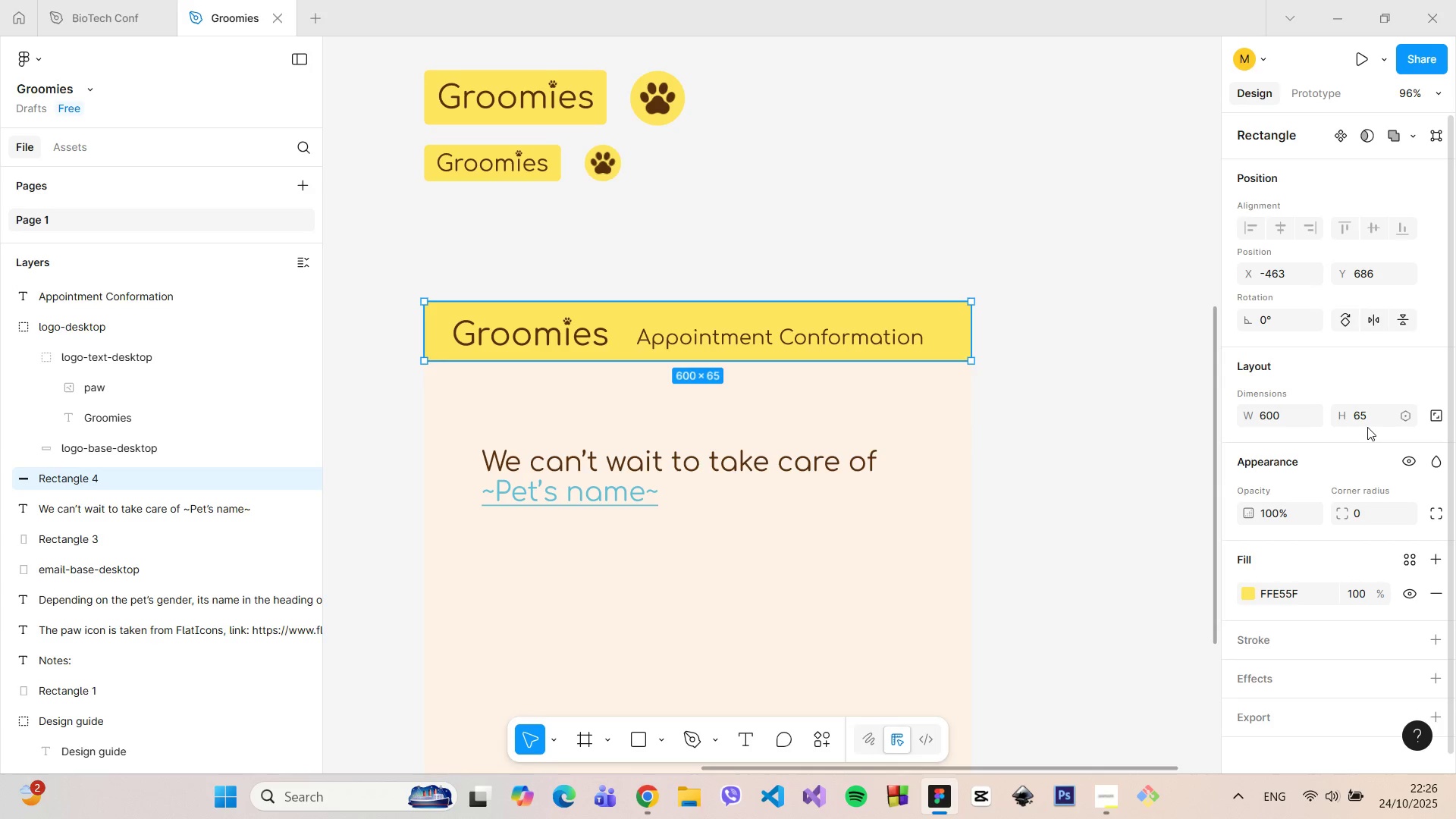 
left_click([1367, 427])
 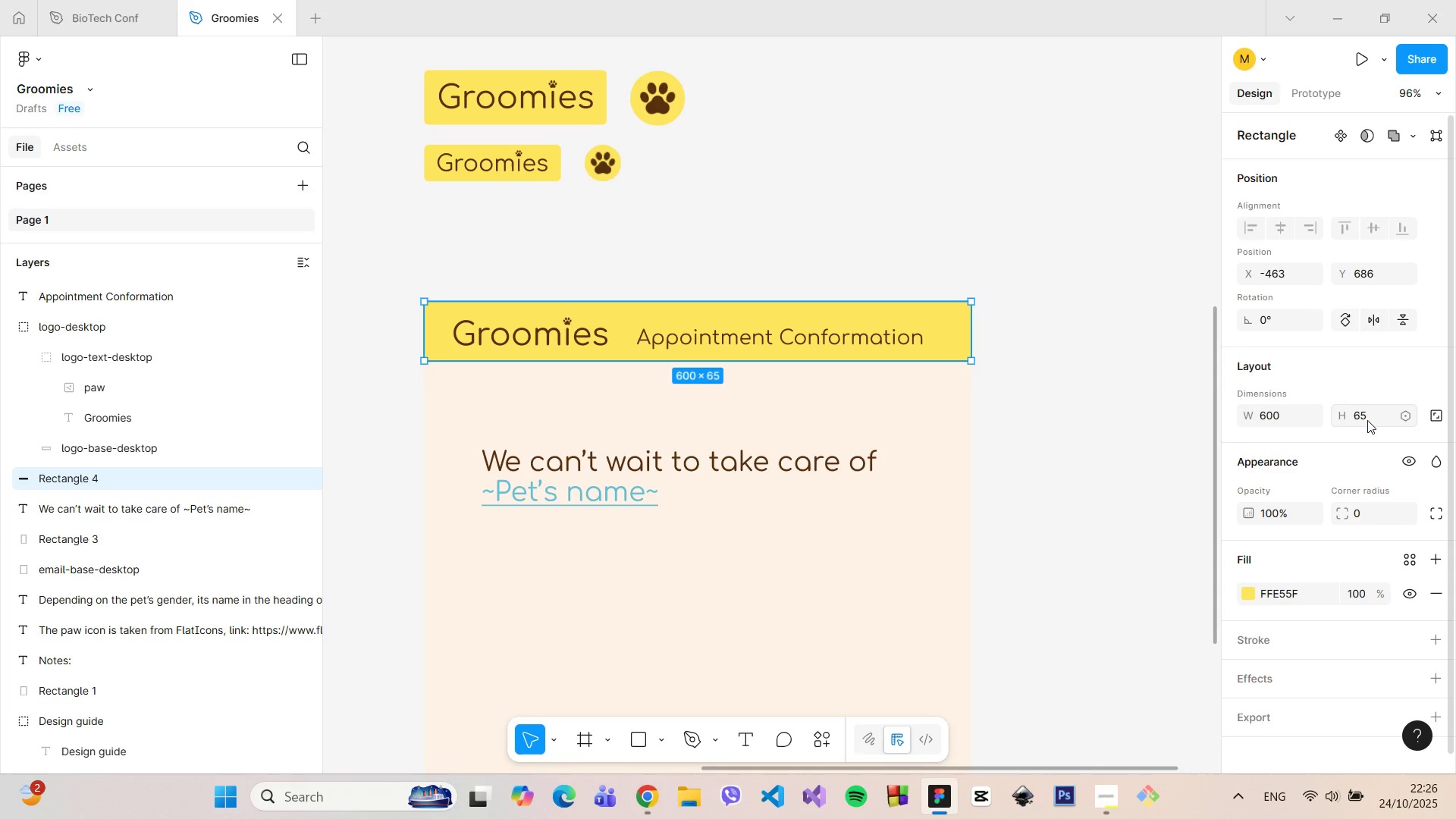 
left_click([1367, 420])
 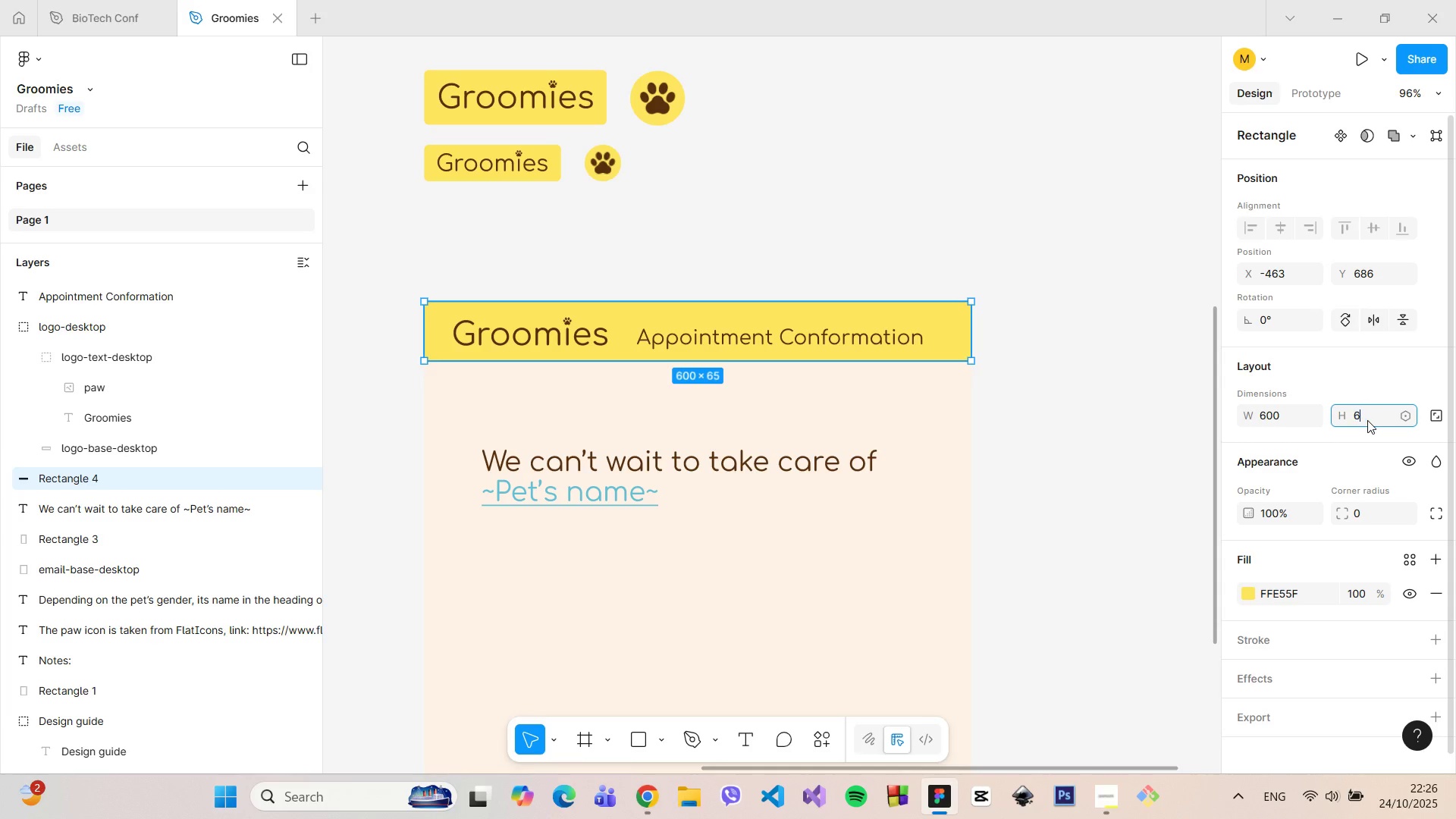 
type(60)
 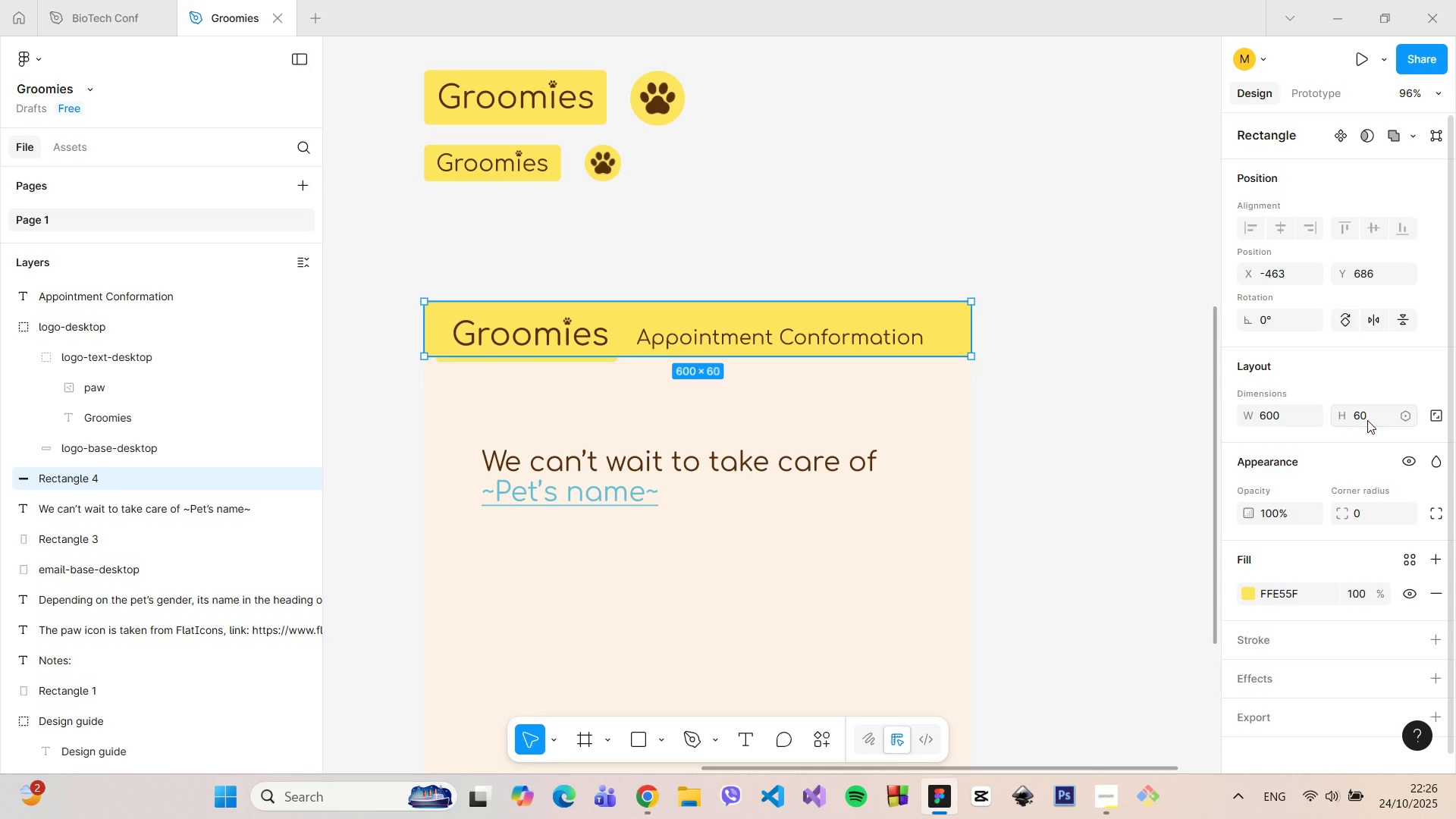 
key(Enter)
 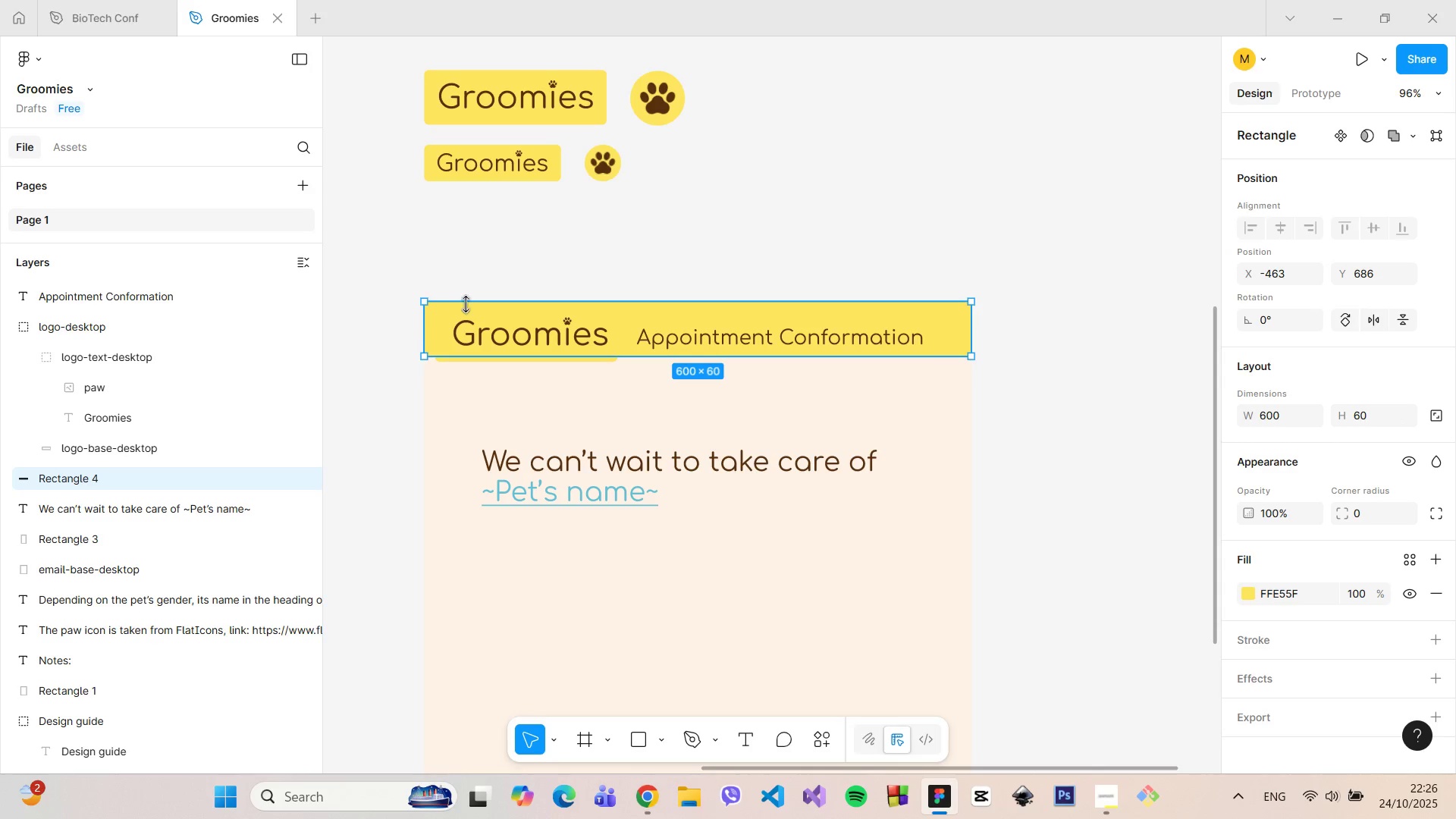 
left_click([502, 318])
 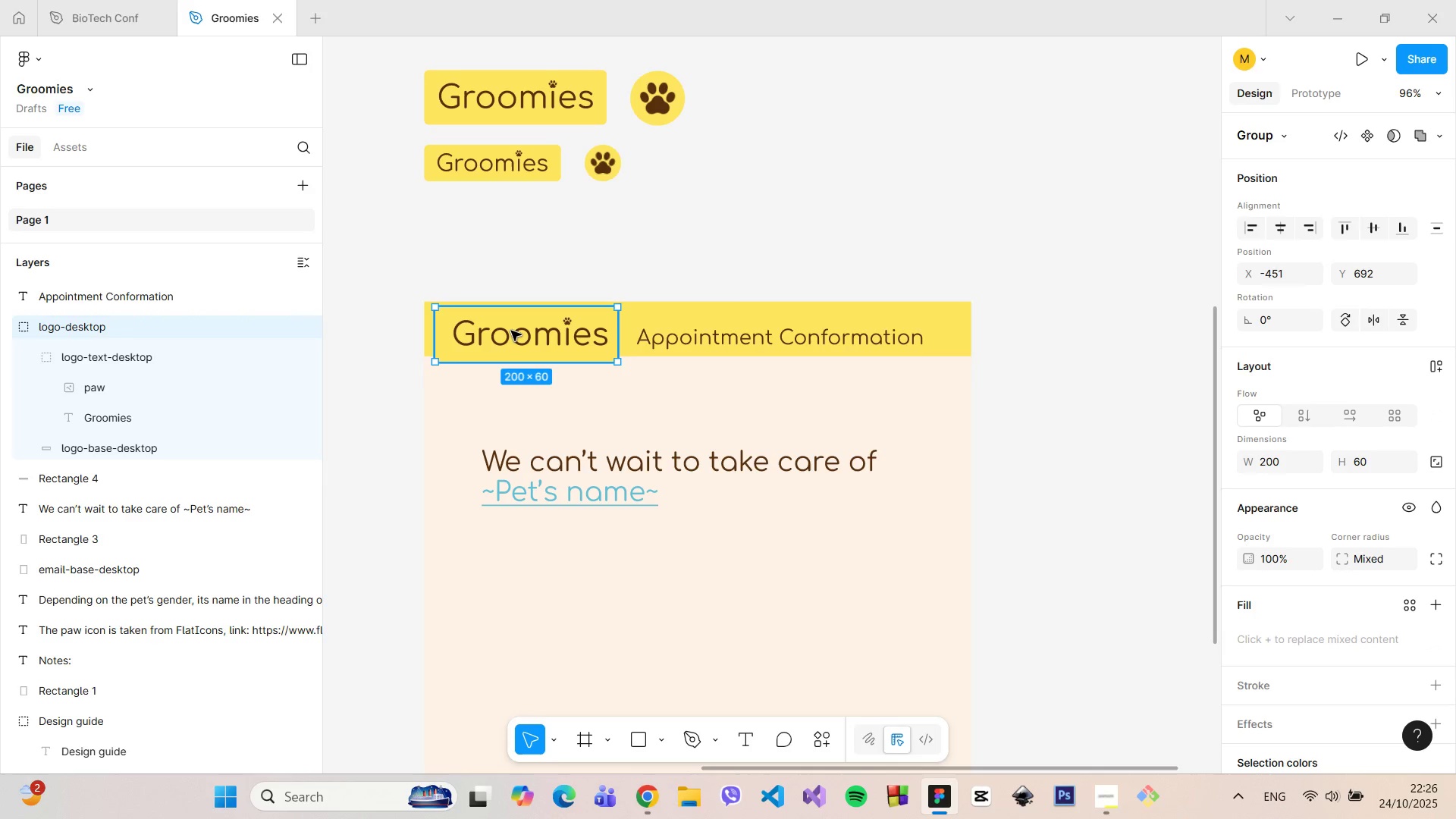 
left_click_drag(start_coordinate=[512, 331], to_coordinate=[513, 326])
 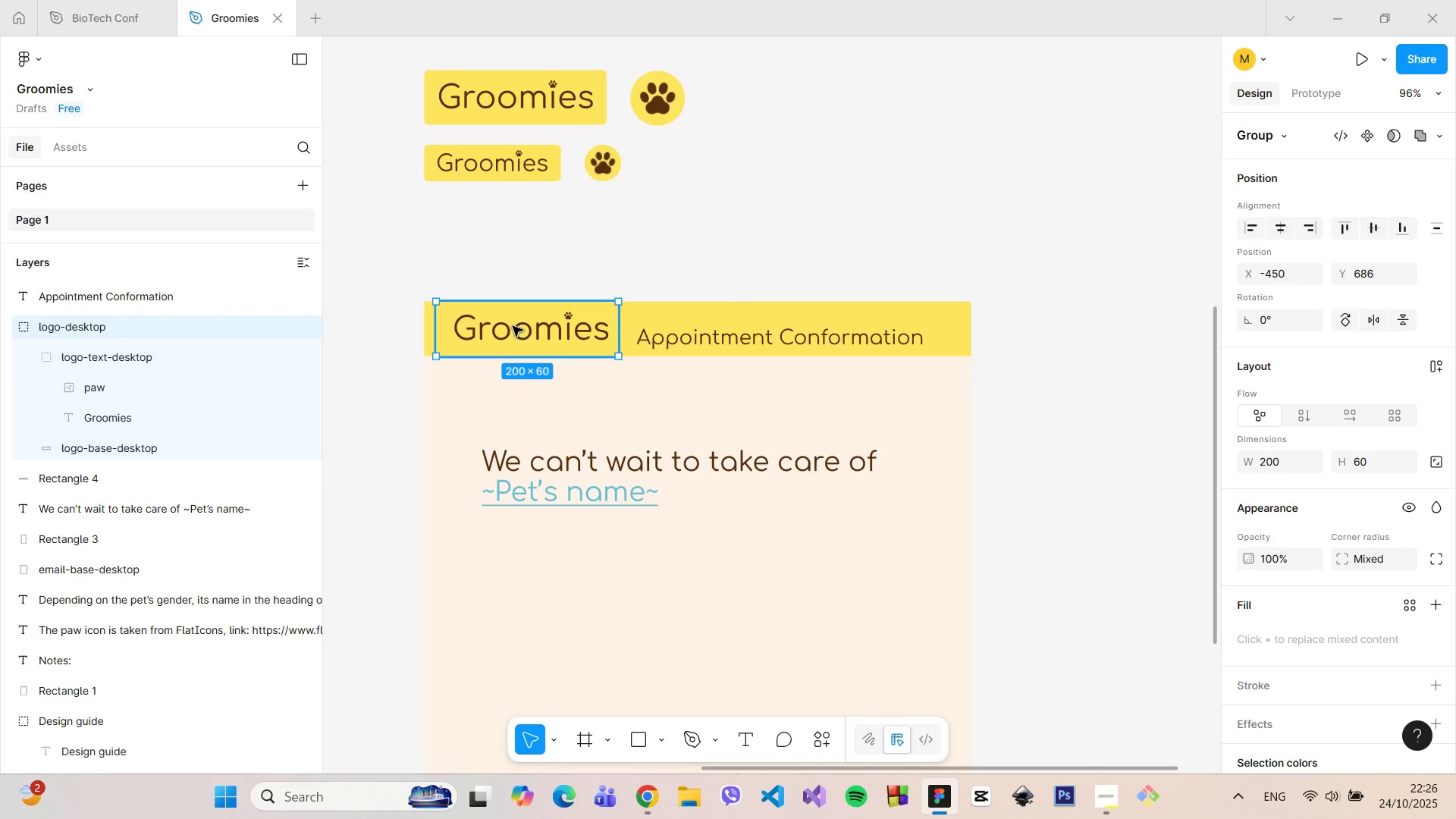 
double_click([513, 326])
 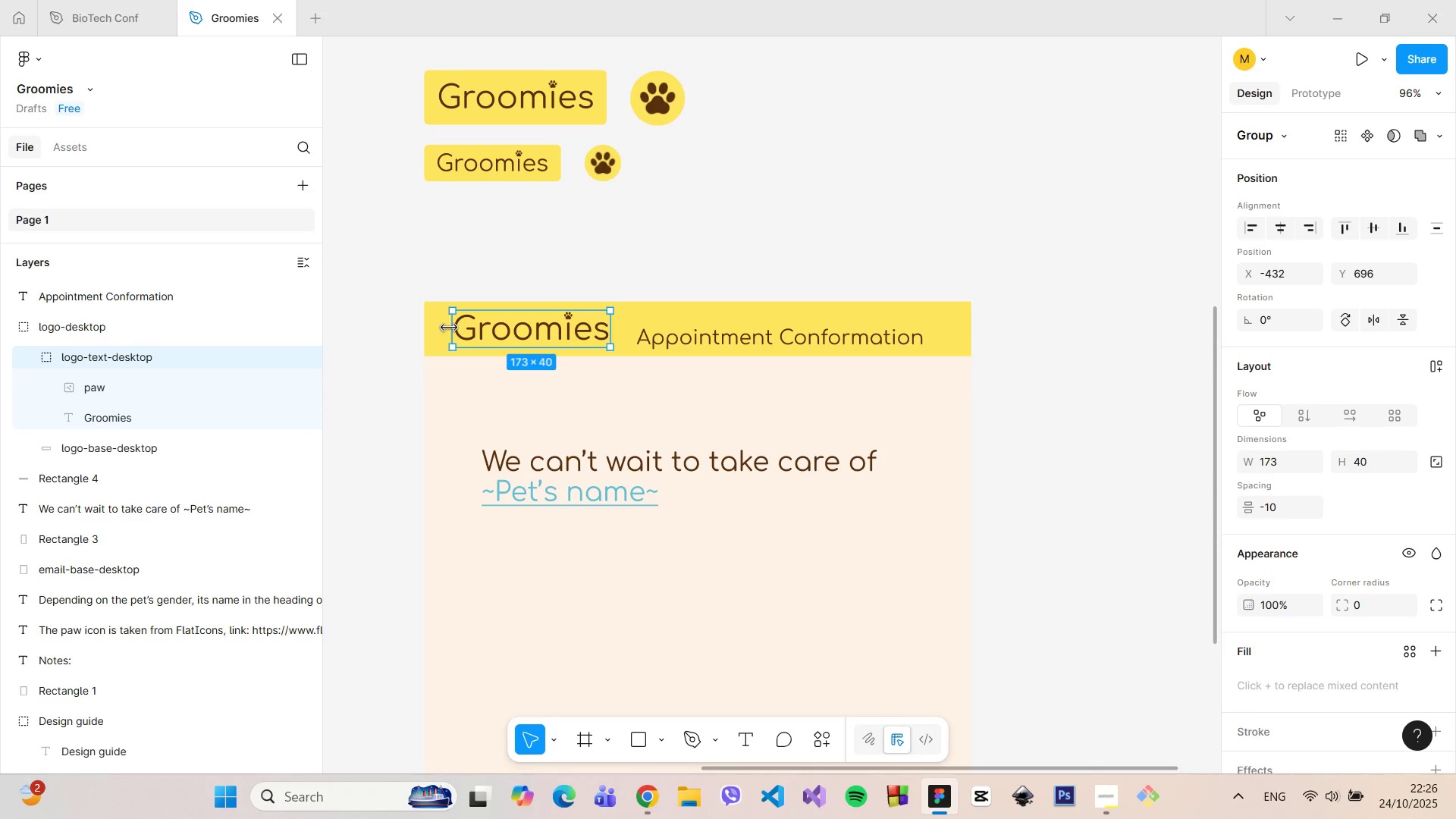 
hold_key(key=AltLeft, duration=1.33)
 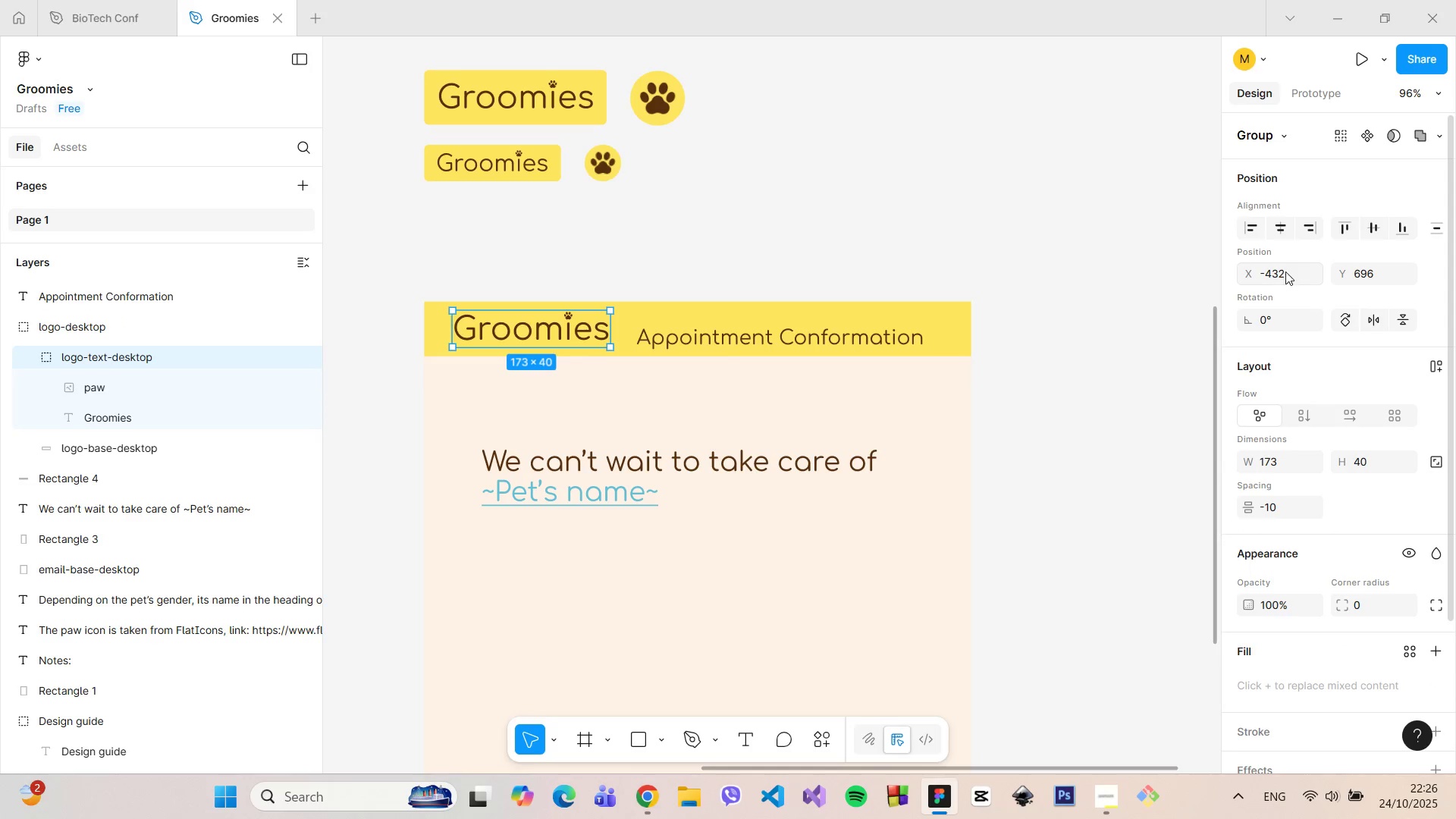 
left_click([1285, 271])
 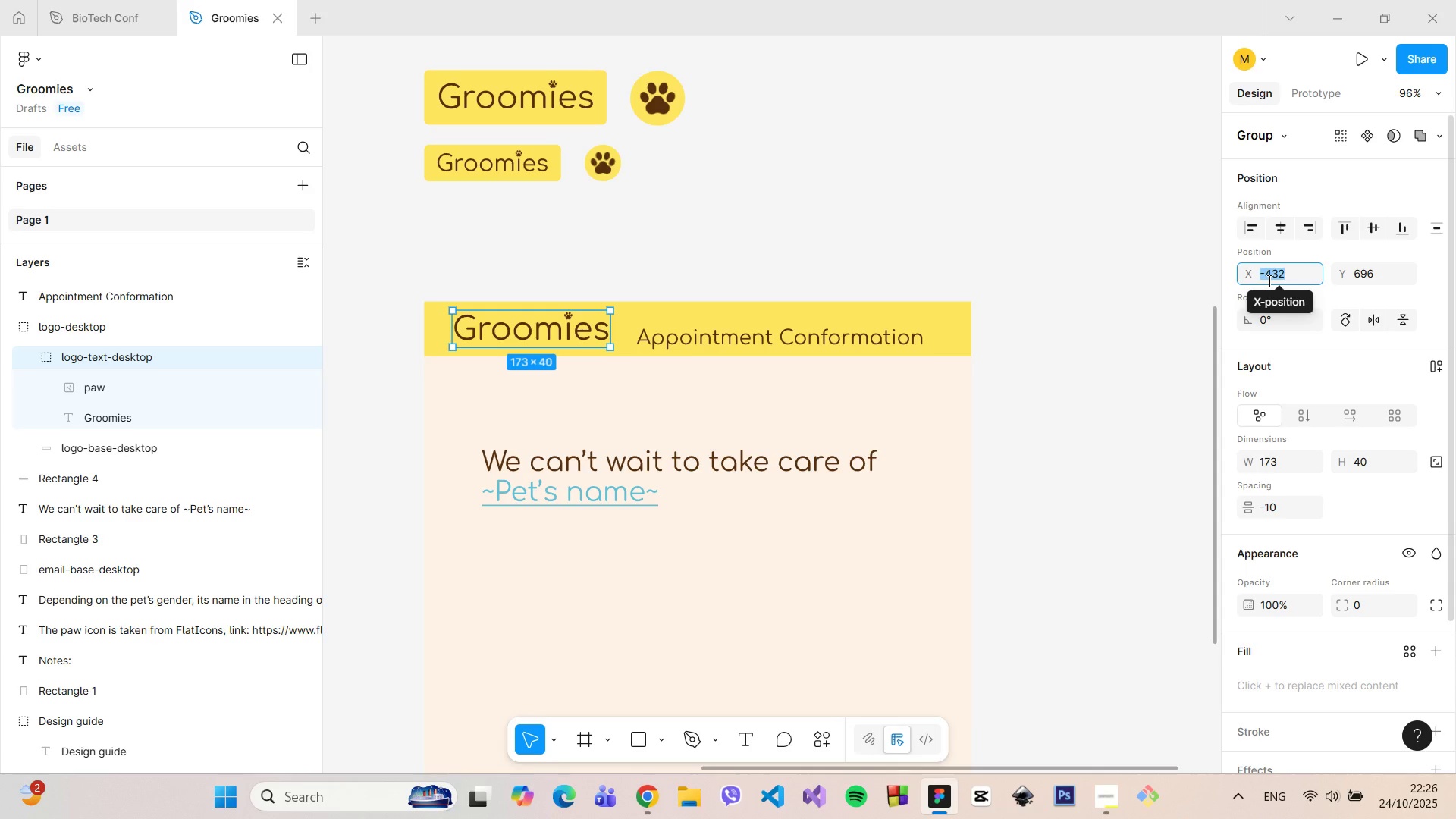 
key(ArrowUp)
 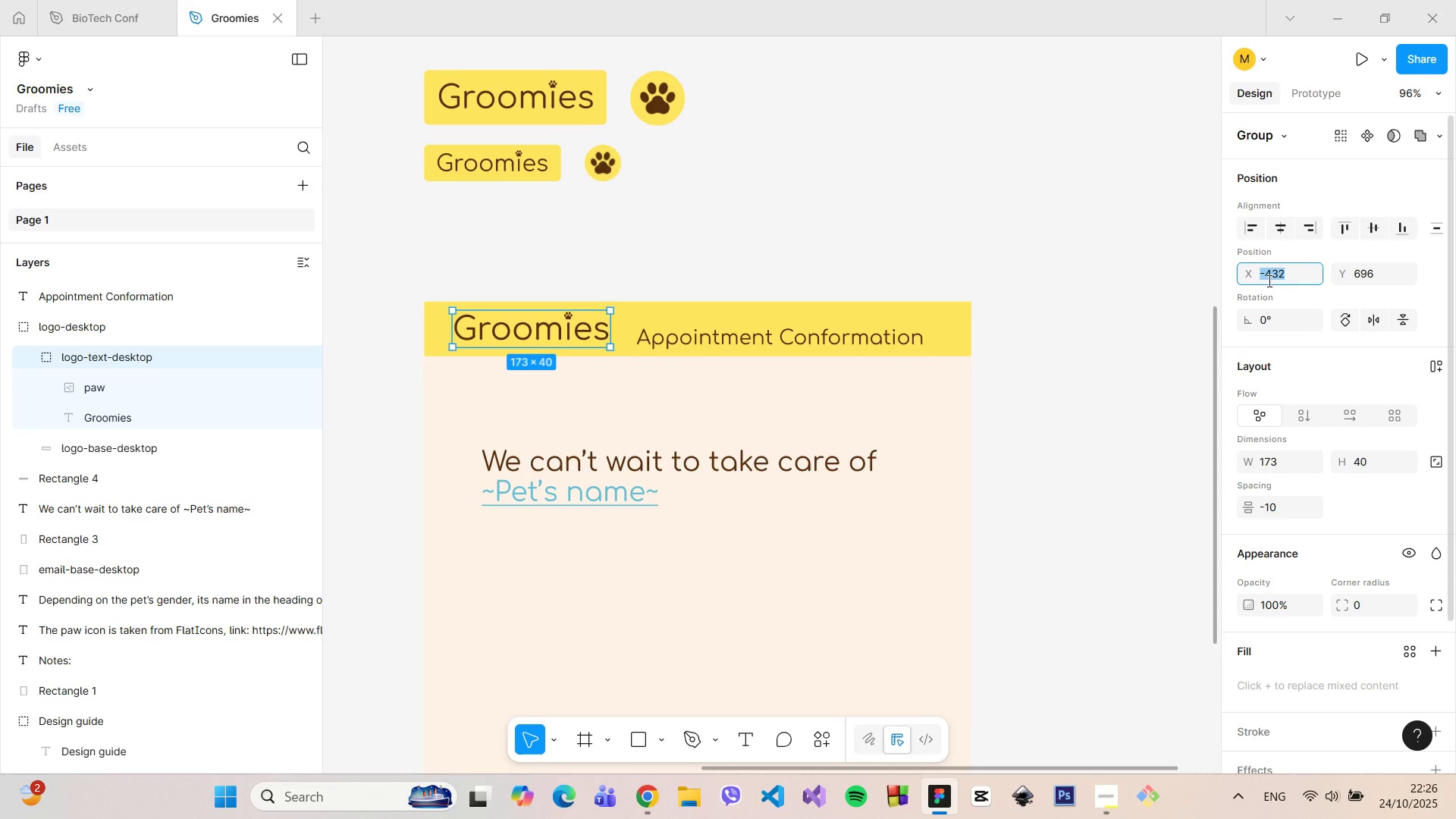 
key(ArrowDown)
 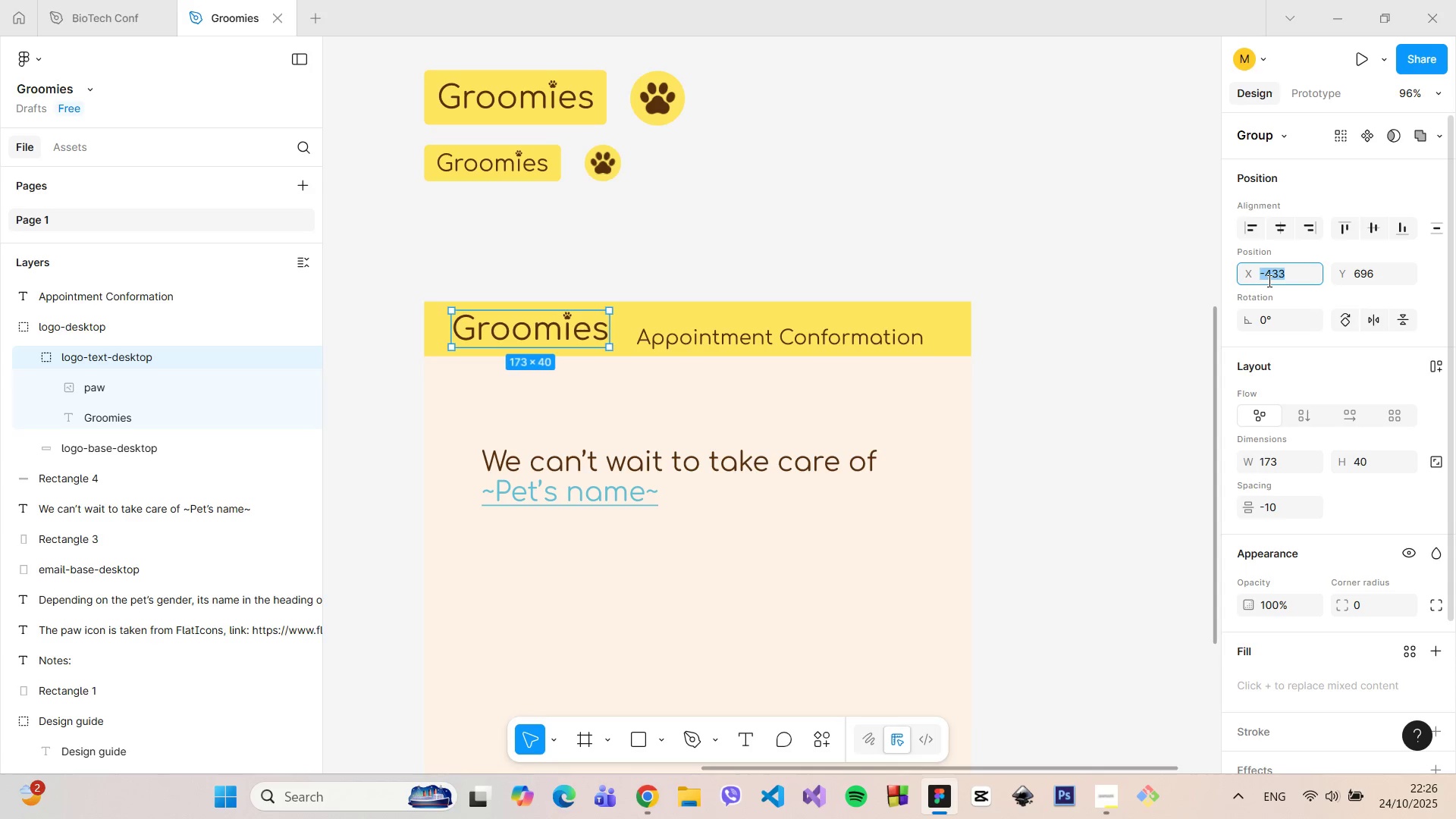 
key(ArrowDown)
 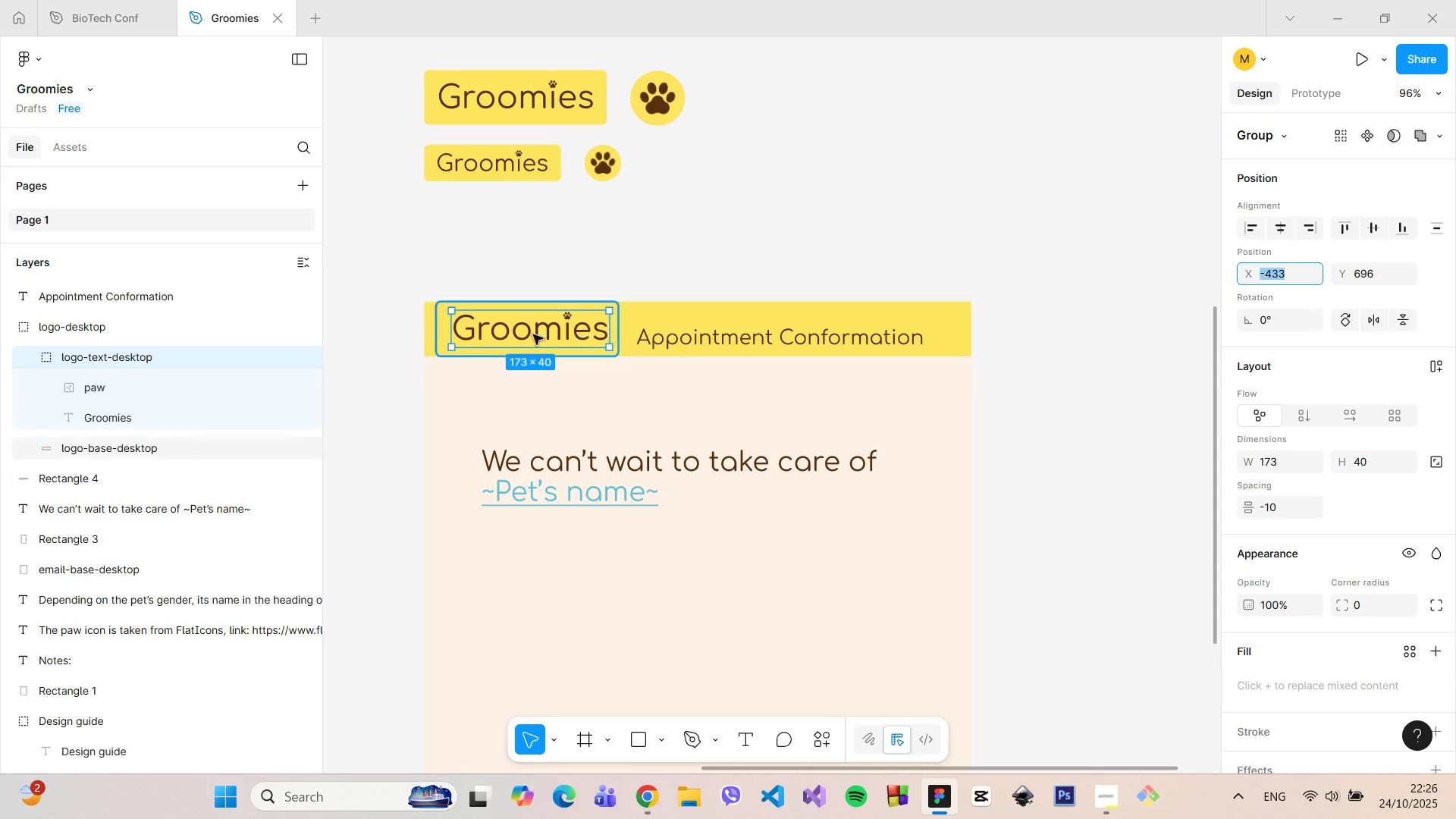 
hold_key(key=AltLeft, duration=0.91)
 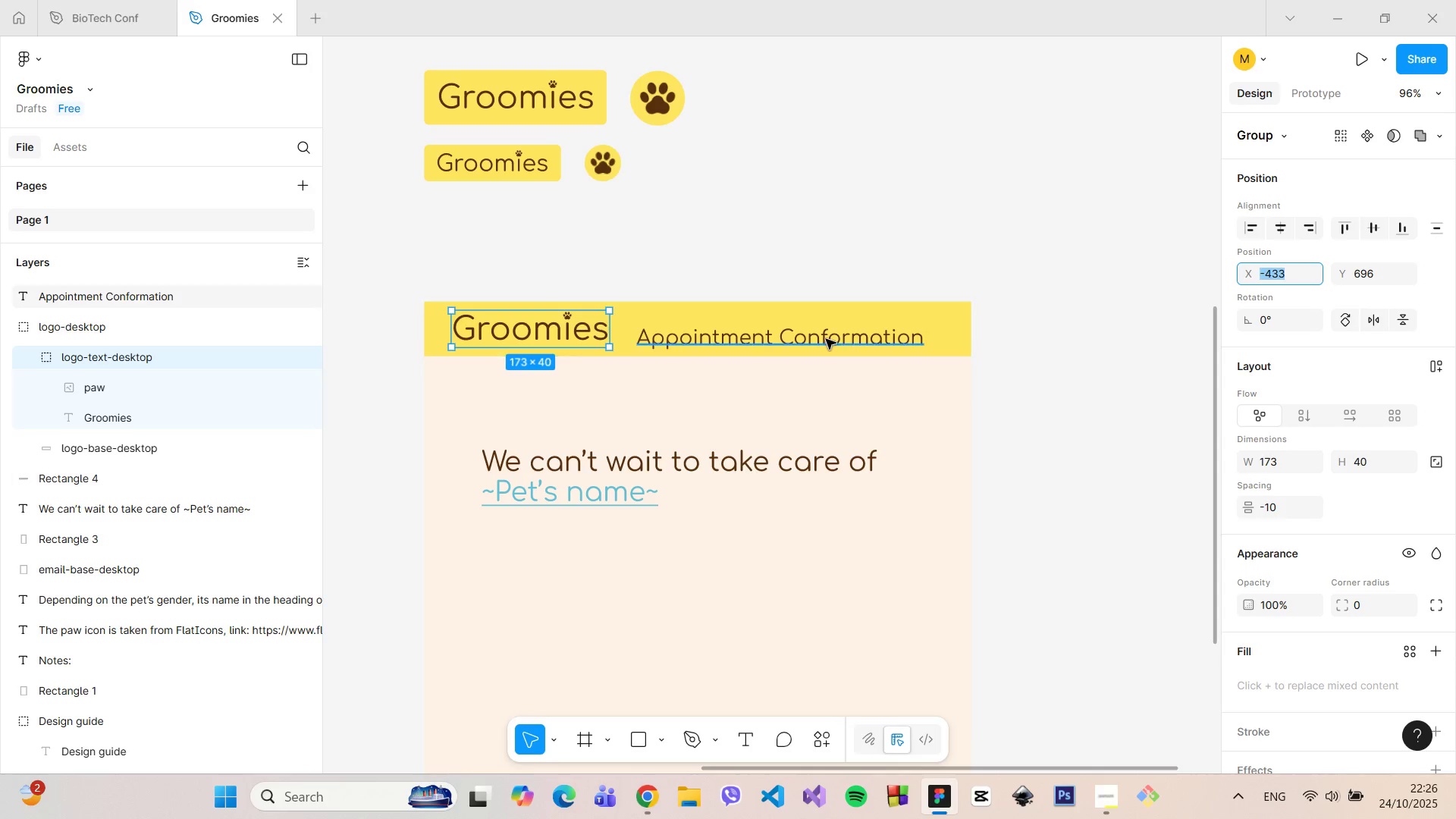 
left_click([826, 339])
 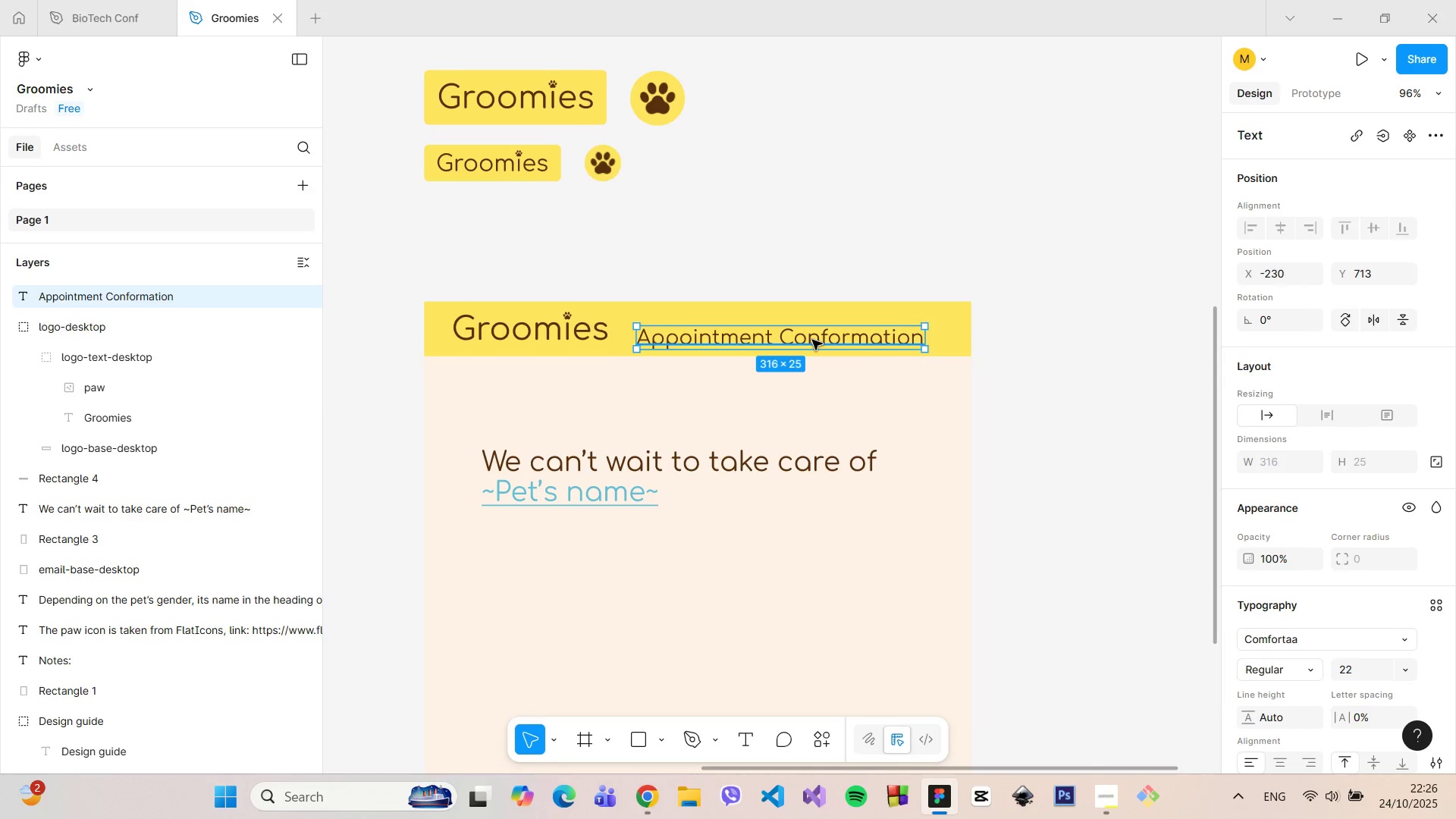 
left_click_drag(start_coordinate=[812, 340], to_coordinate=[825, 330])
 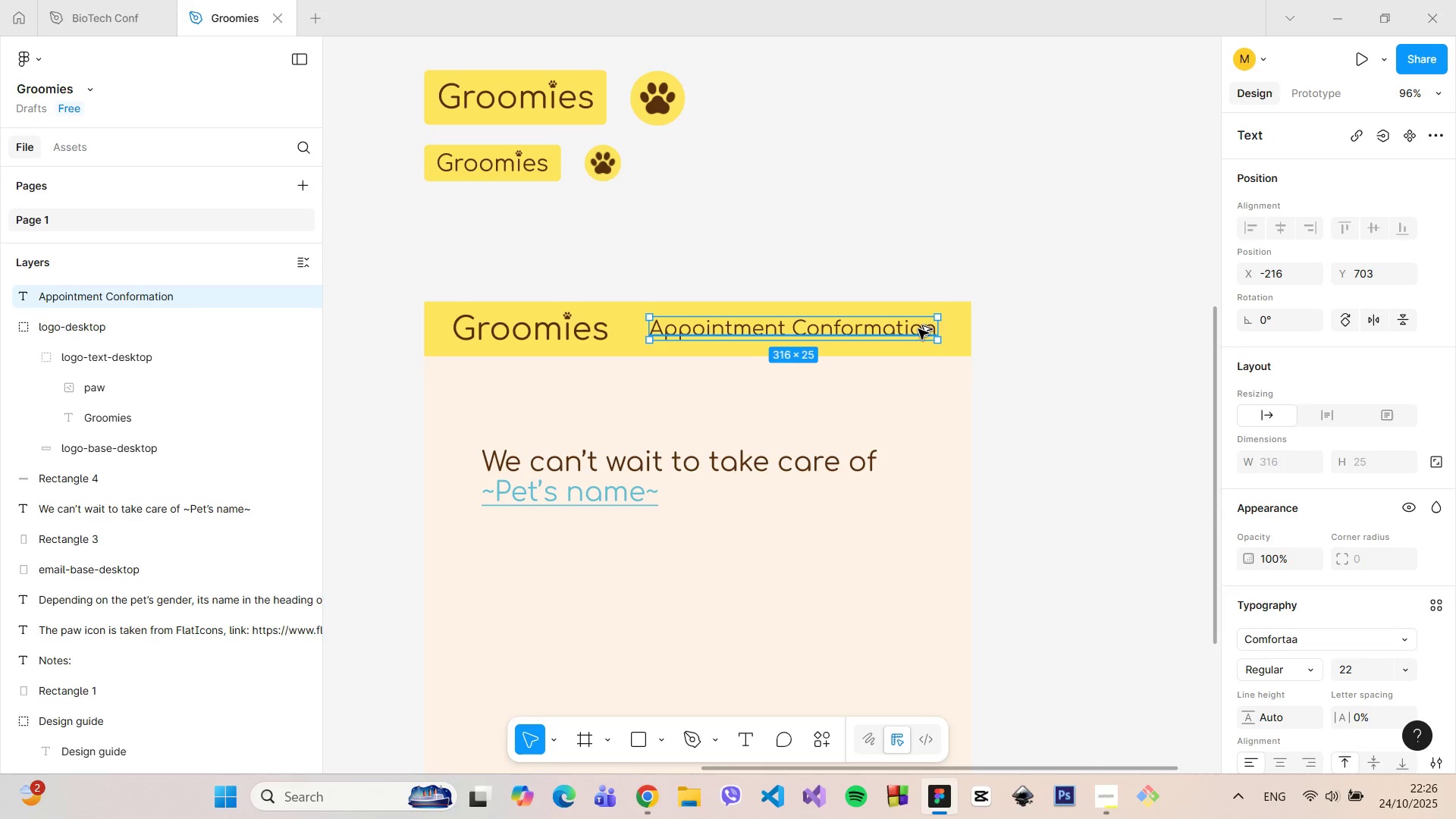 
hold_key(key=AltLeft, duration=1.21)
 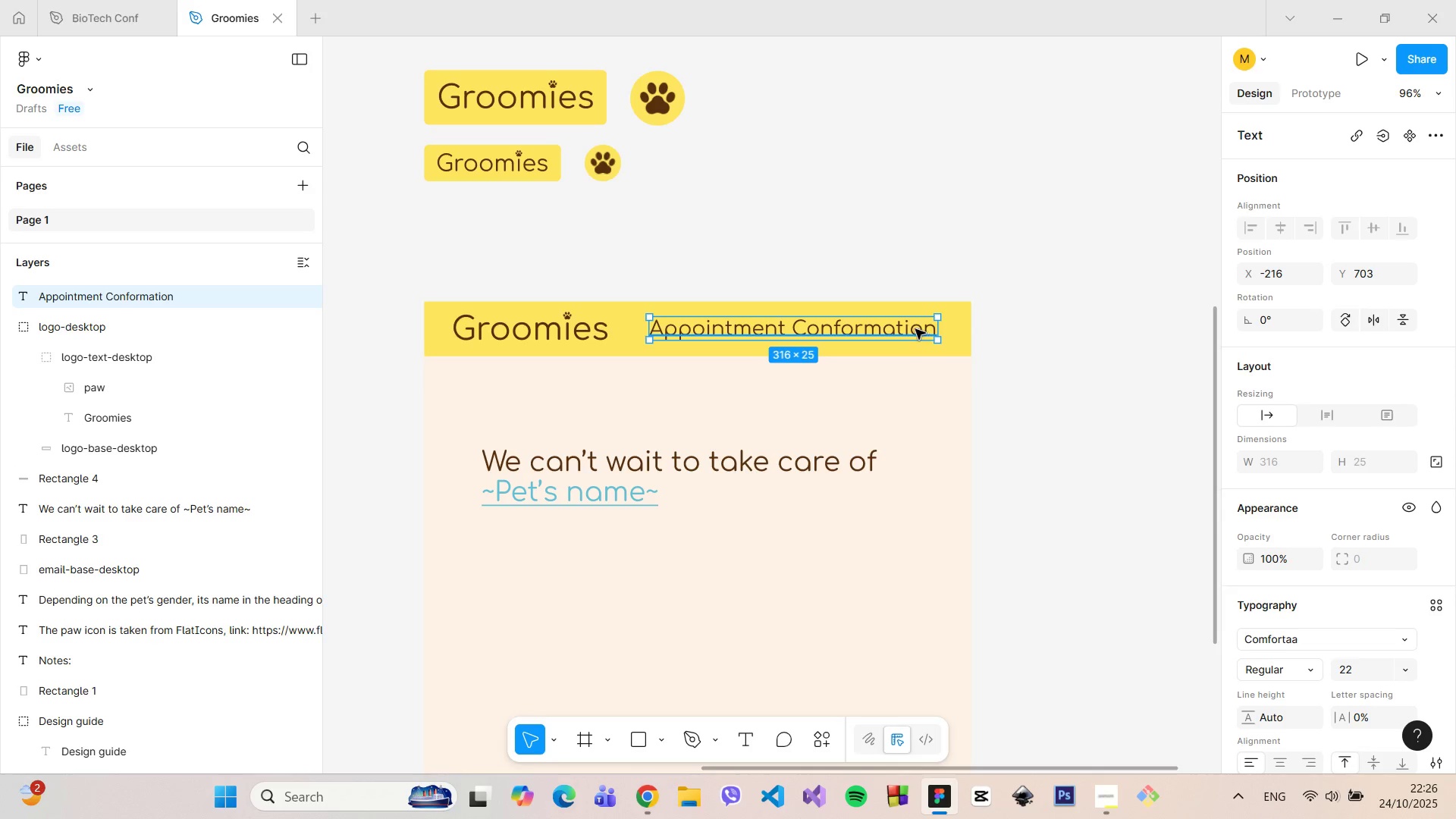 
left_click_drag(start_coordinate=[915, 329], to_coordinate=[924, 329])
 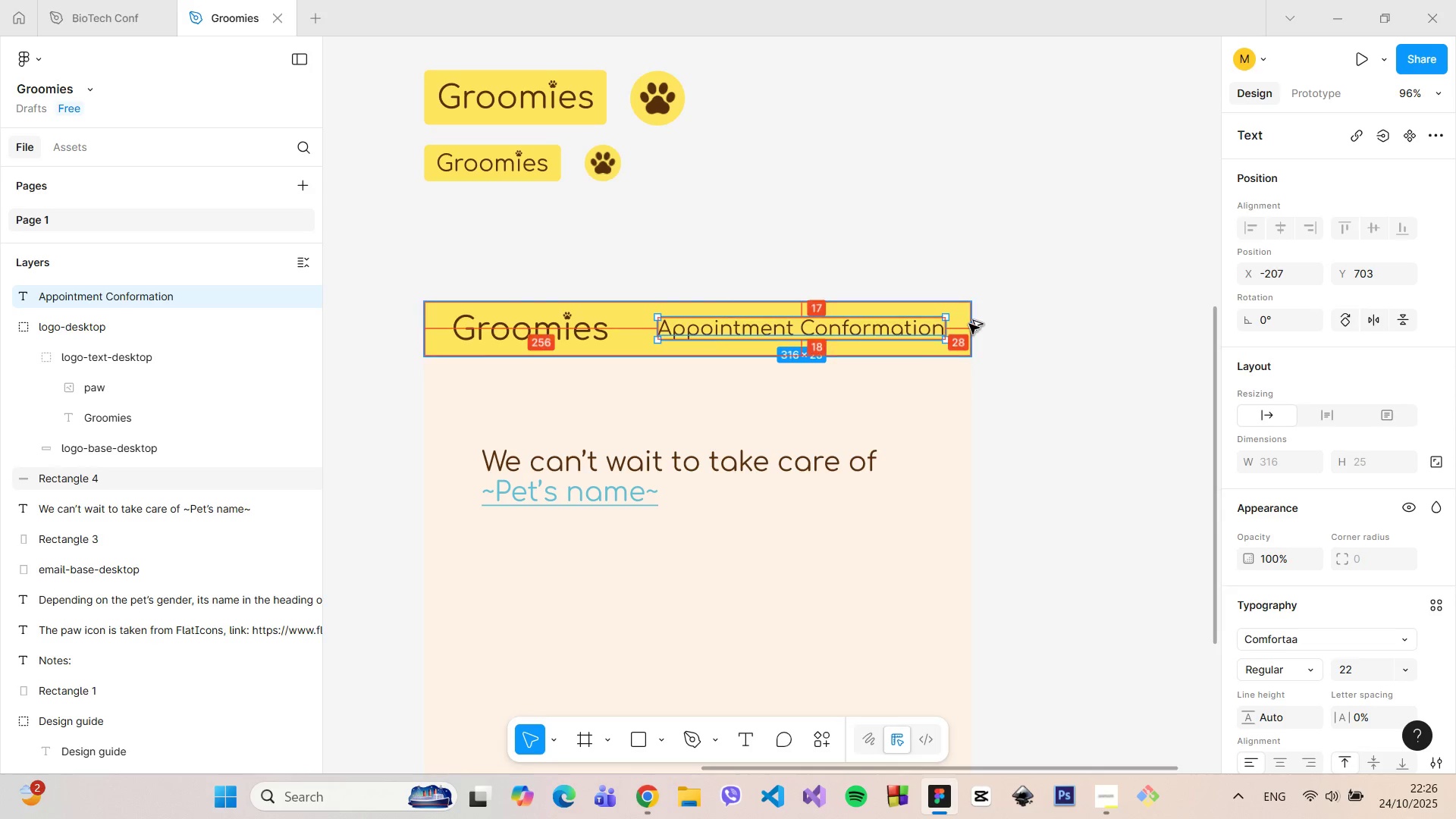 
hold_key(key=AltLeft, duration=0.45)
 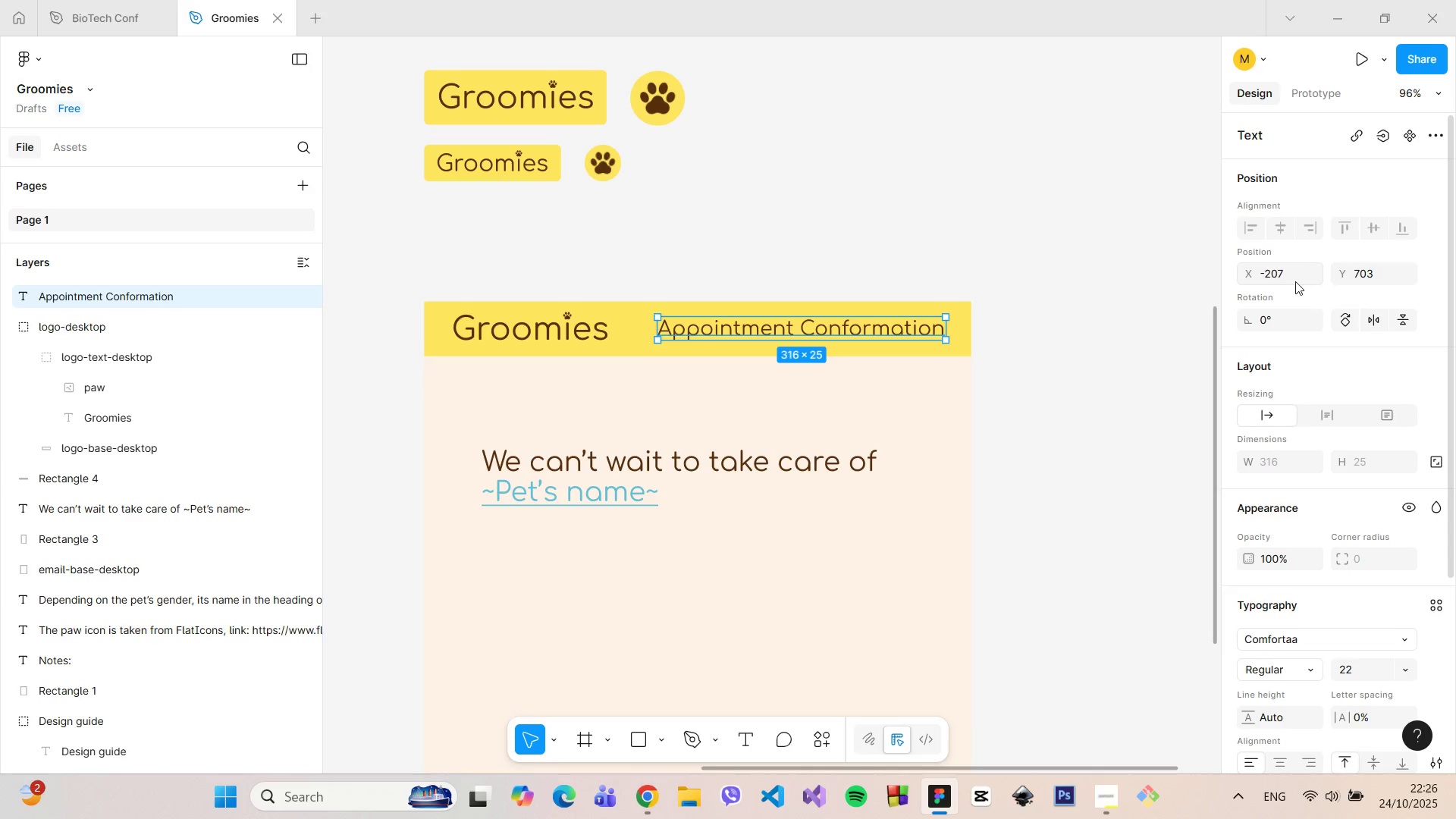 
left_click([1294, 281])
 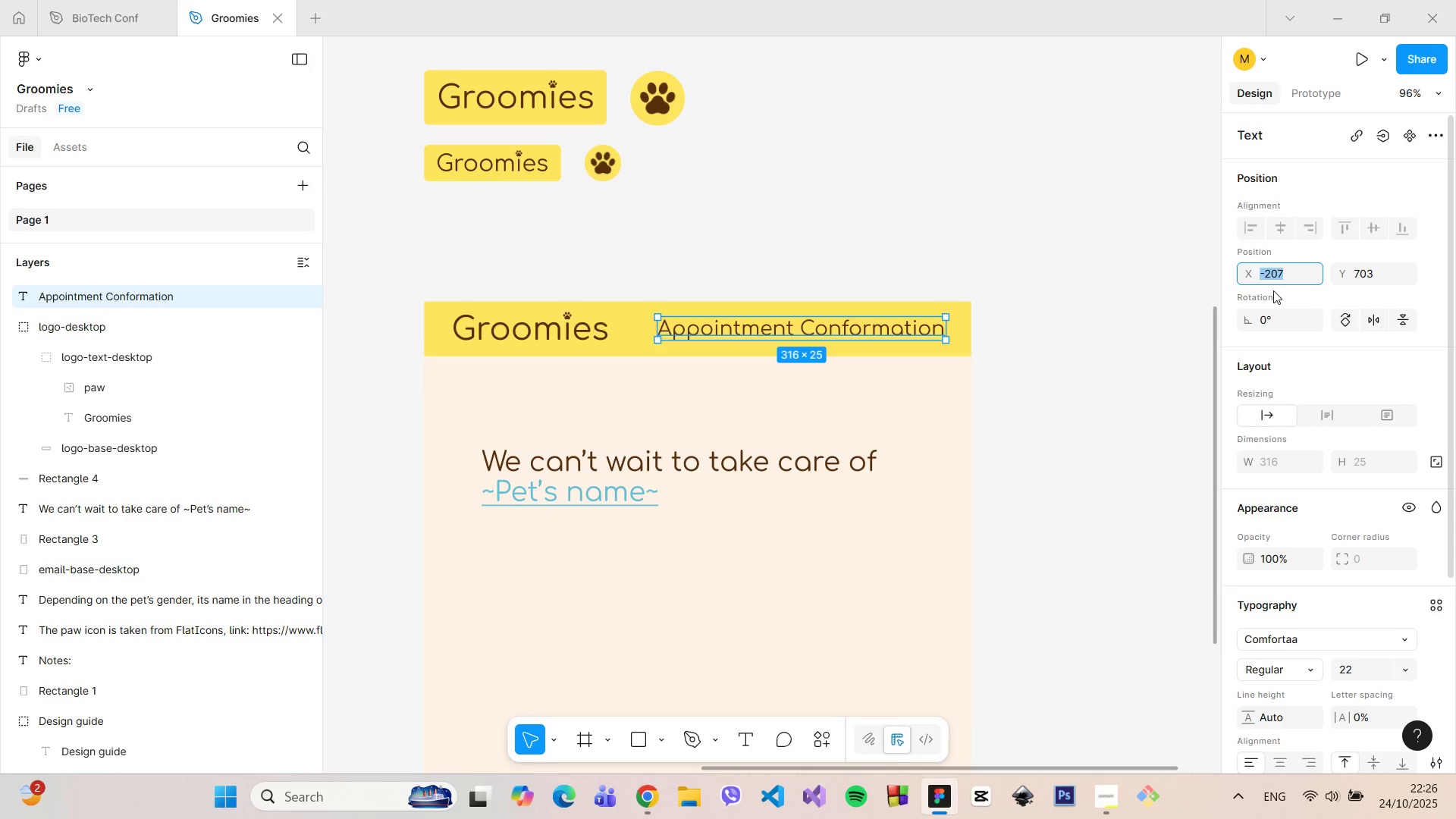 
key(ArrowDown)
 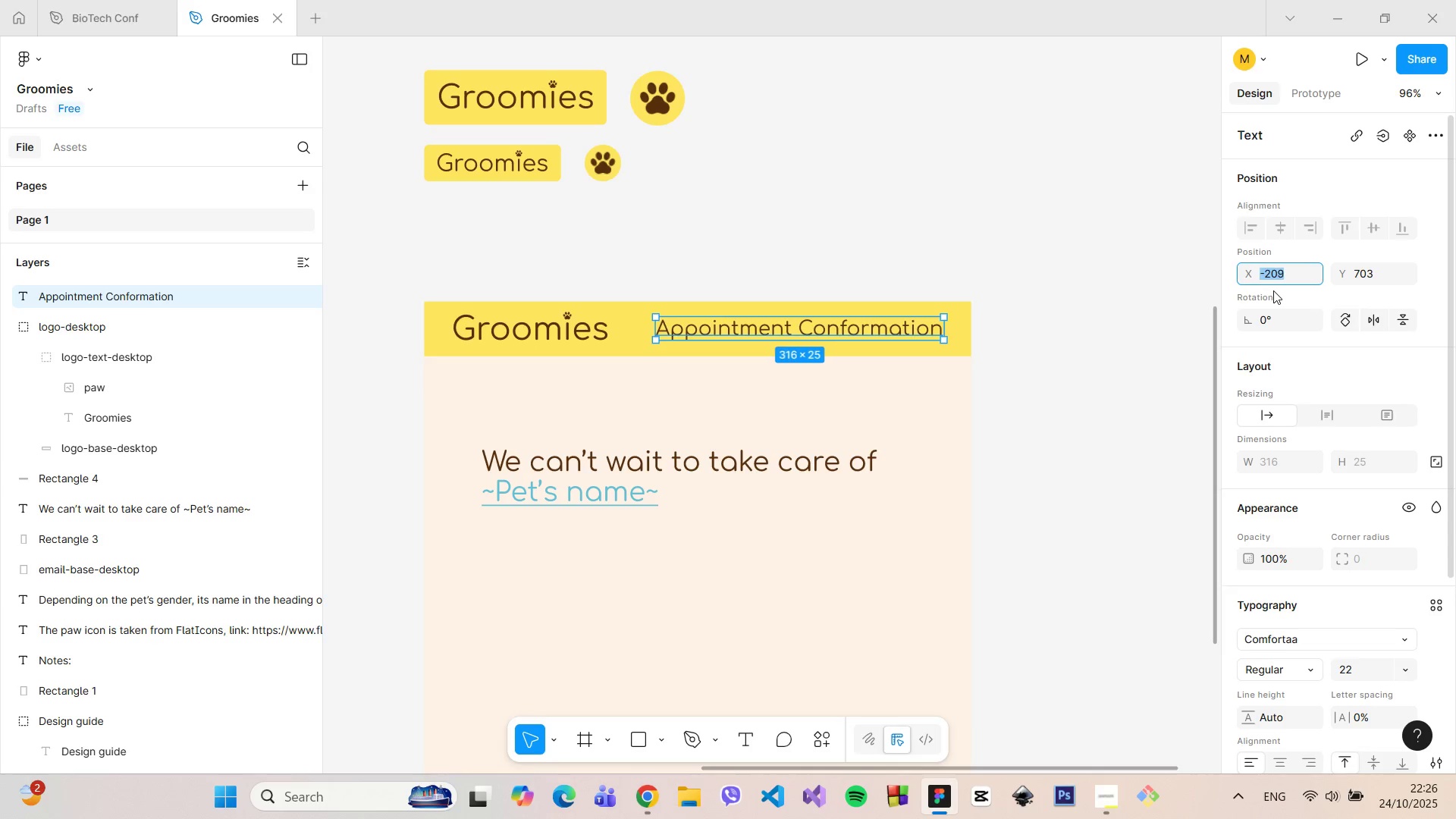 
key(ArrowDown)
 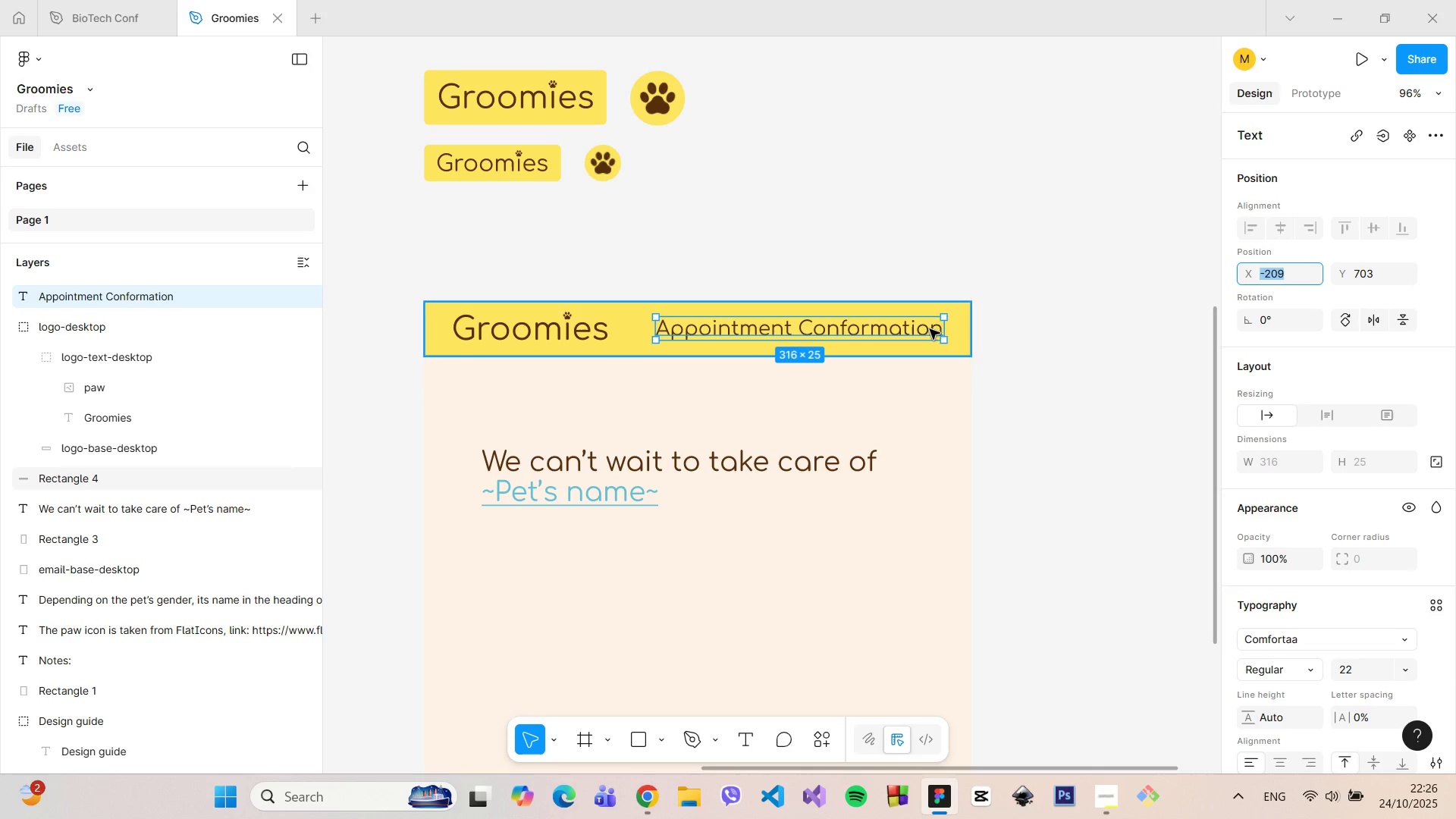 
hold_key(key=AltLeft, duration=0.9)
 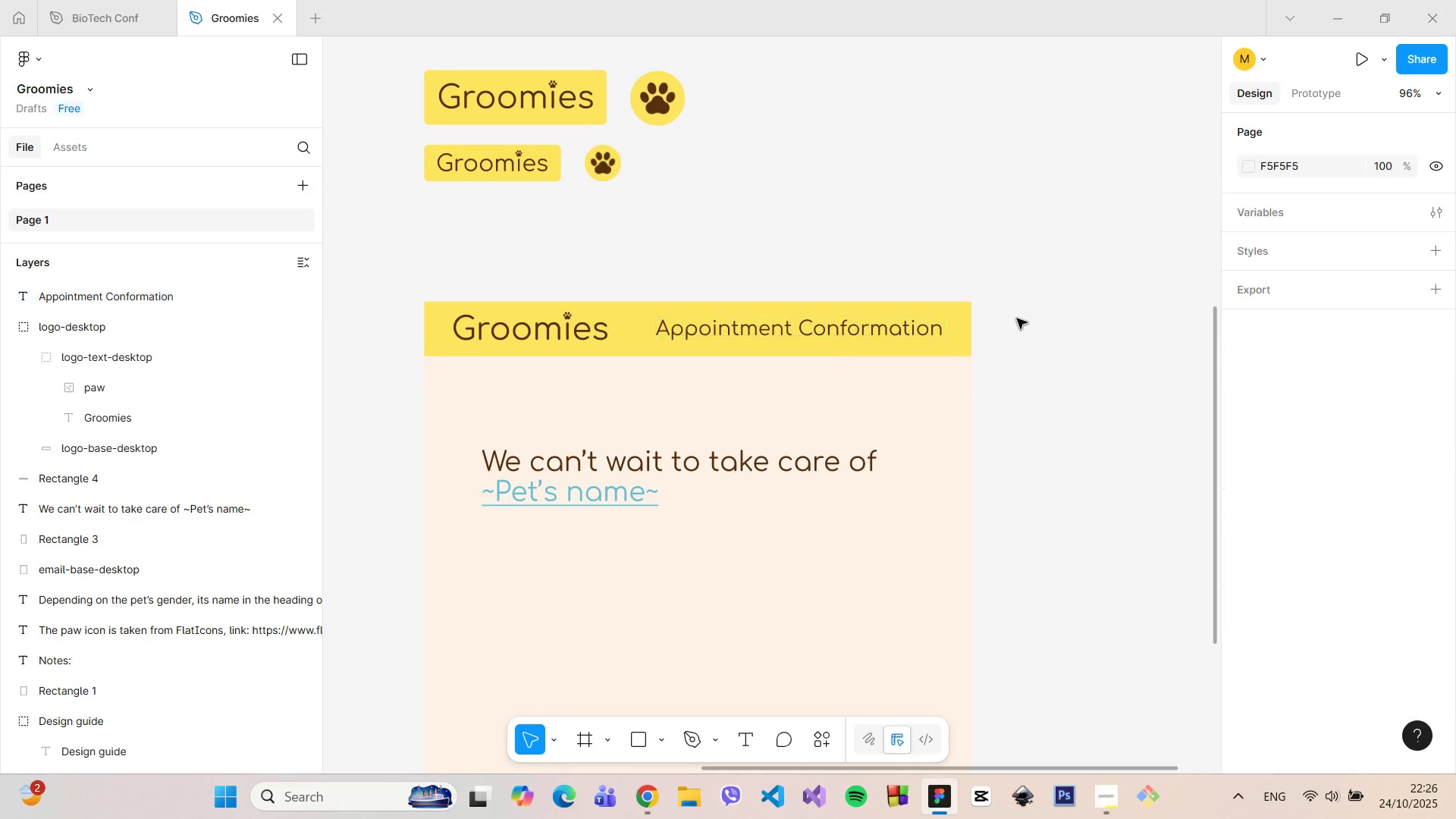 
left_click([1017, 318])
 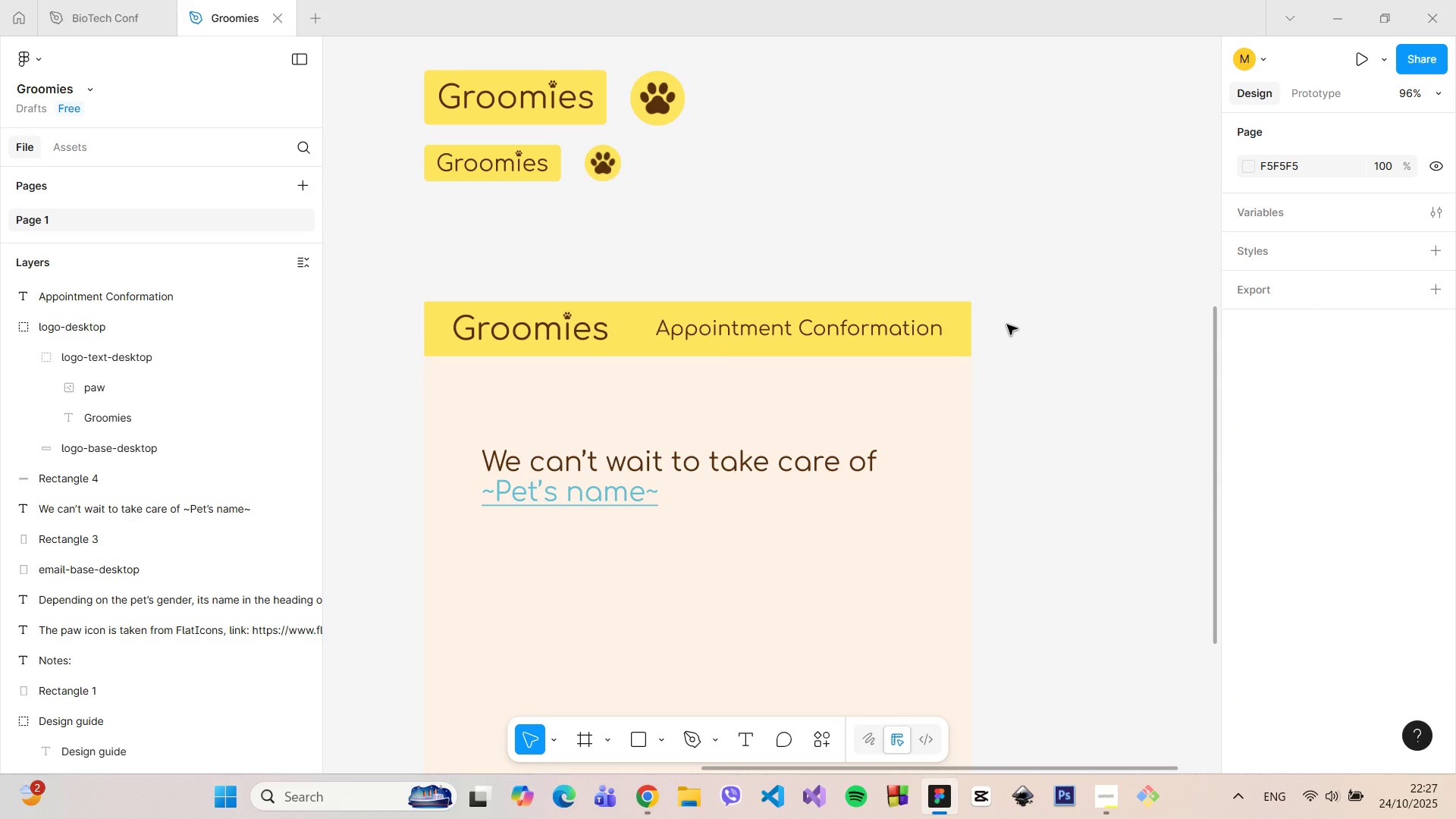 
wait(5.69)
 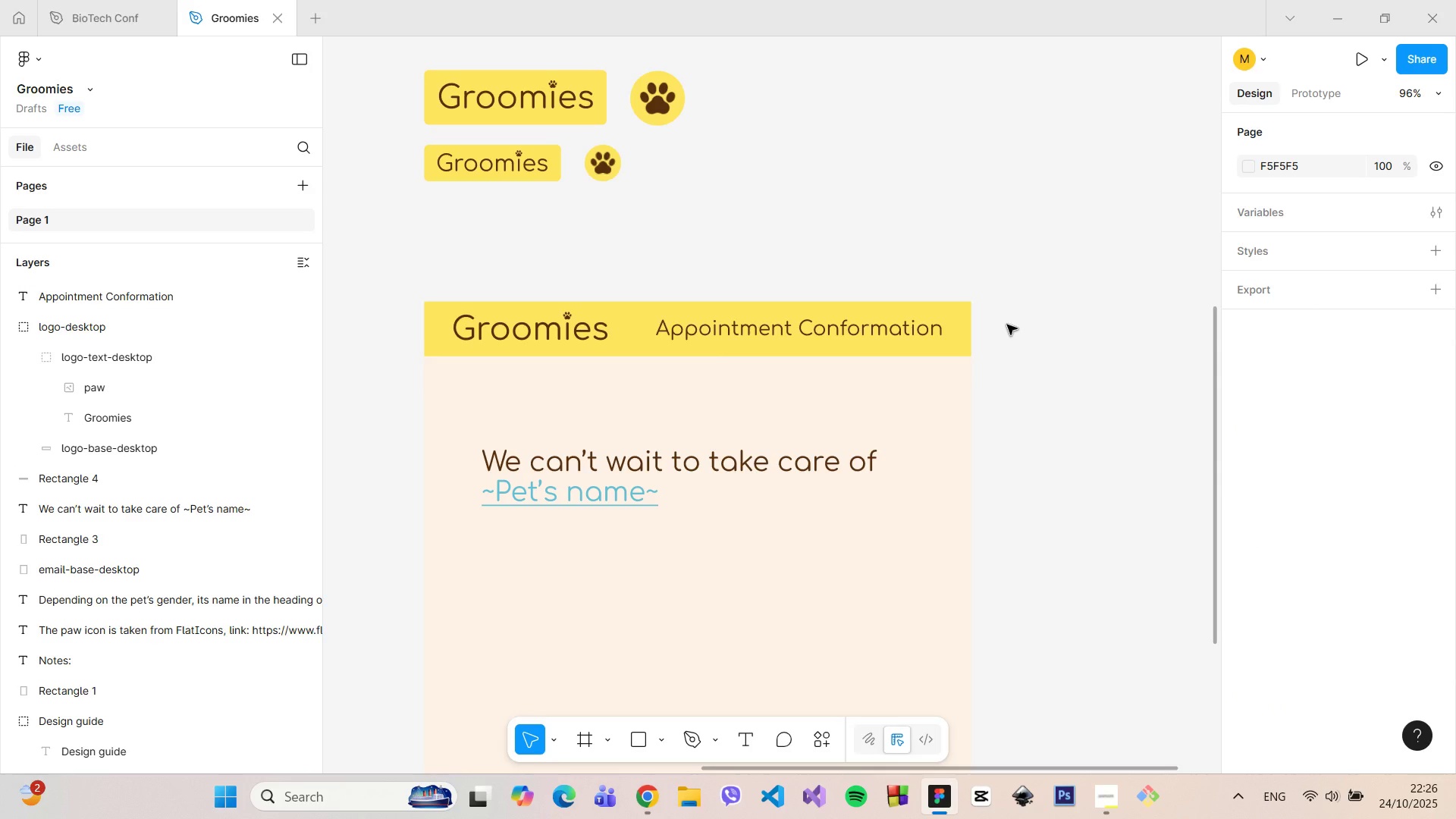 
left_click([773, 330])
 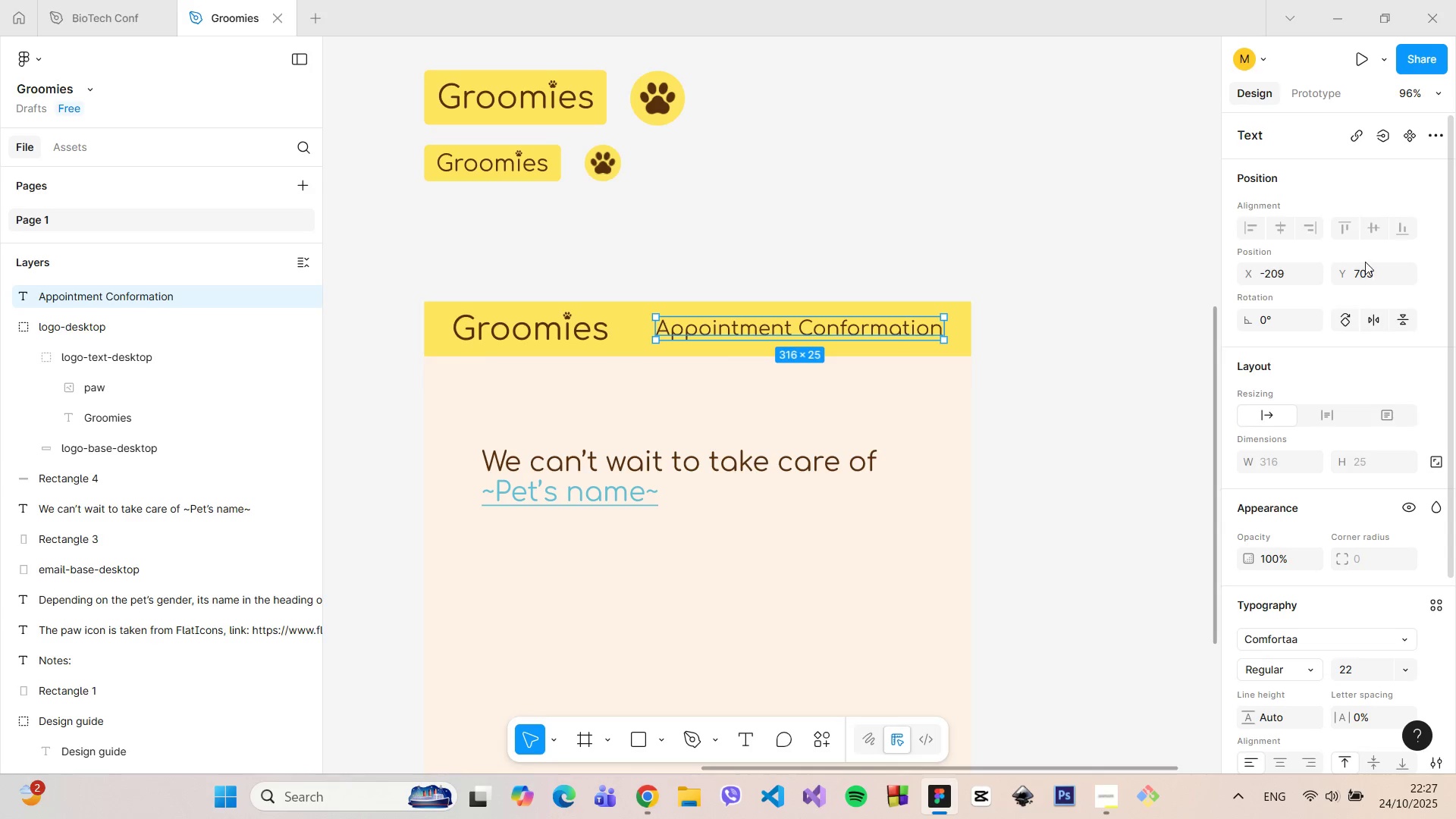 
left_click([1363, 275])
 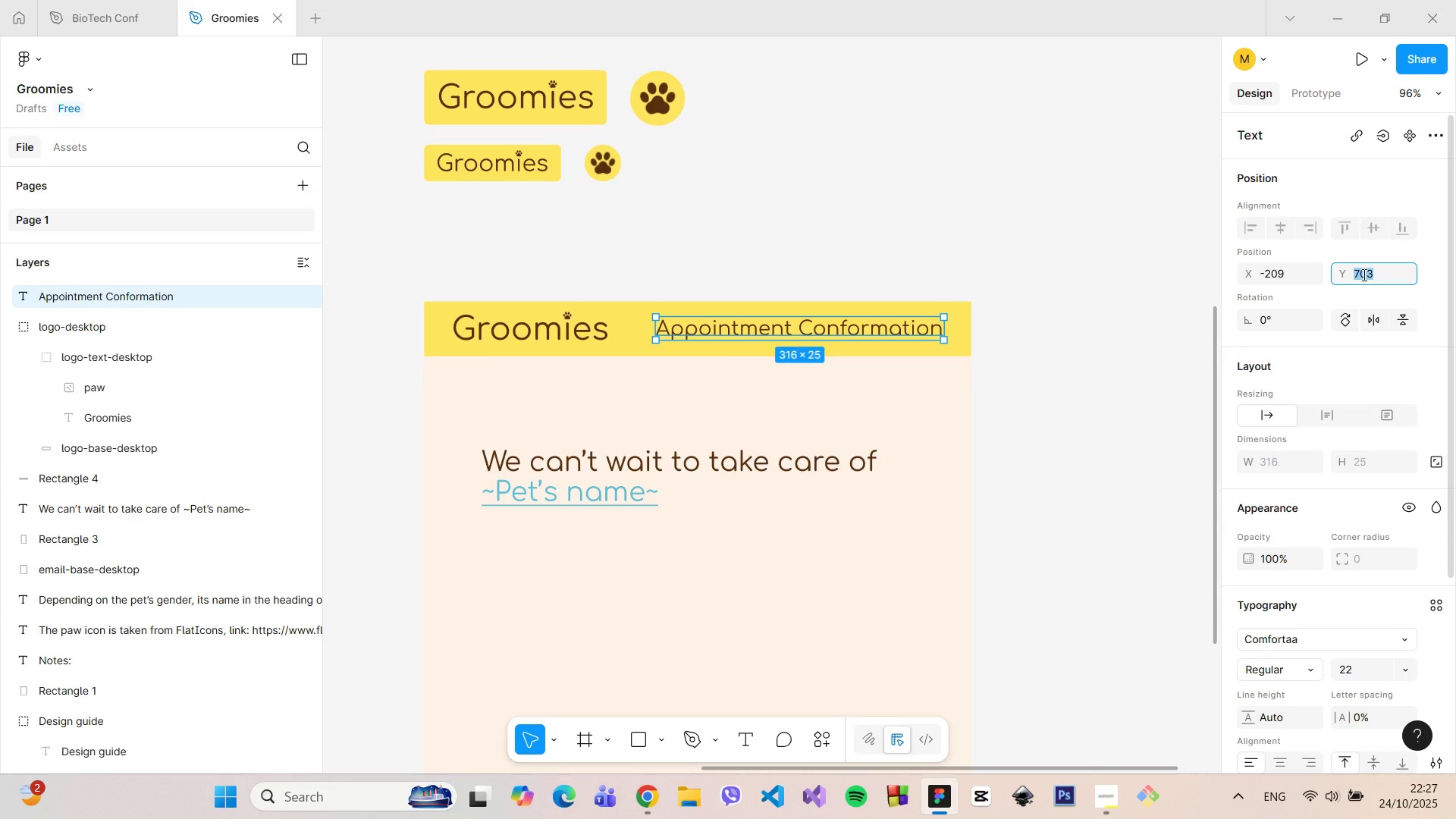 
key(ArrowUp)
 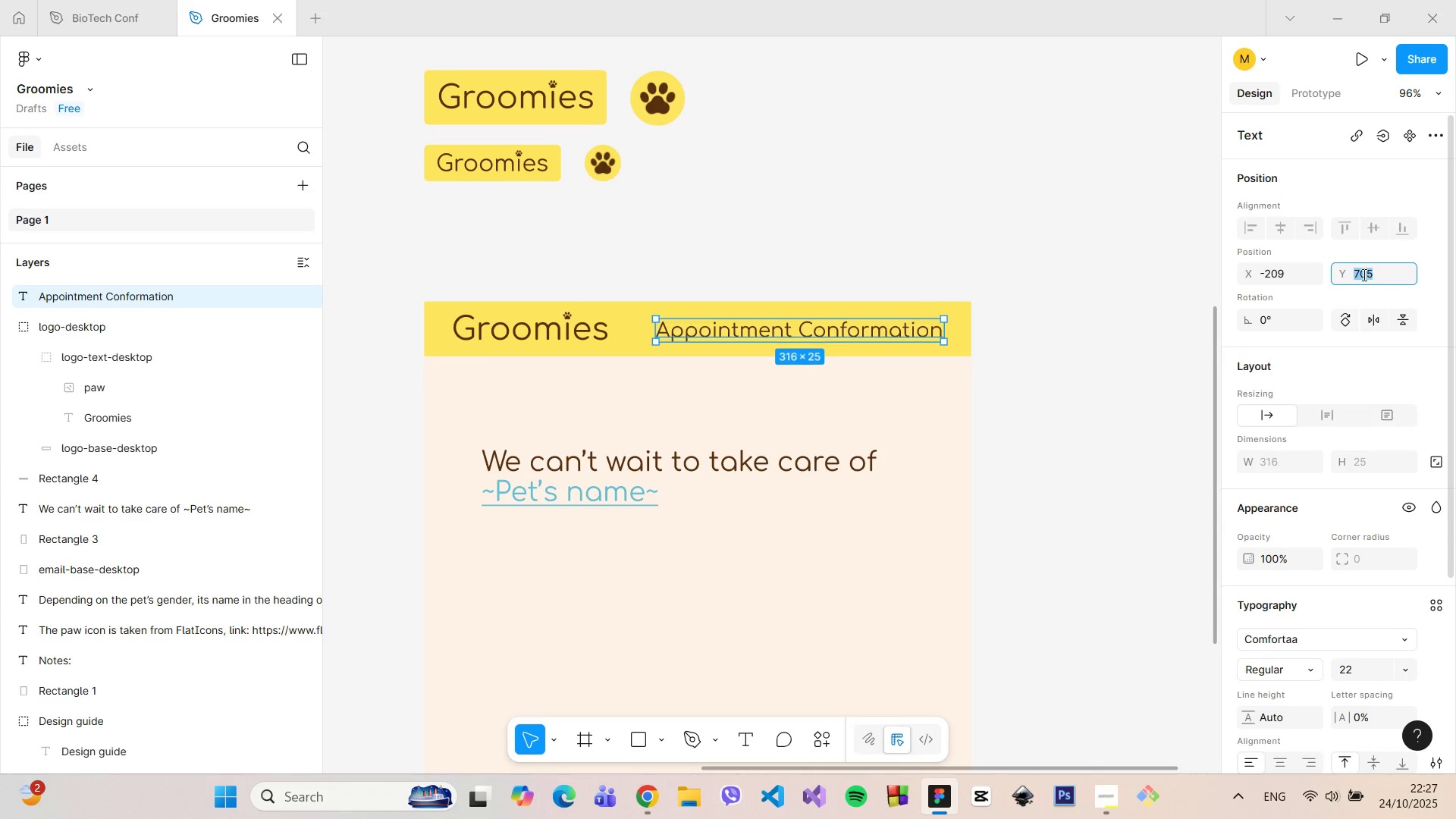 
key(ArrowUp)
 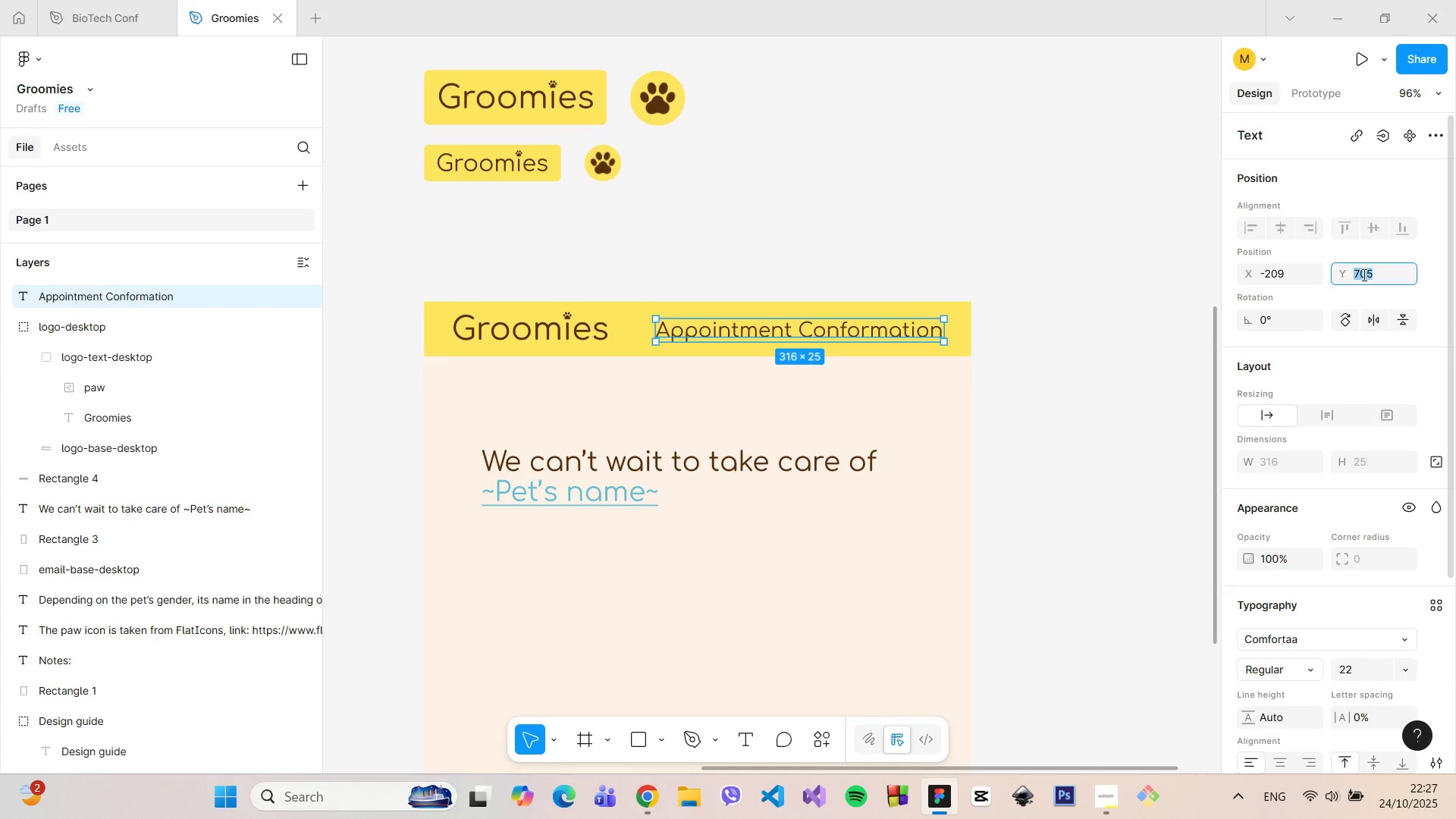 
key(ArrowUp)
 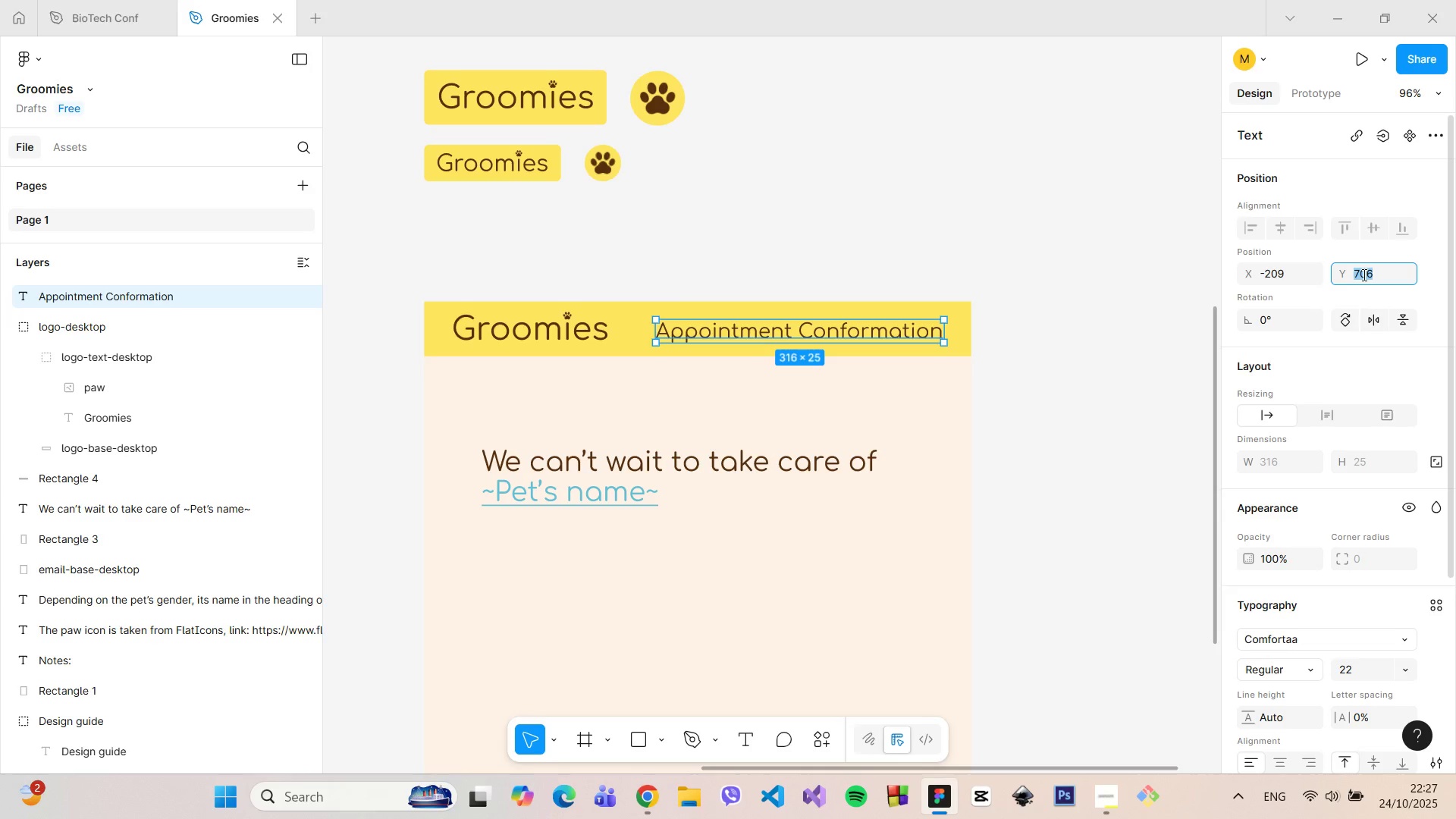 
key(ArrowUp)
 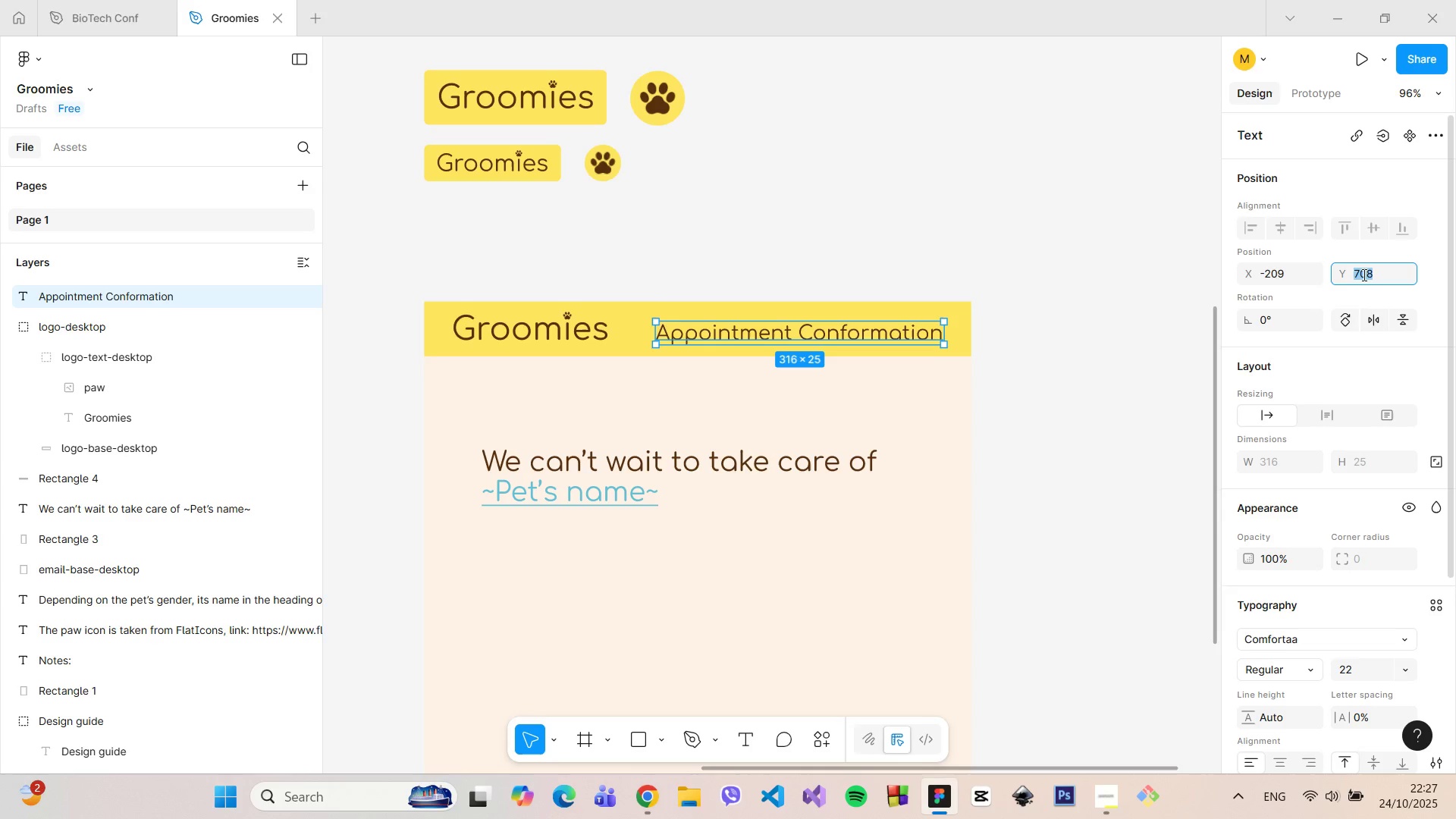 
key(ArrowUp)
 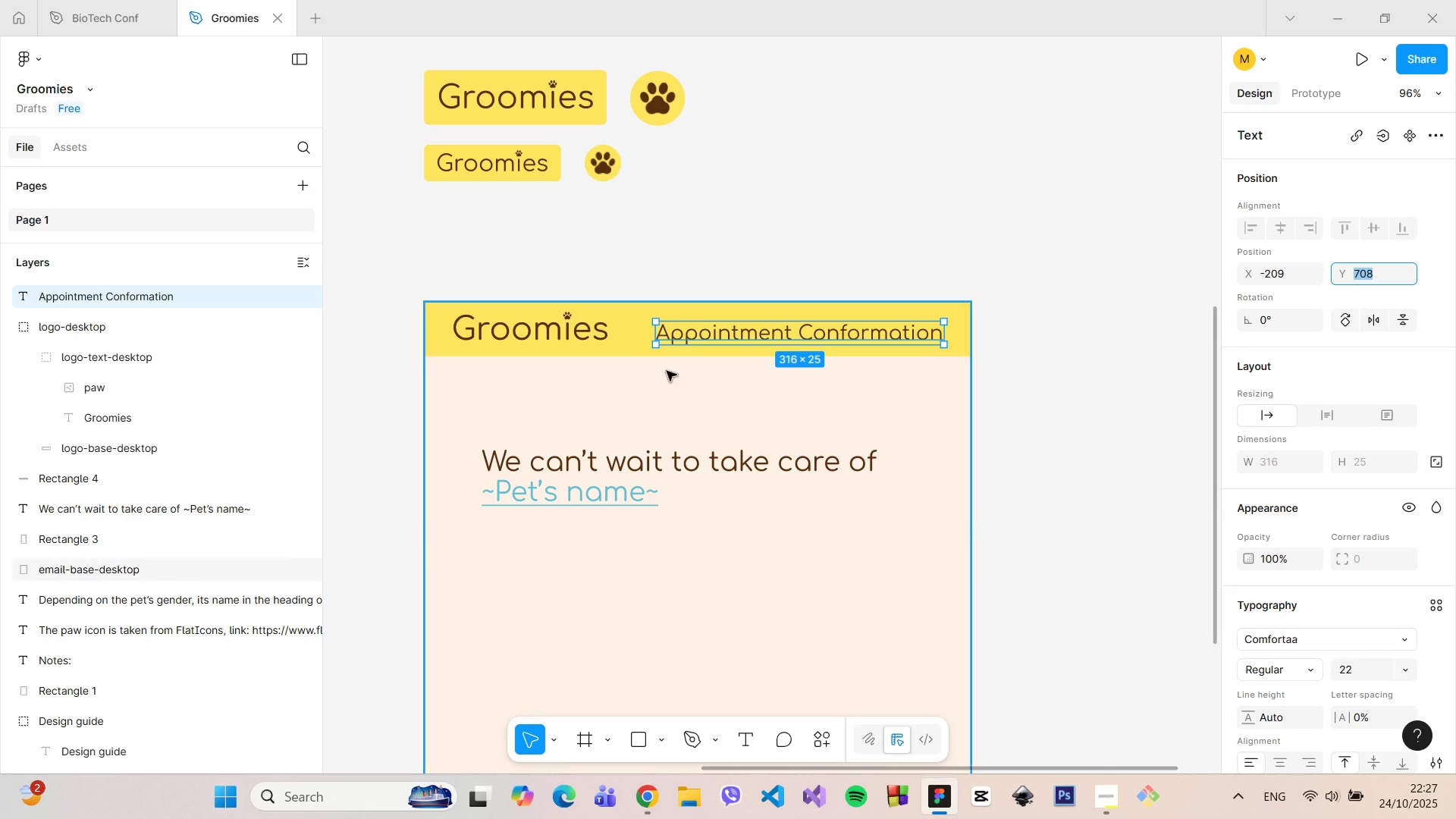 
left_click([677, 253])
 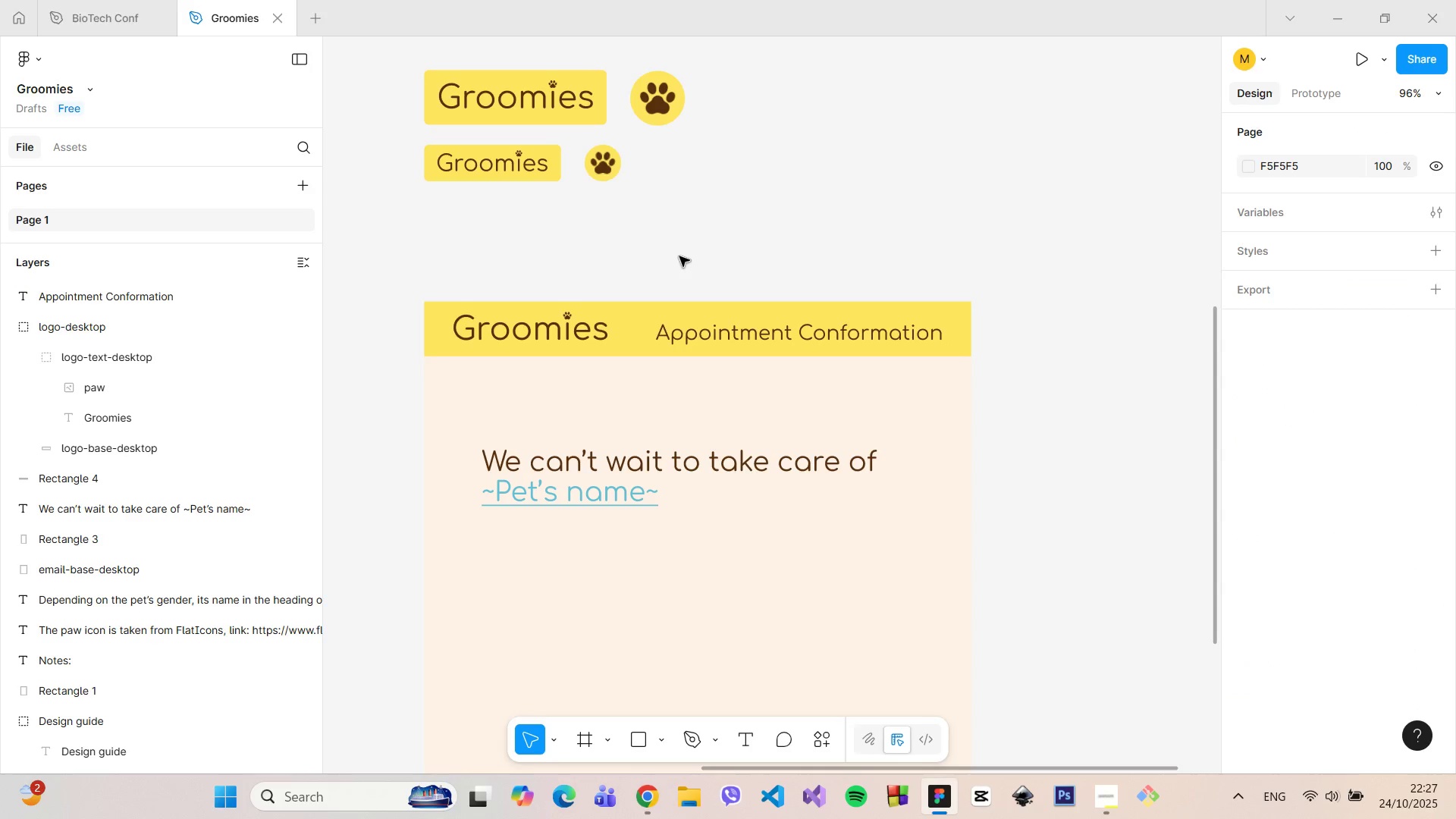 
hold_key(key=ShiftLeft, duration=1.38)
scroll: coordinate [679, 256], scroll_direction: up, amount: 5.0
 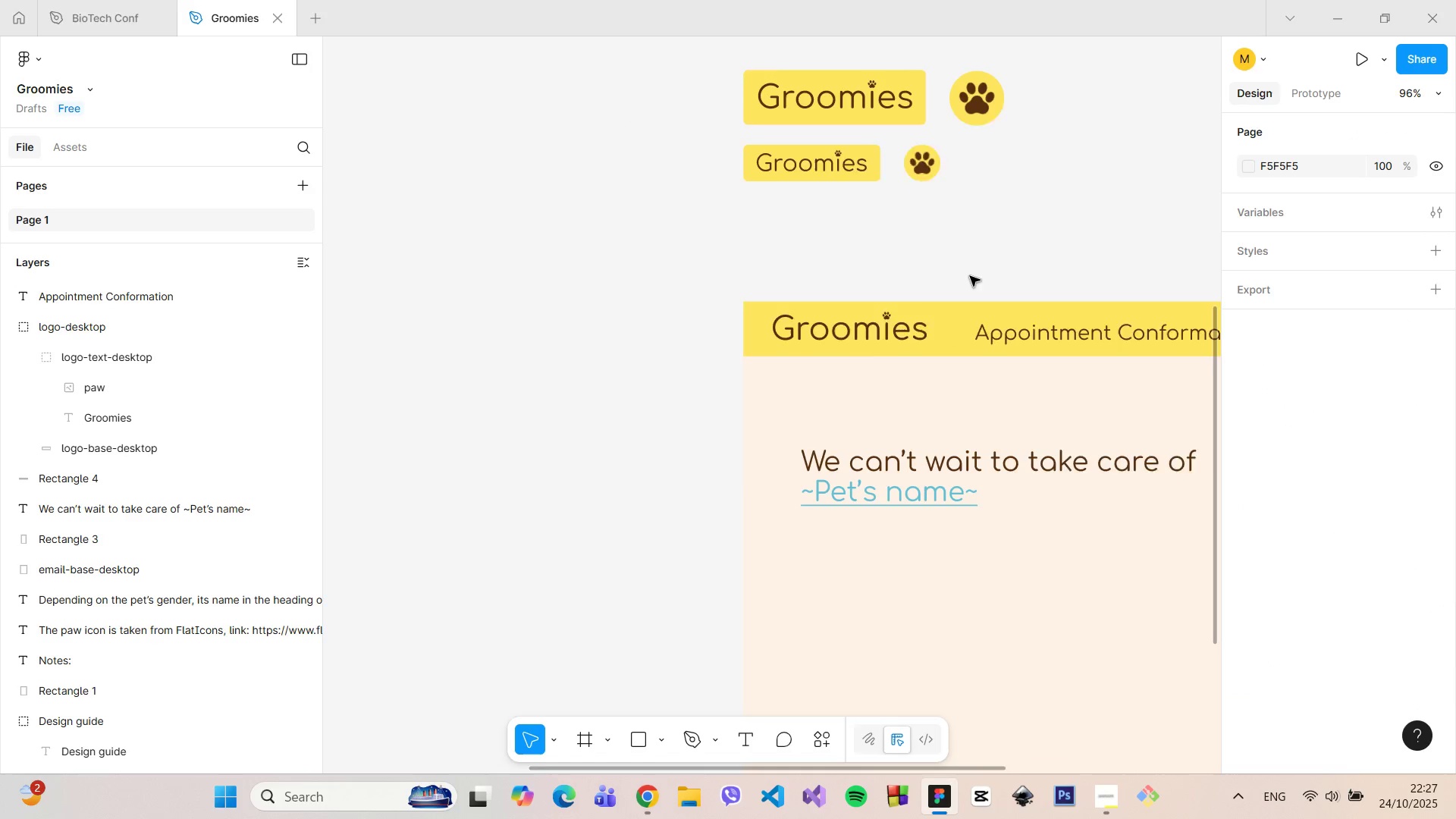 
scroll: coordinate [969, 275], scroll_direction: down, amount: 6.0
 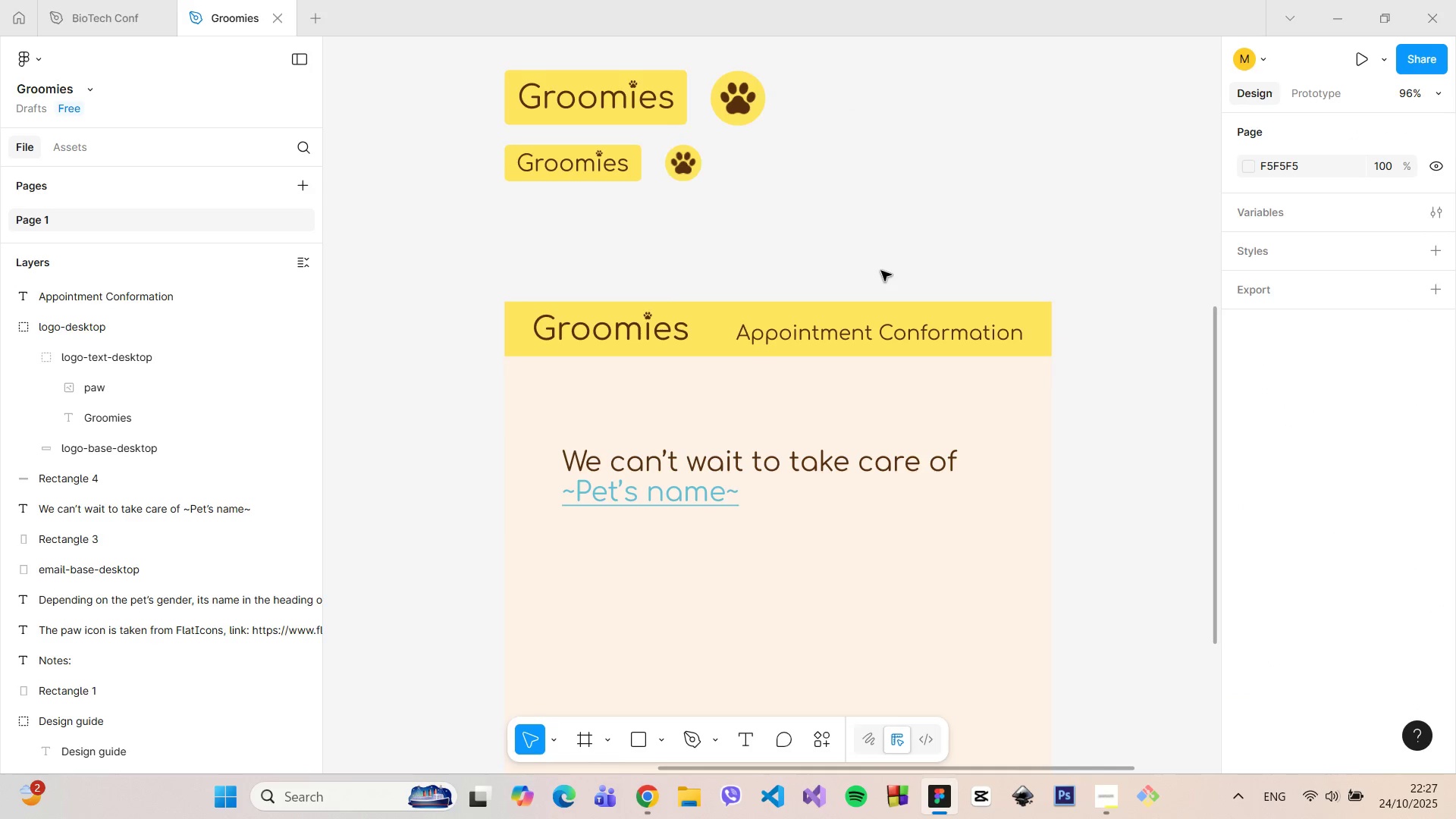 
hold_key(key=AltLeft, duration=0.87)
scroll: coordinate [880, 271], scroll_direction: up, amount: 4.0
 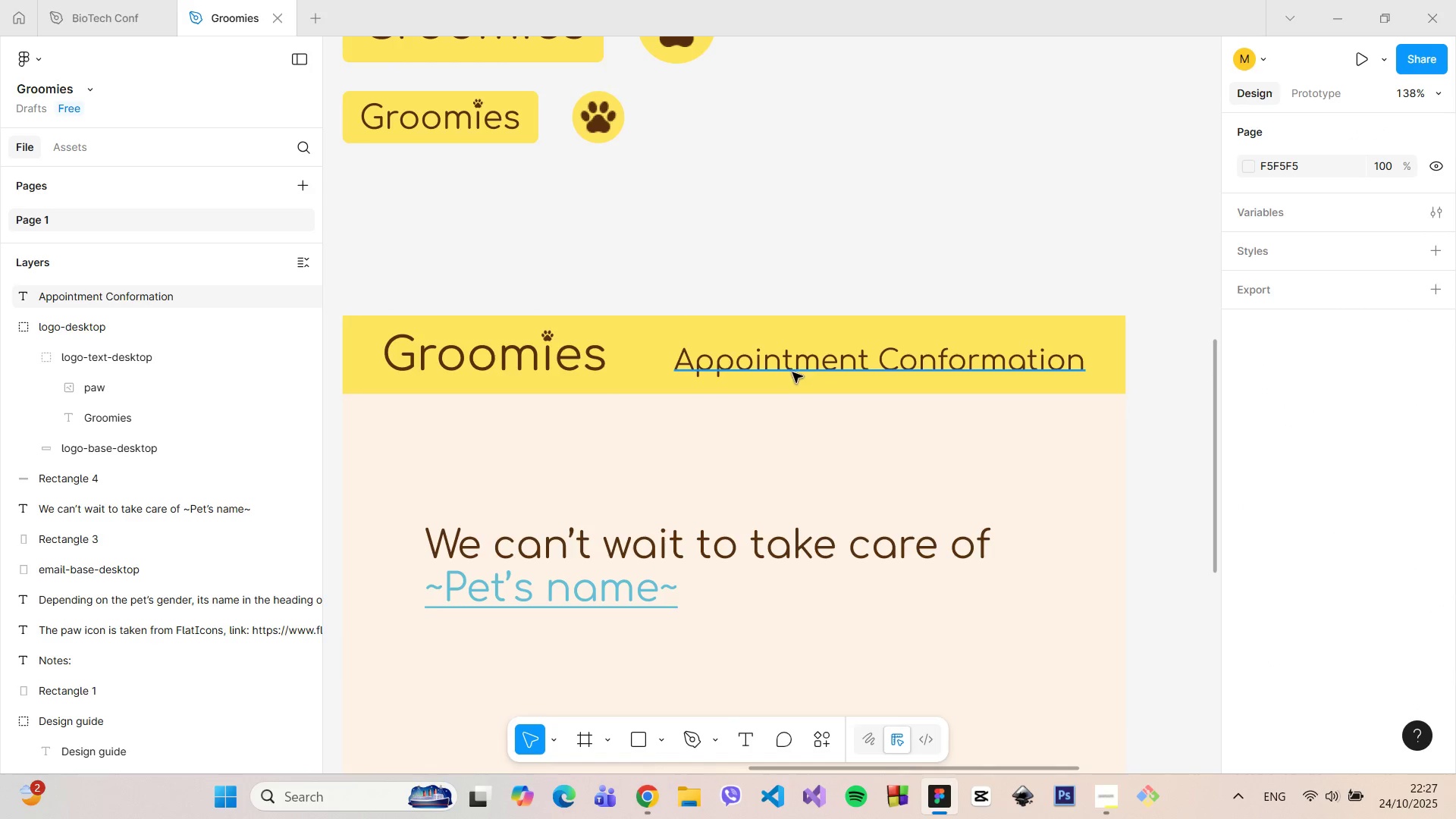 
left_click([789, 366])
 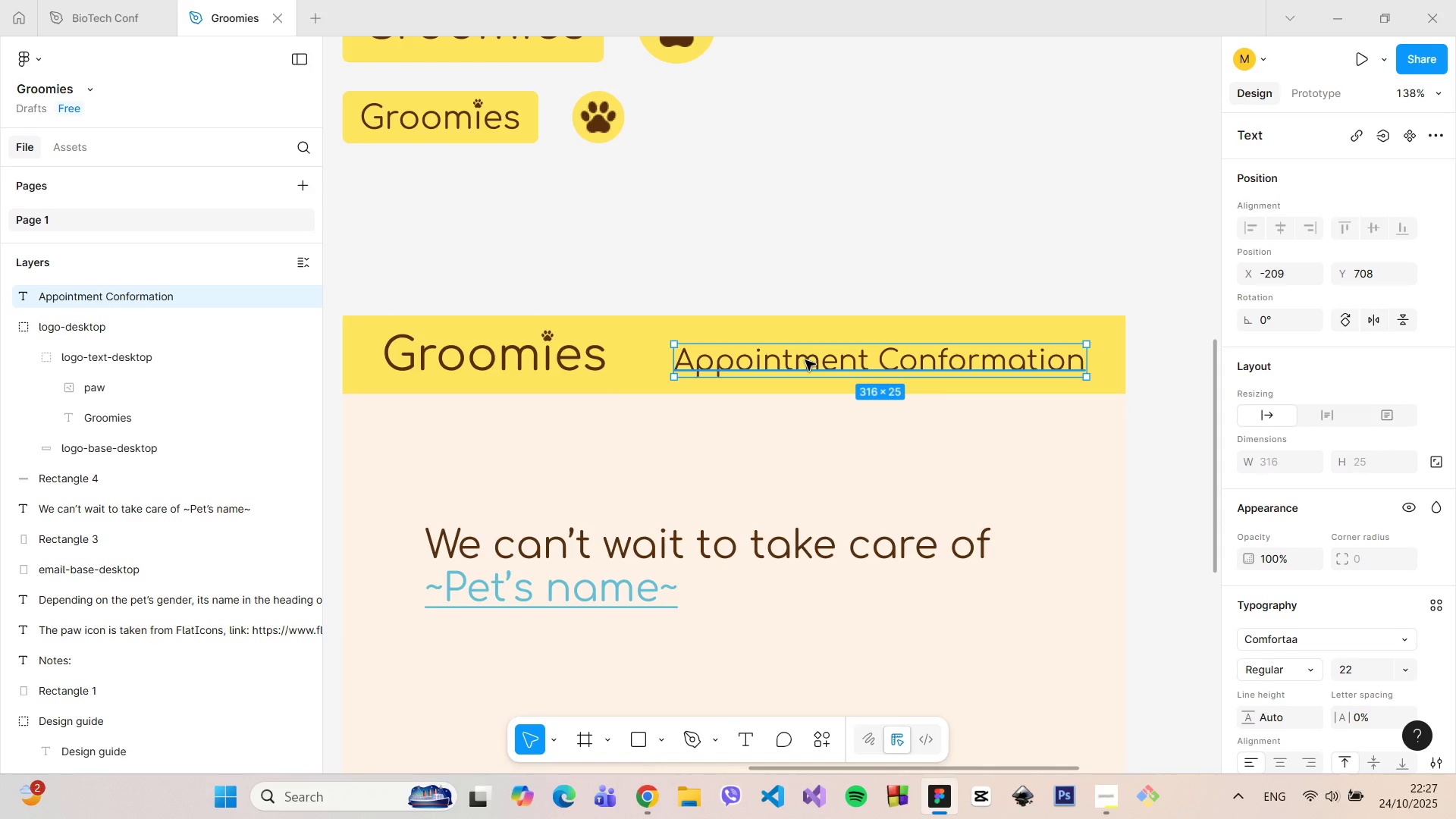 
left_click_drag(start_coordinate=[805, 360], to_coordinate=[807, 353])
 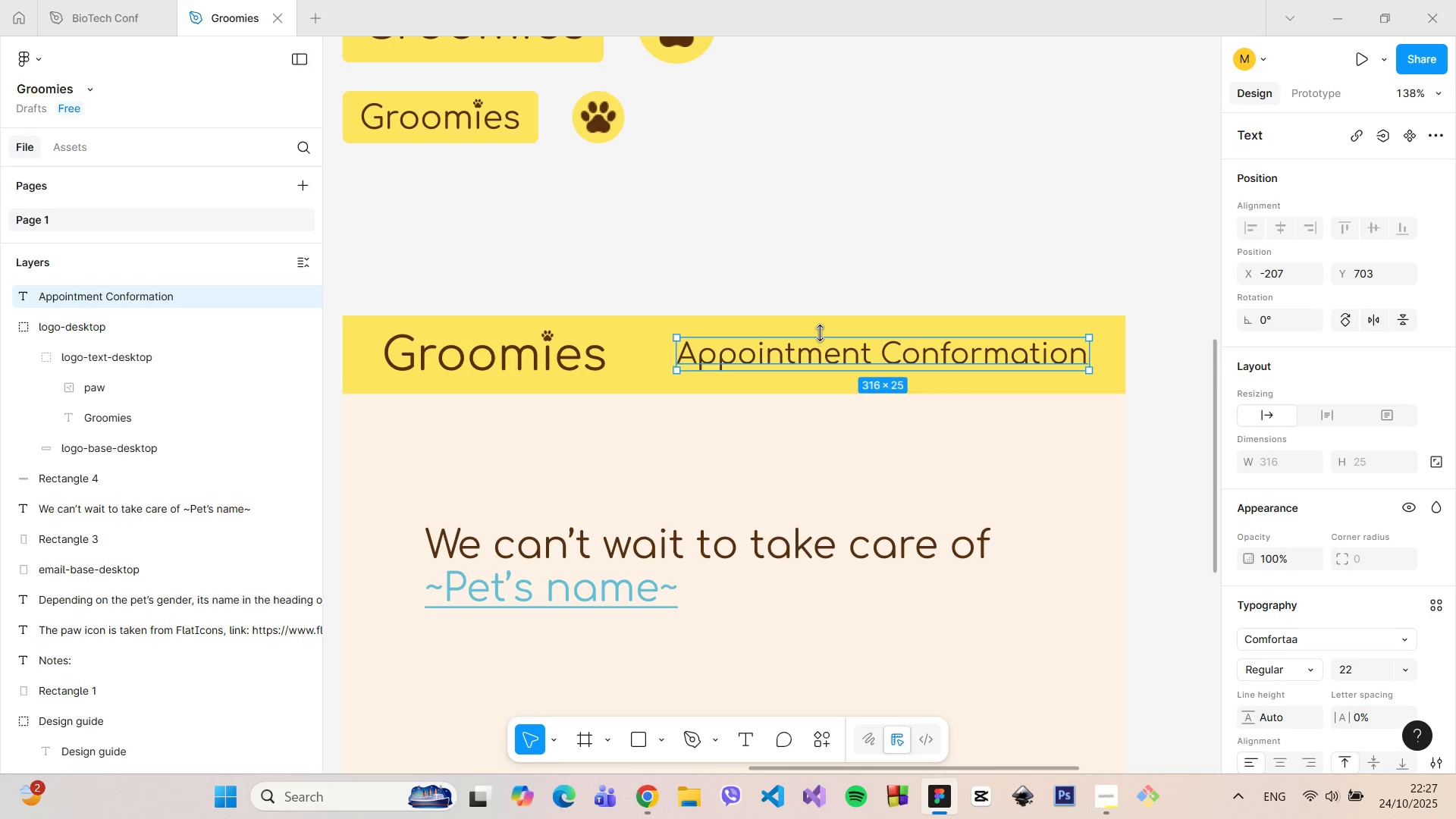 
hold_key(key=AltLeft, duration=1.51)
 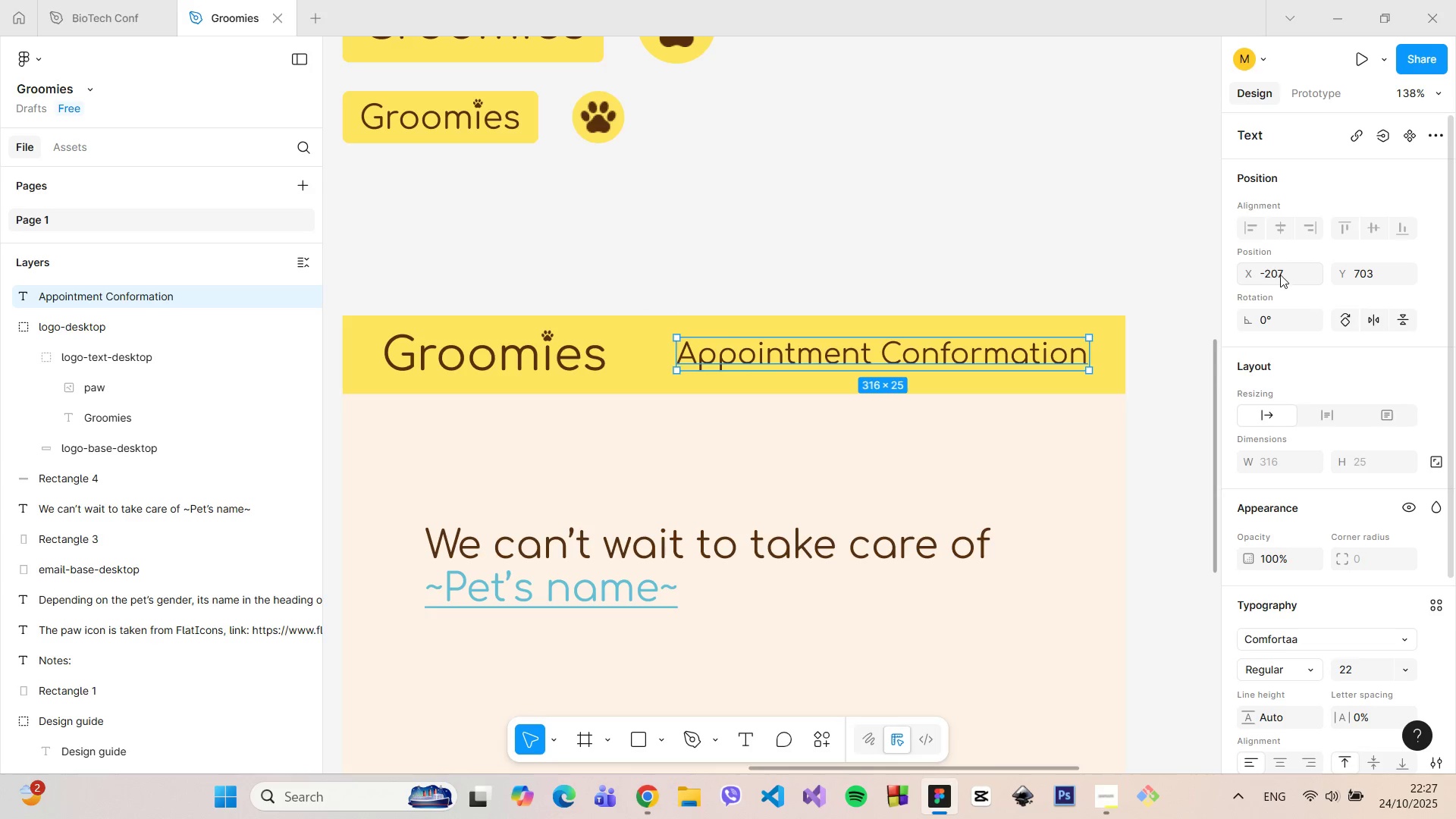 
left_click([1282, 275])
 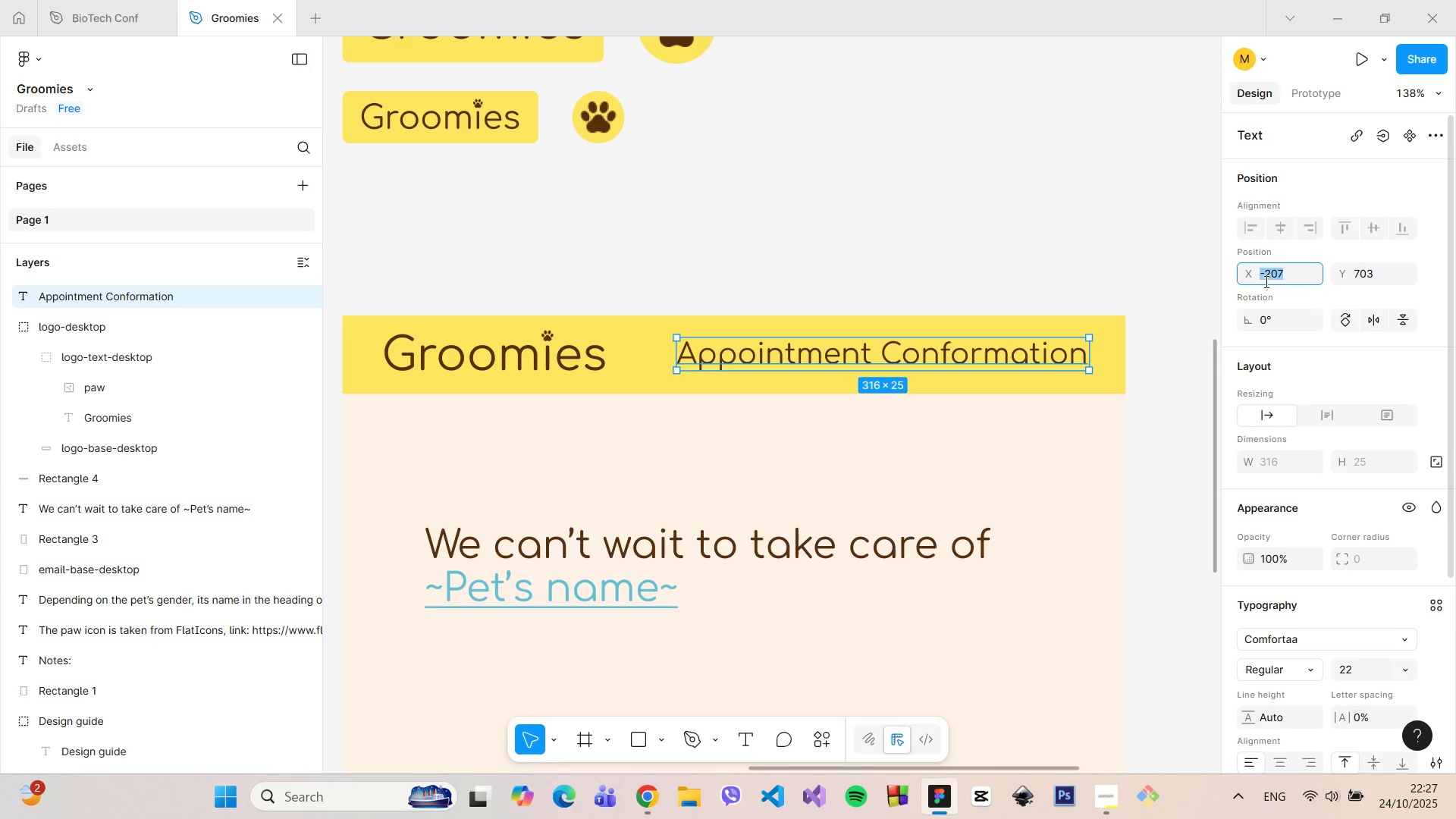 
key(ArrowDown)
 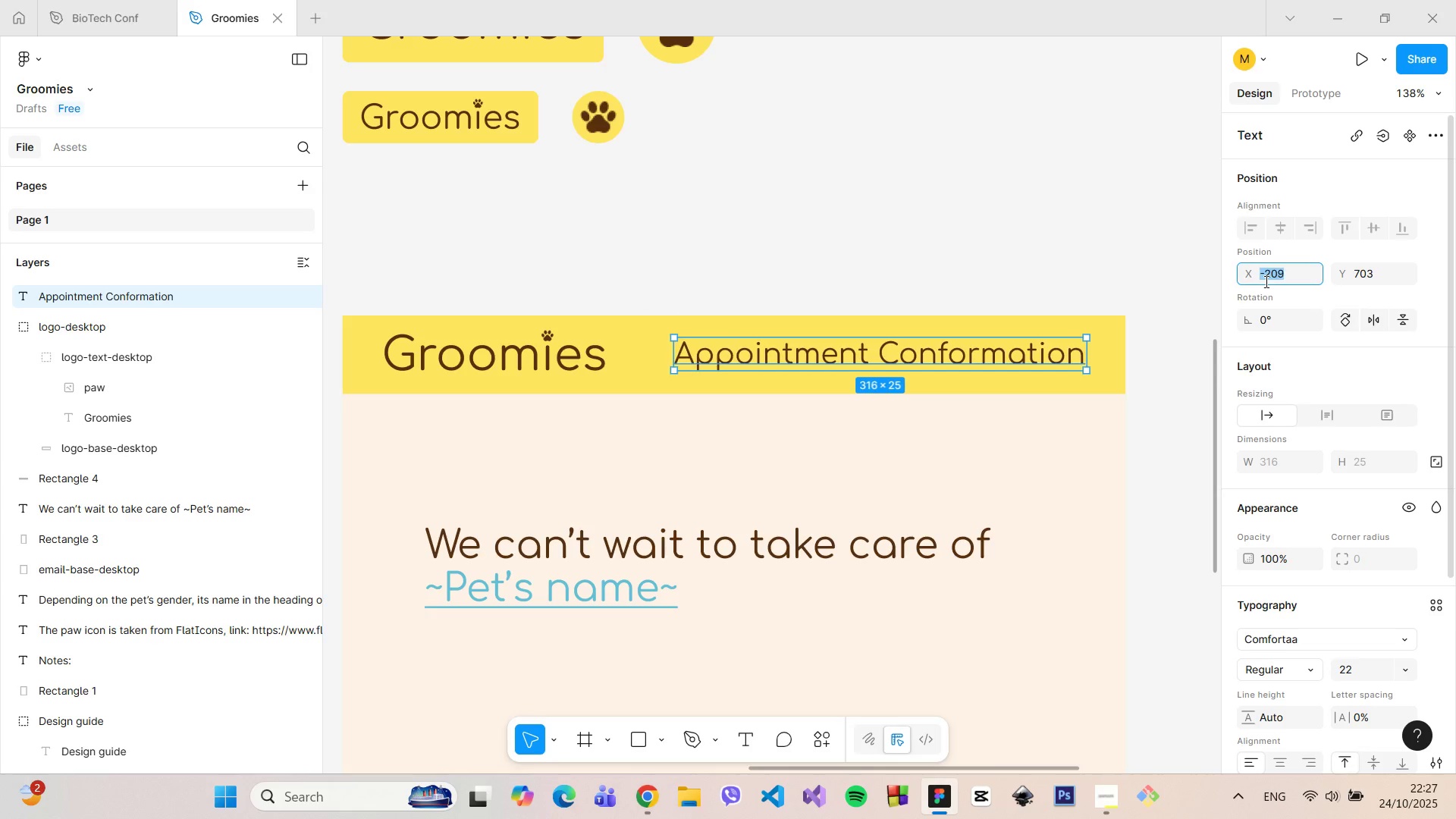 
key(ArrowDown)
 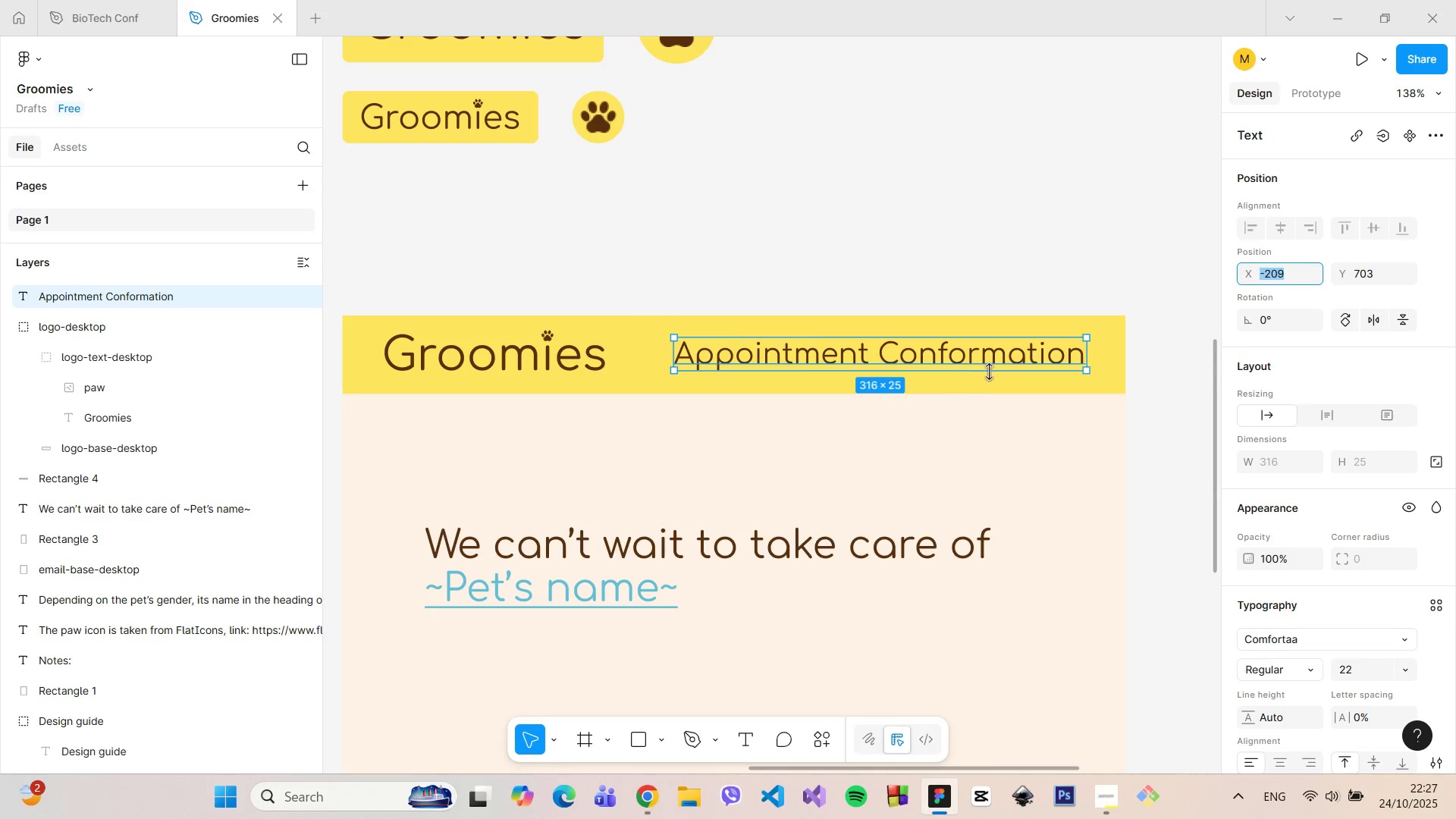 
hold_key(key=AltLeft, duration=1.36)
 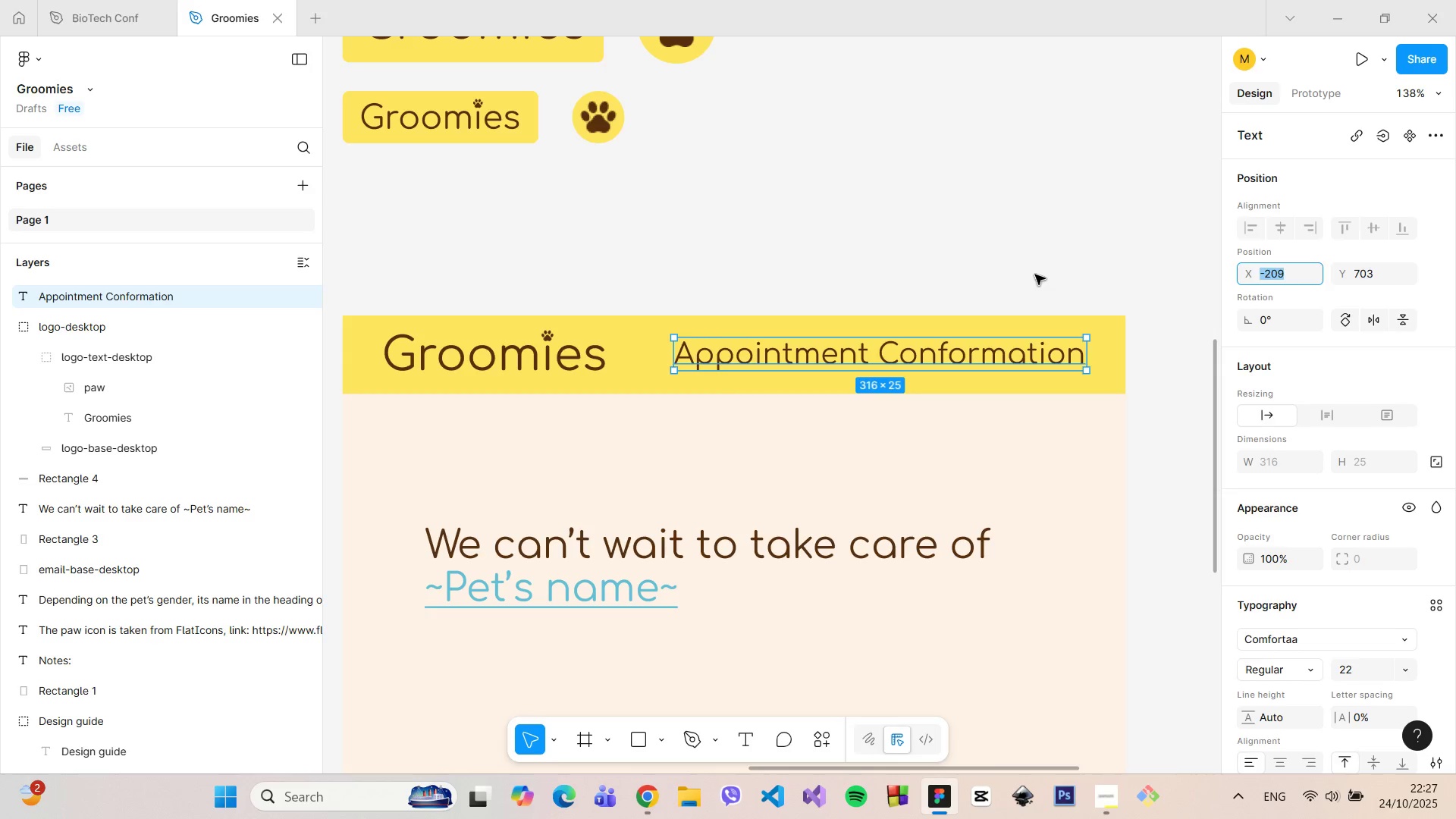 
left_click([1035, 275])
 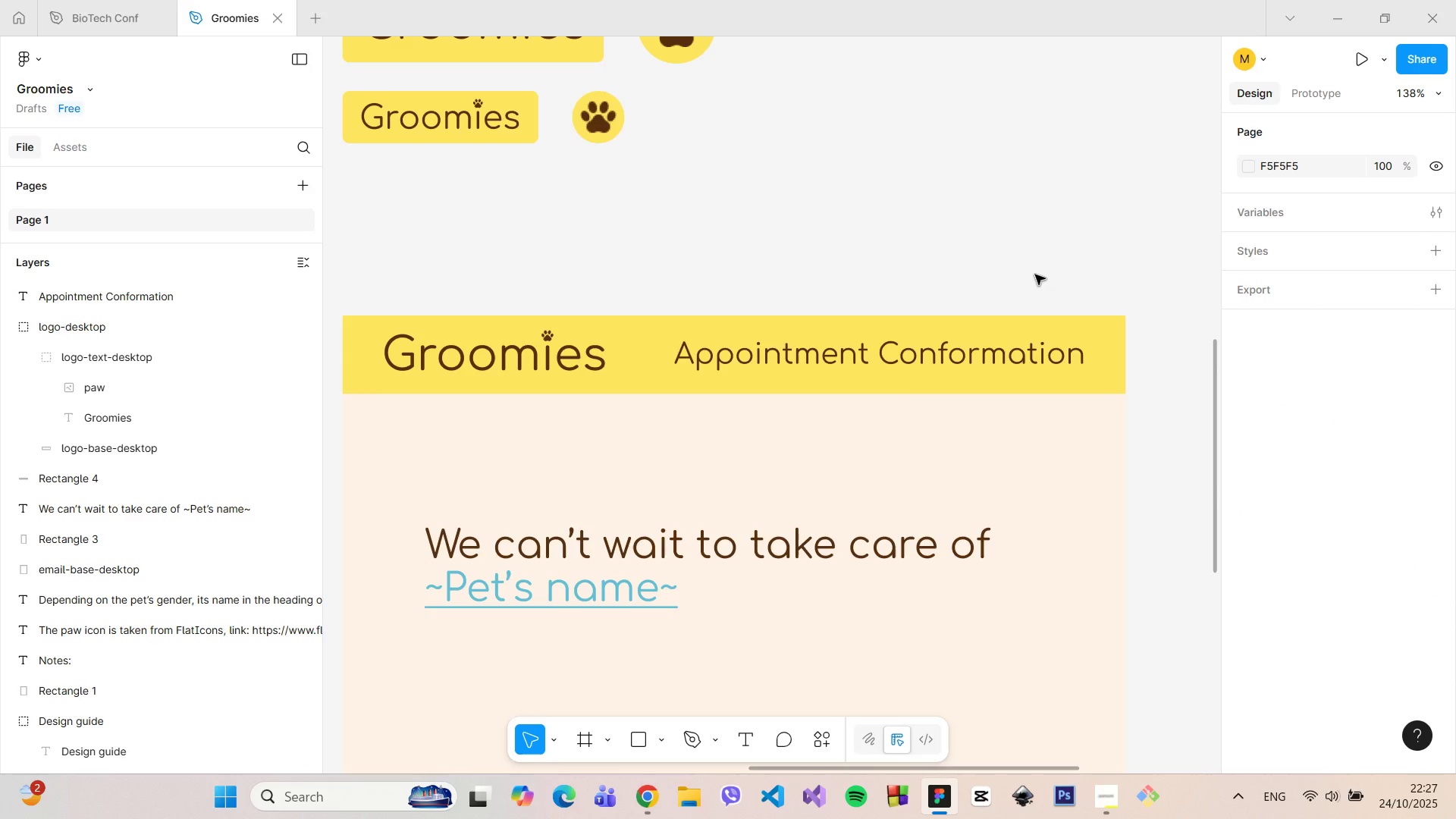 
hold_key(key=ControlLeft, duration=1.51)
scroll: coordinate [1035, 275], scroll_direction: down, amount: 6.0
 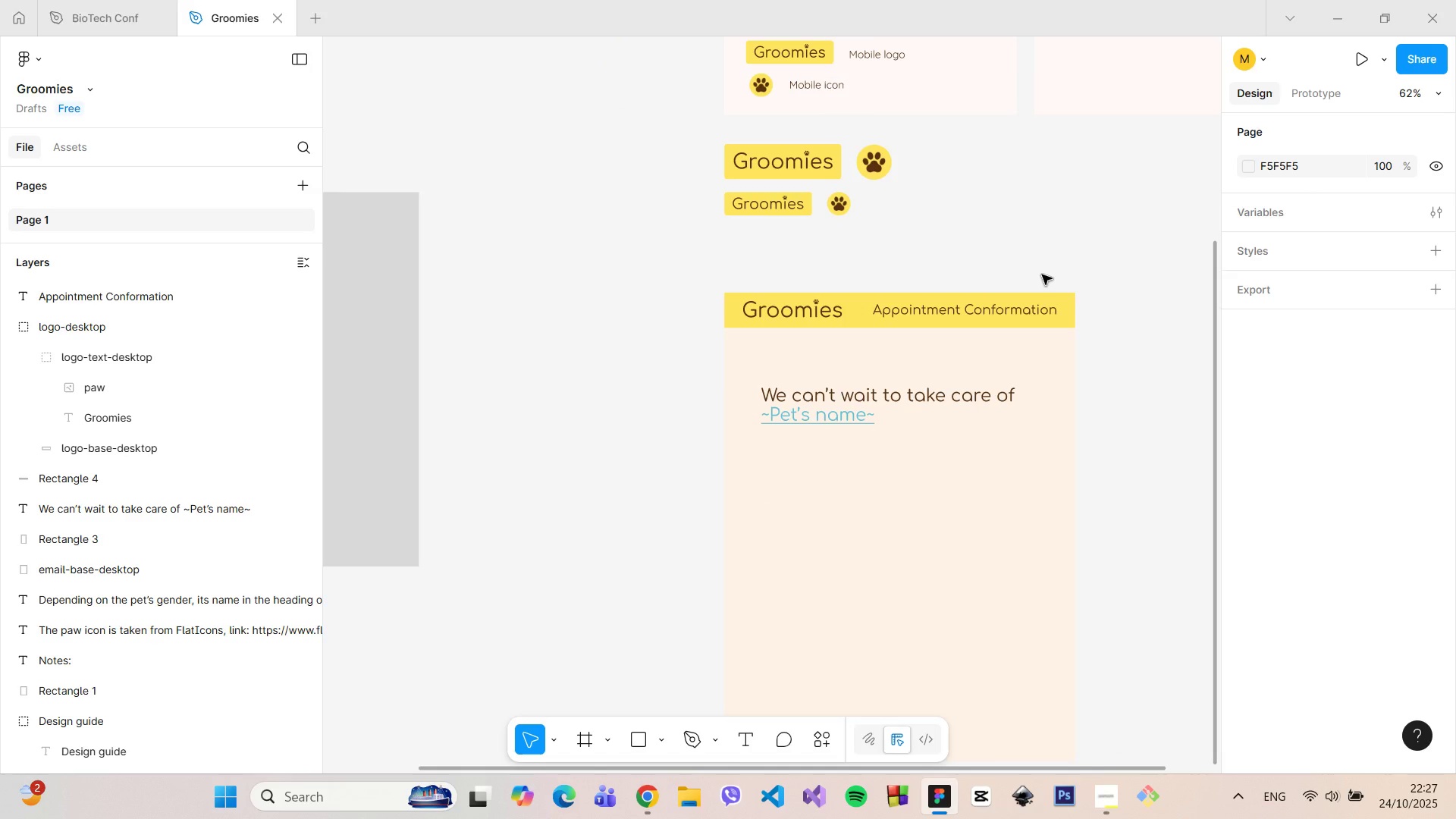 
hold_key(key=ControlLeft, duration=1.5)
 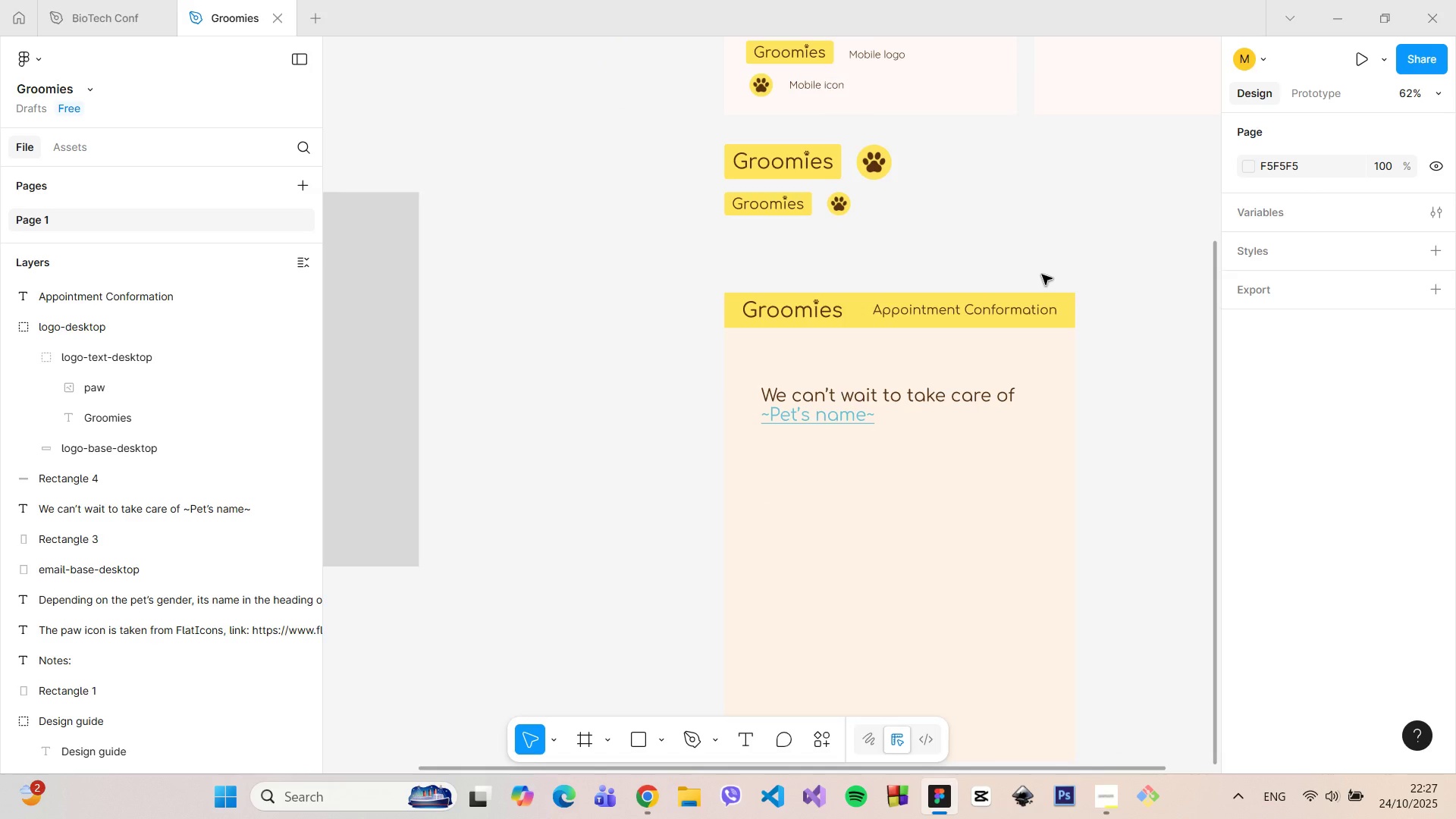 
hold_key(key=ControlLeft, duration=1.5)
scroll: coordinate [1042, 275], scroll_direction: up, amount: 4.0
 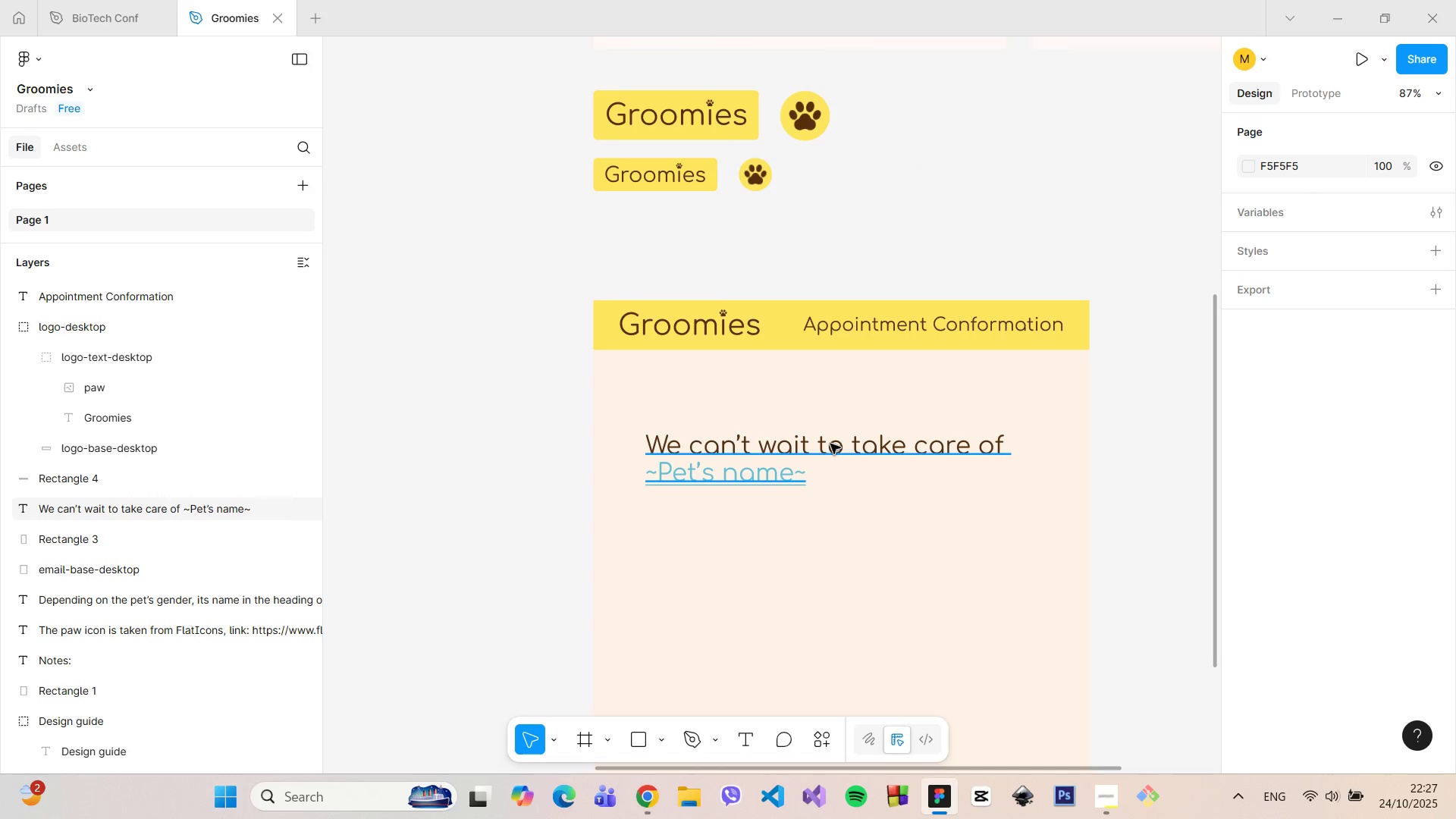 
left_click([830, 444])
 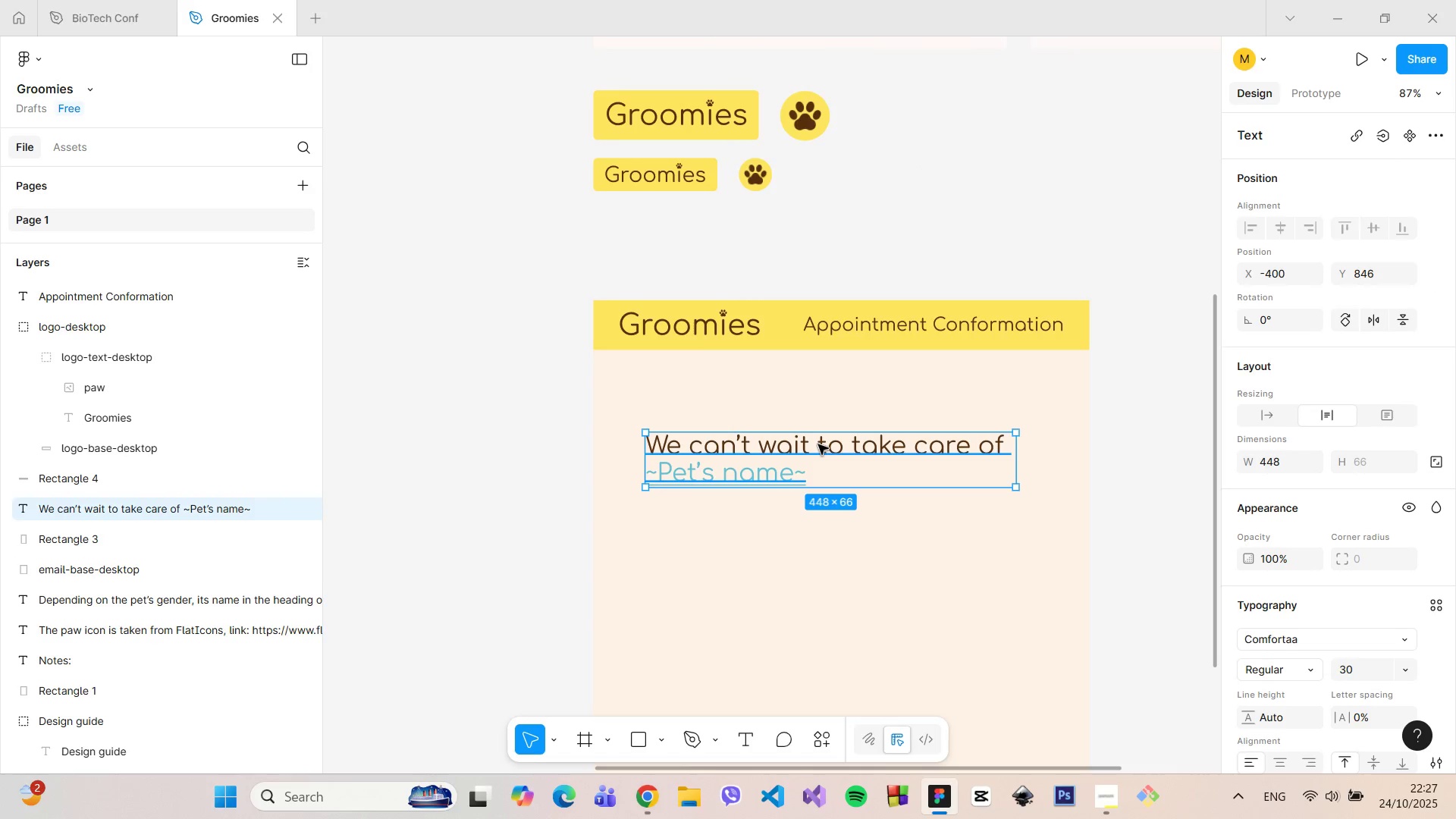 
left_click_drag(start_coordinate=[818, 444], to_coordinate=[799, 388])
 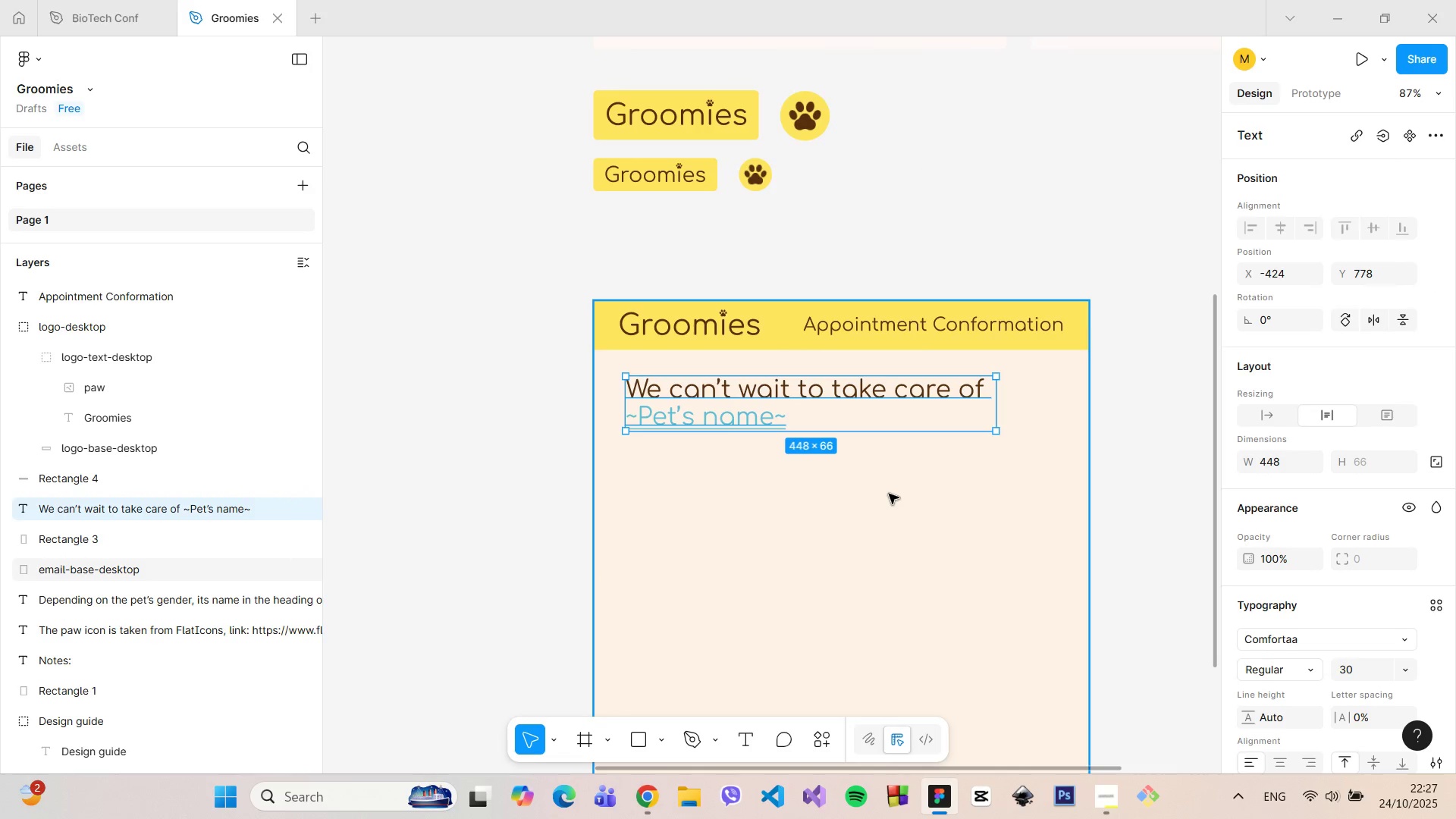 
left_click([889, 494])
 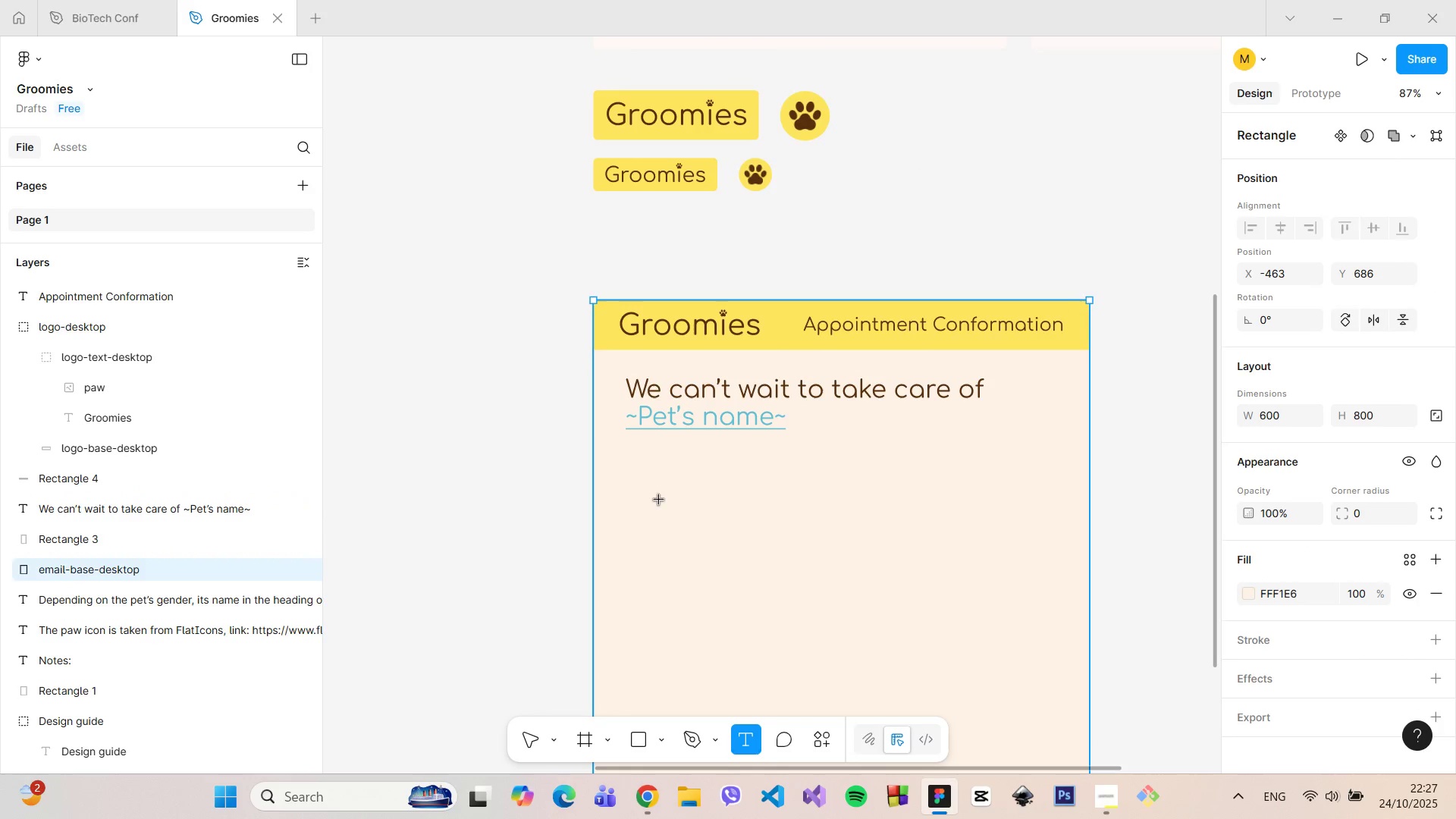 
left_click([639, 474])
 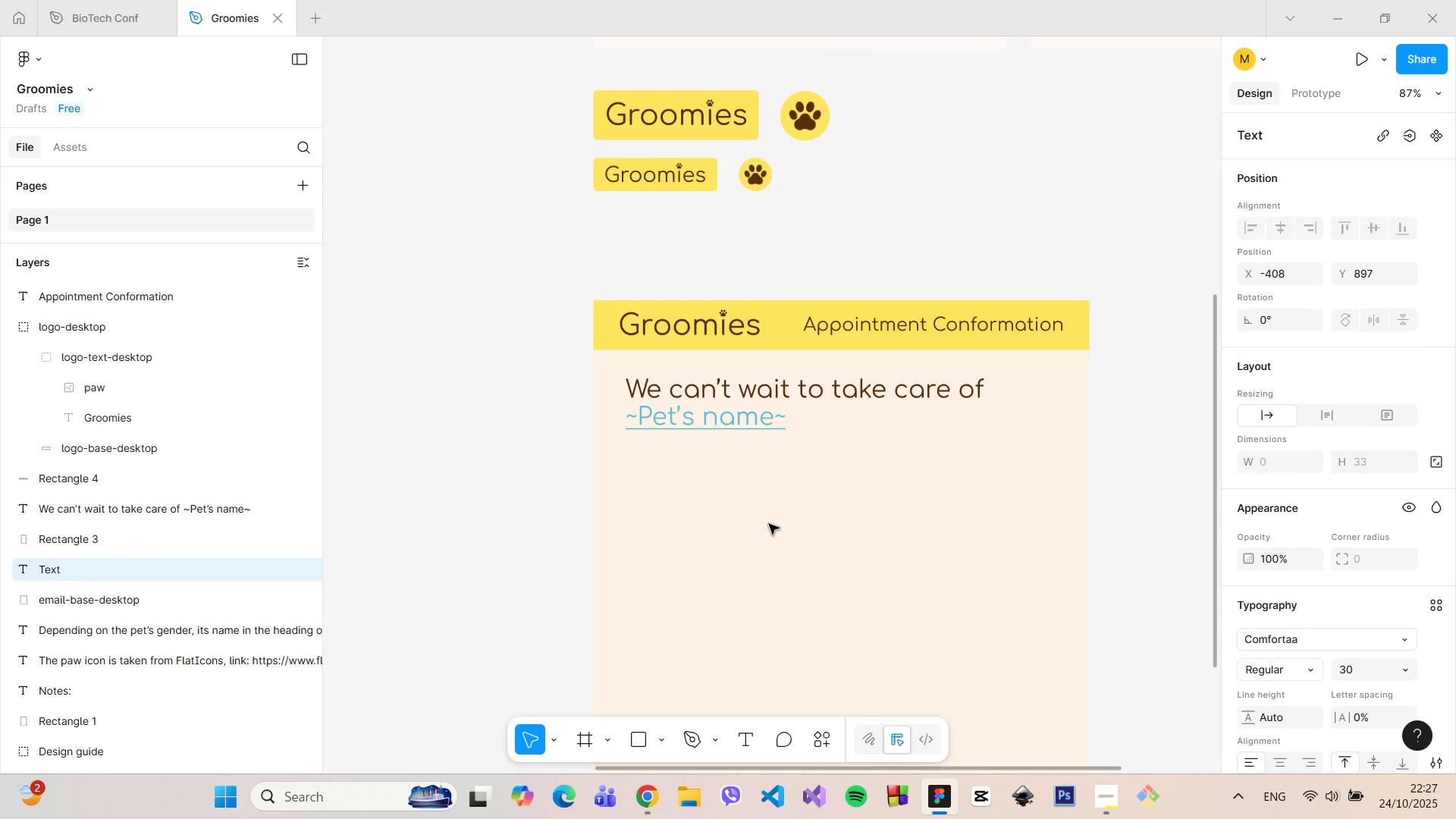 
type(Please confirm your appointment and check if we have all the information correct)
 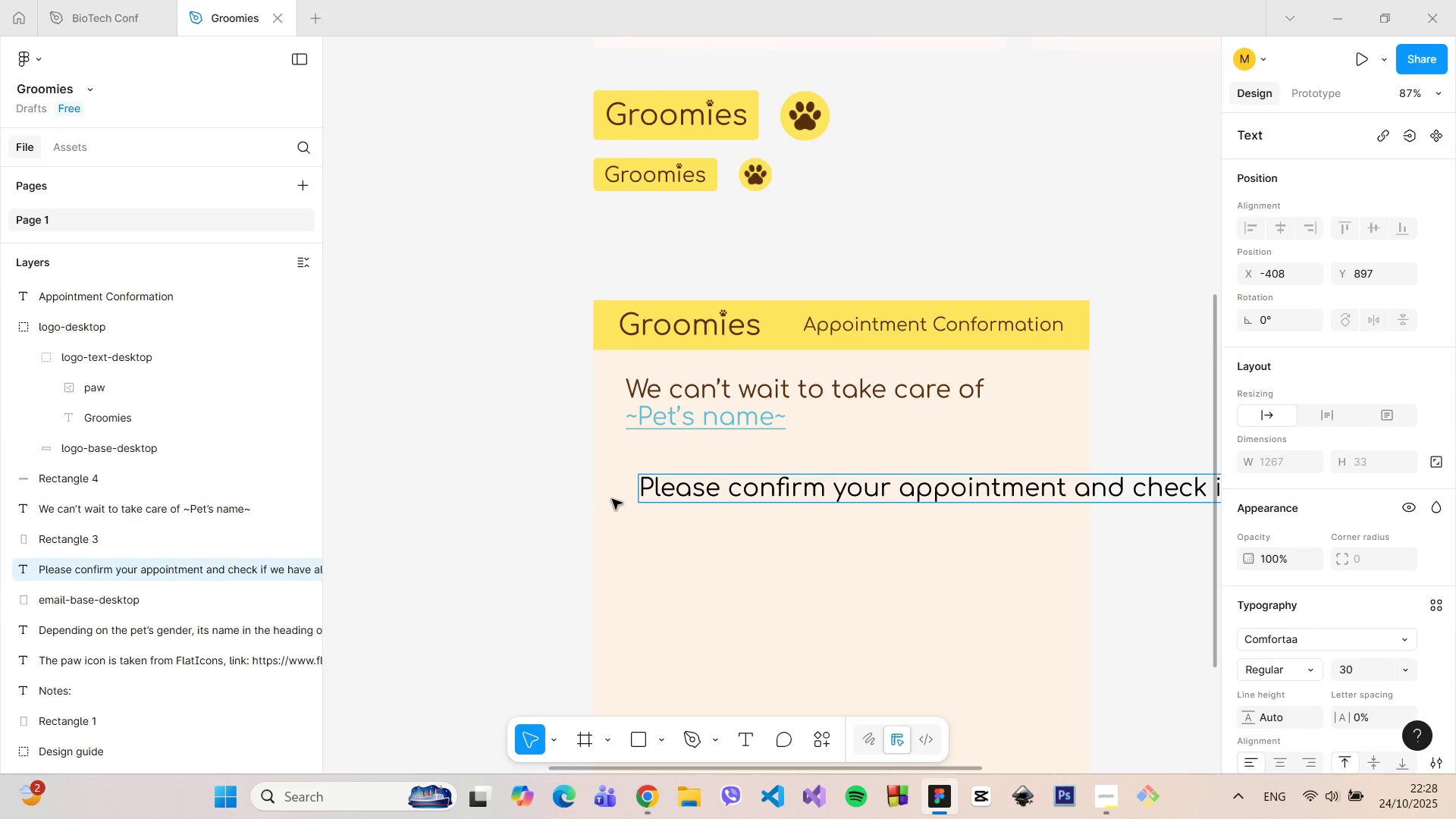 
left_click([560, 486])
 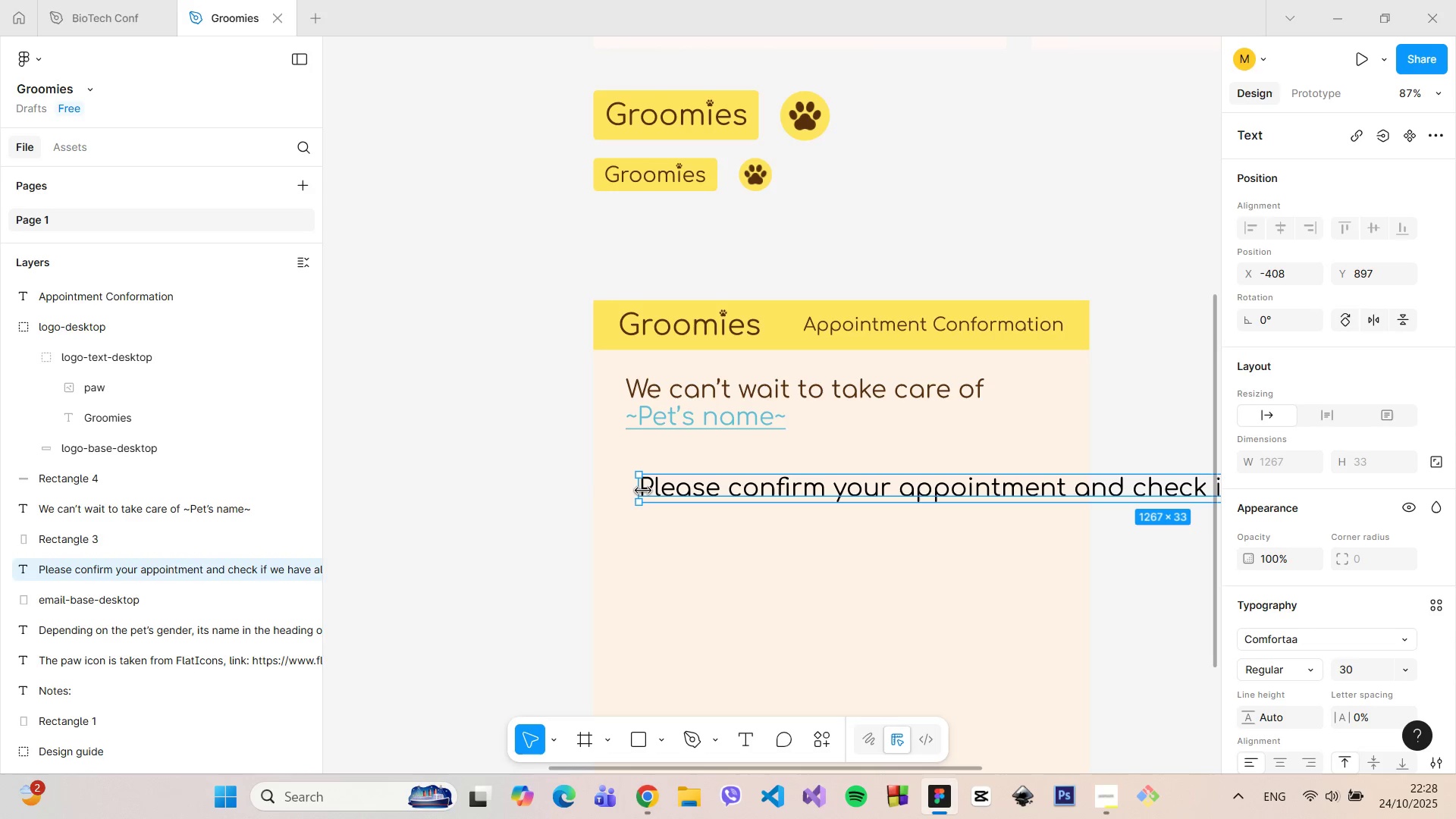 
left_click_drag(start_coordinate=[642, 489], to_coordinate=[856, 501])
 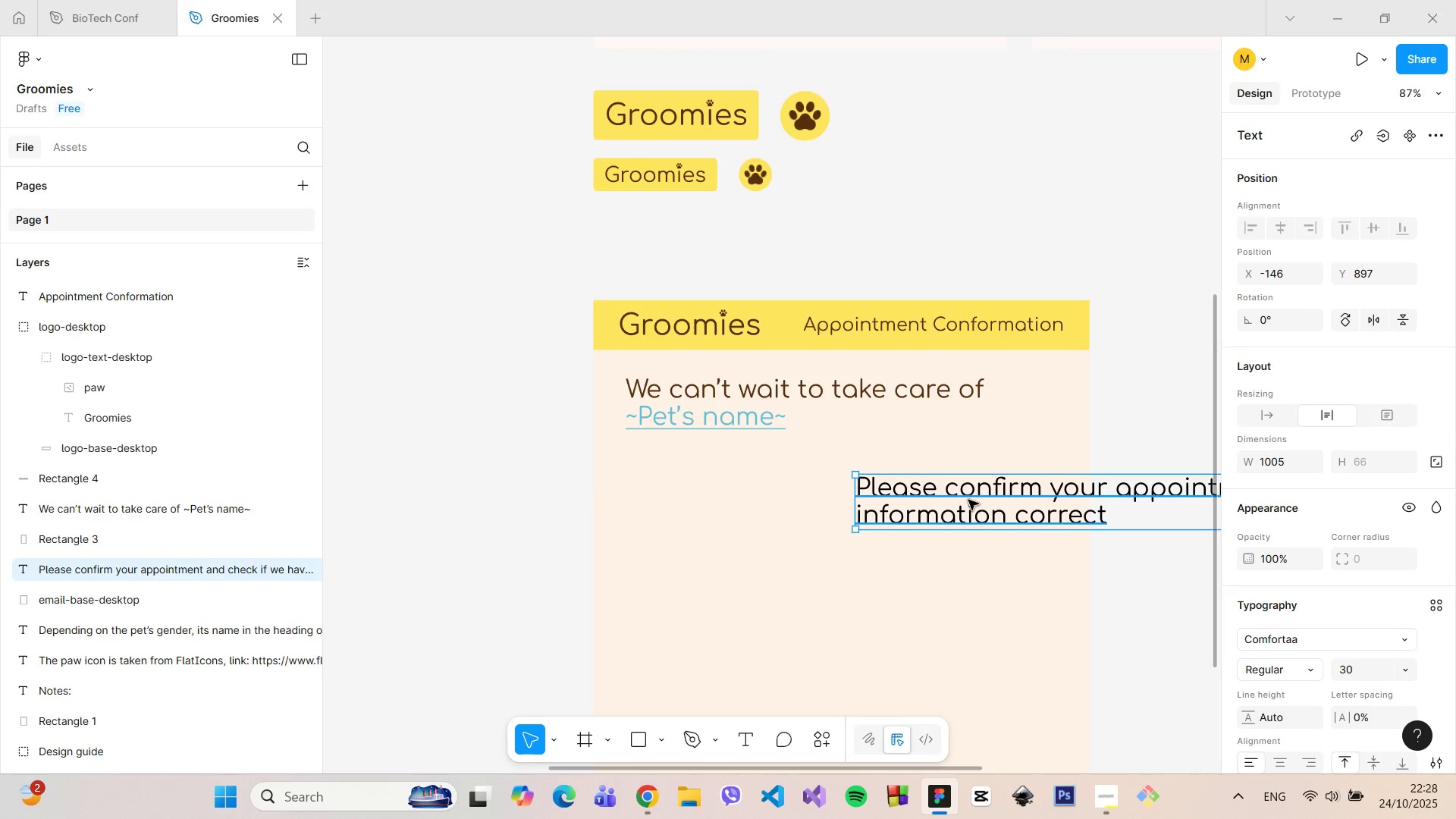 
left_click_drag(start_coordinate=[968, 500], to_coordinate=[293, 480])
 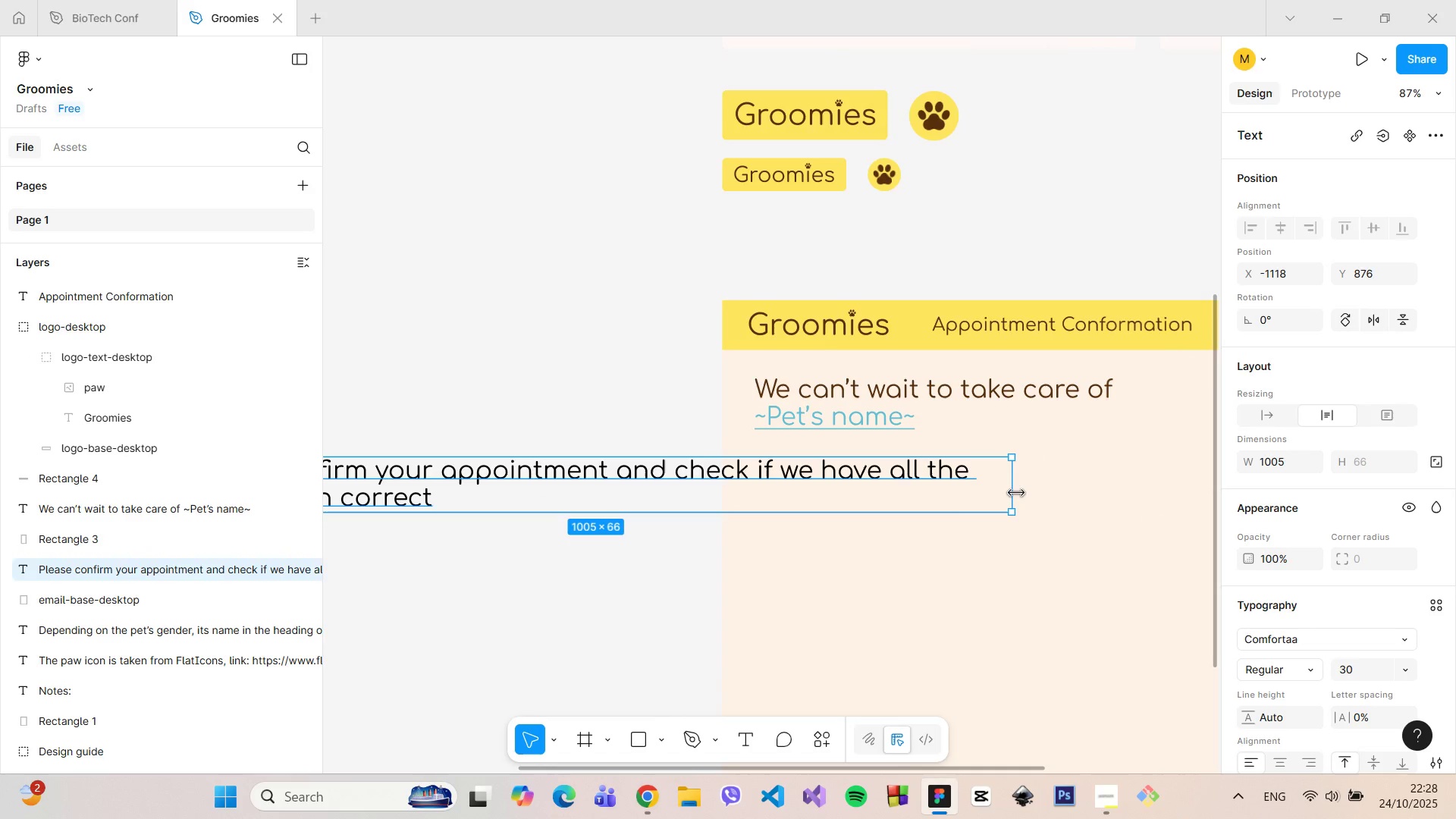 
left_click_drag(start_coordinate=[1016, 493], to_coordinate=[703, 482])
 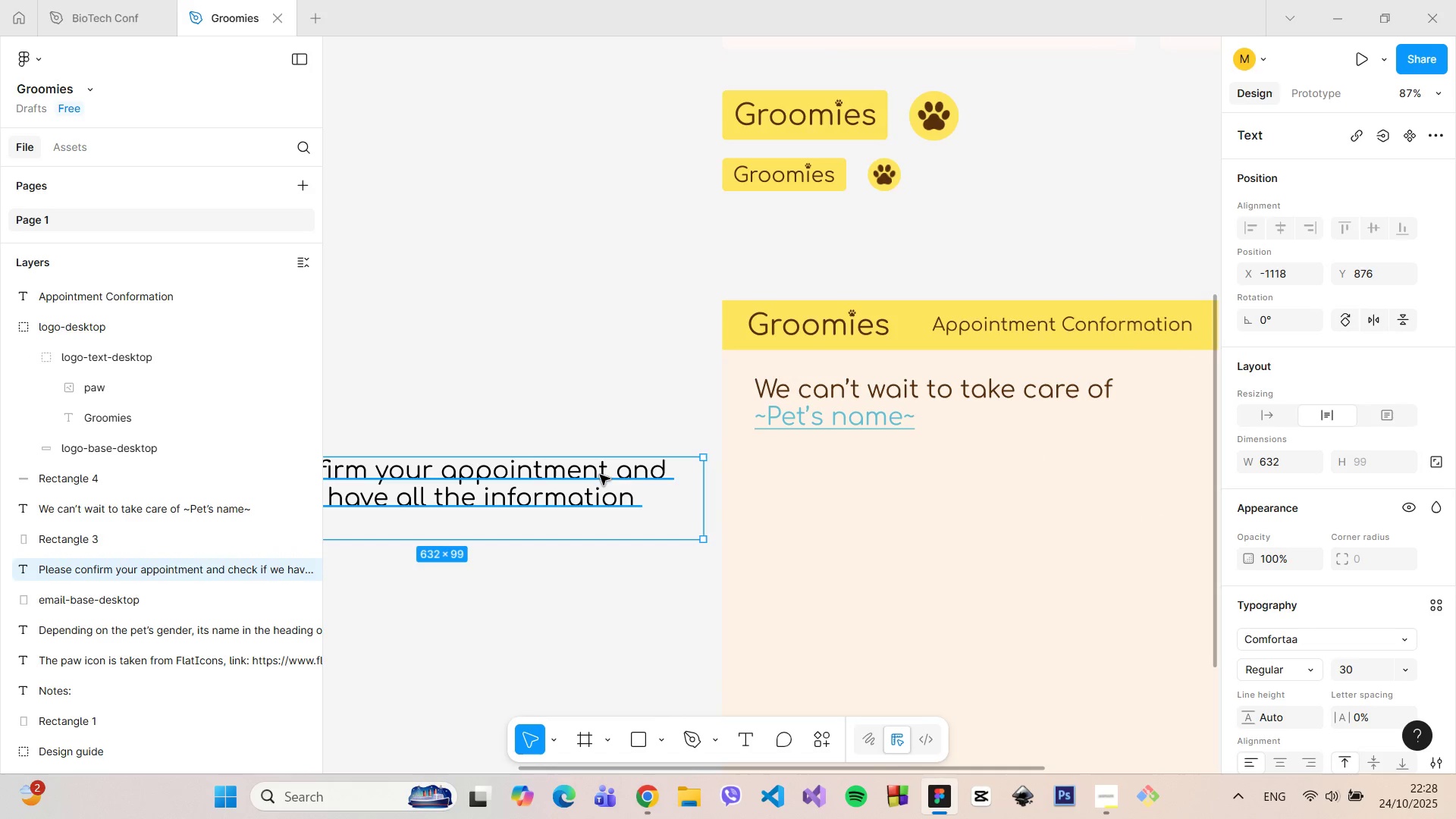 
left_click_drag(start_coordinate=[597, 475], to_coordinate=[990, 497])
 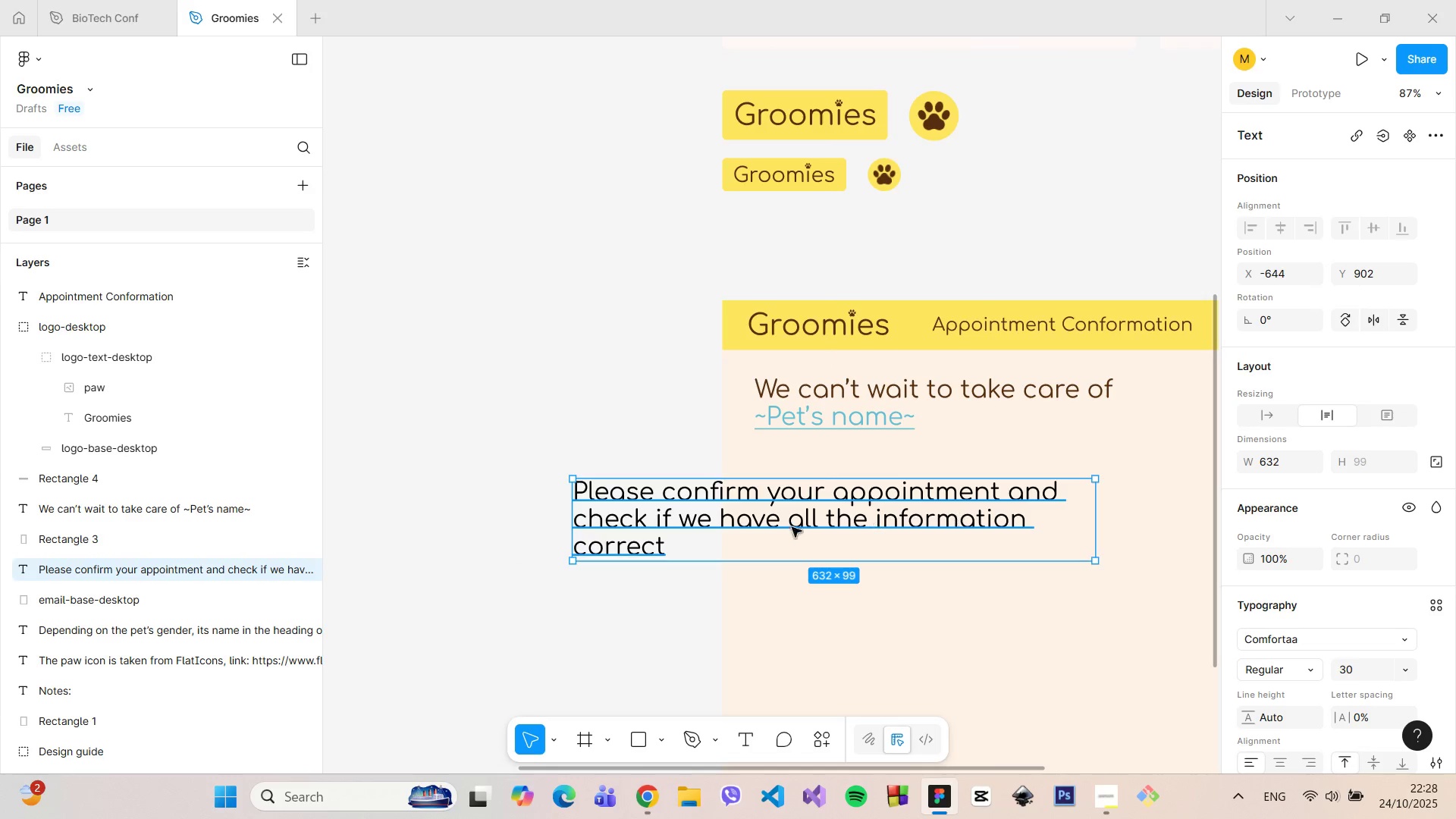 
left_click_drag(start_coordinate=[780, 527], to_coordinate=[945, 517])
 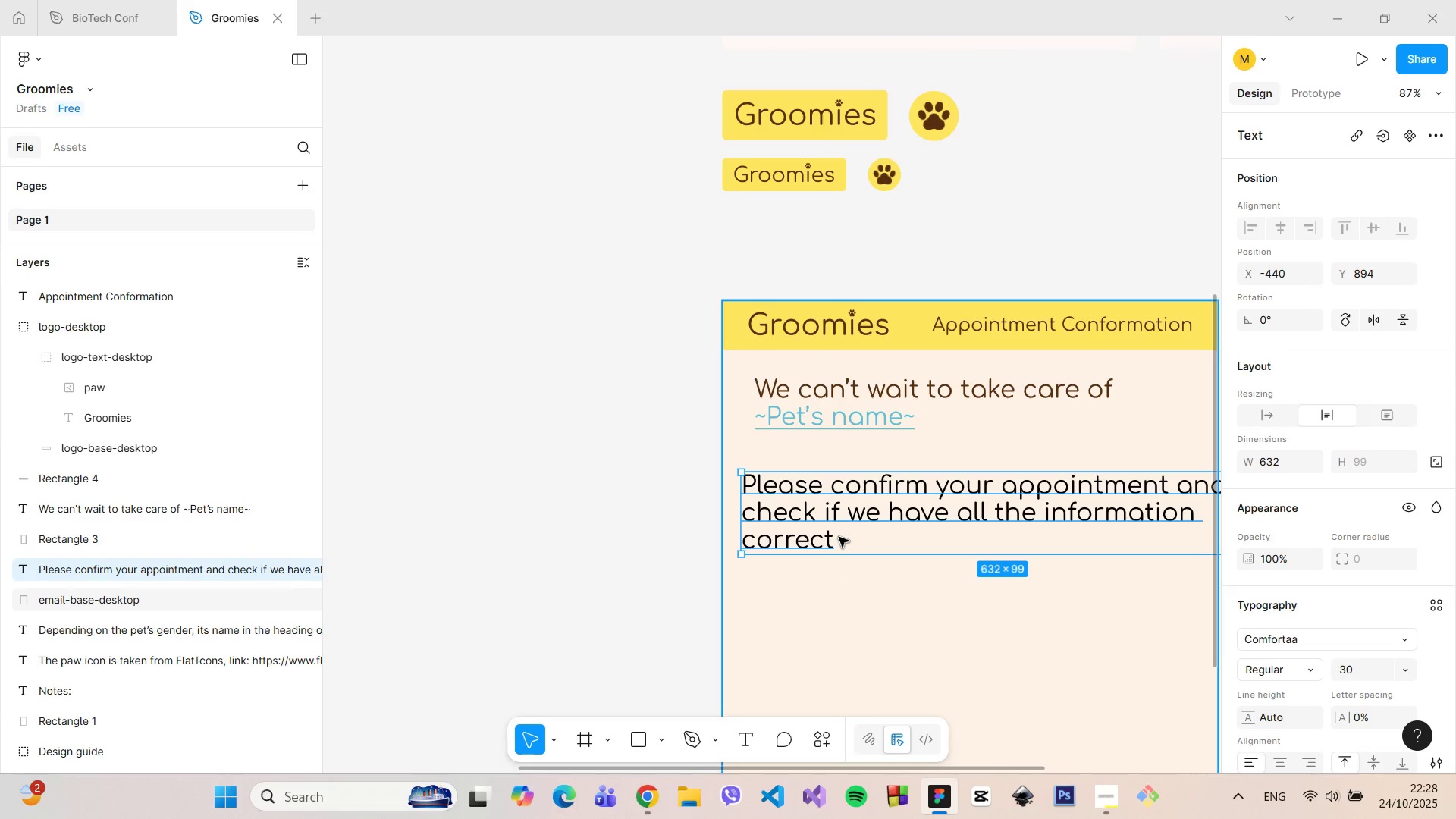 
left_click([839, 537])
 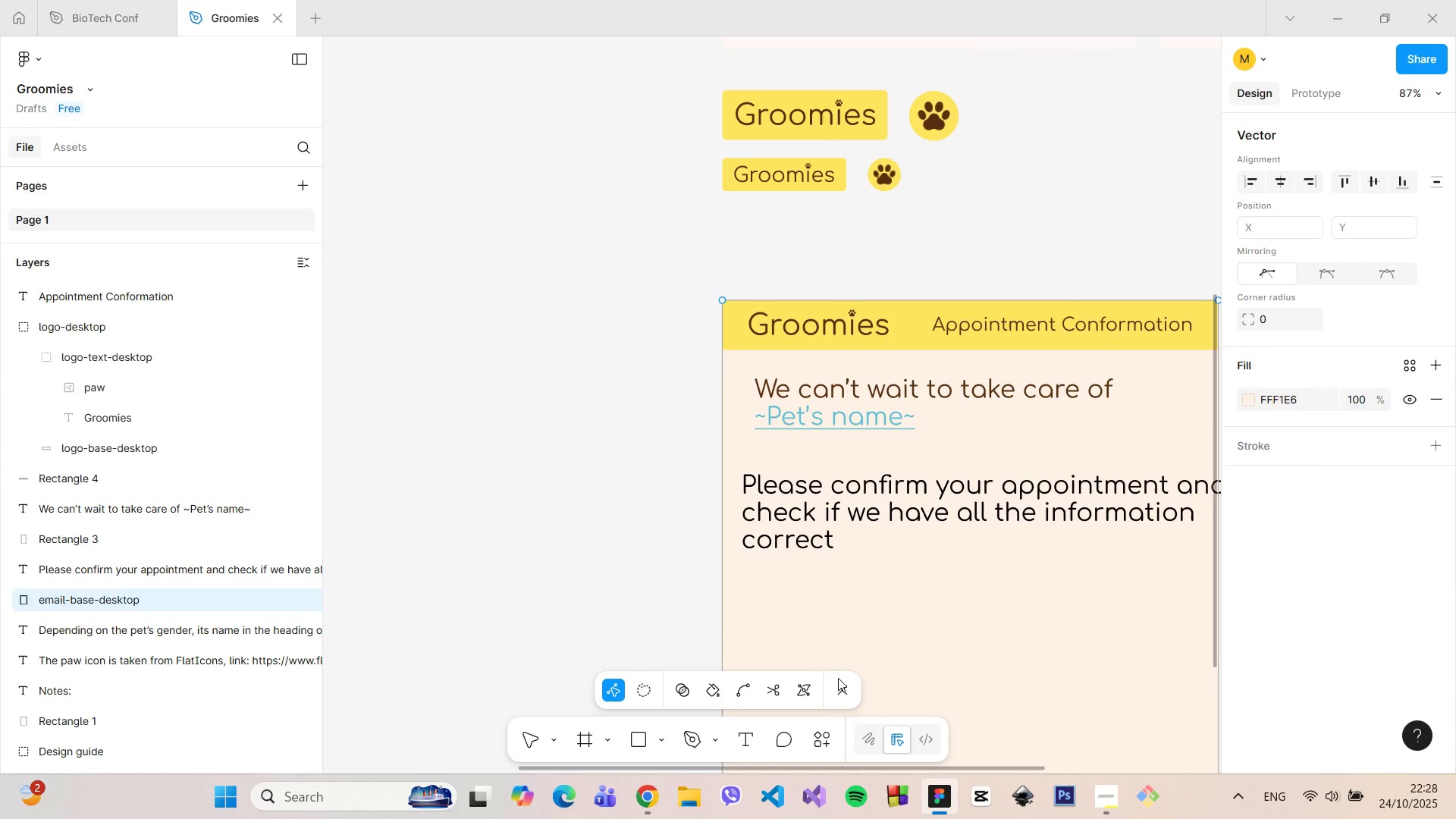 
left_click([838, 681])
 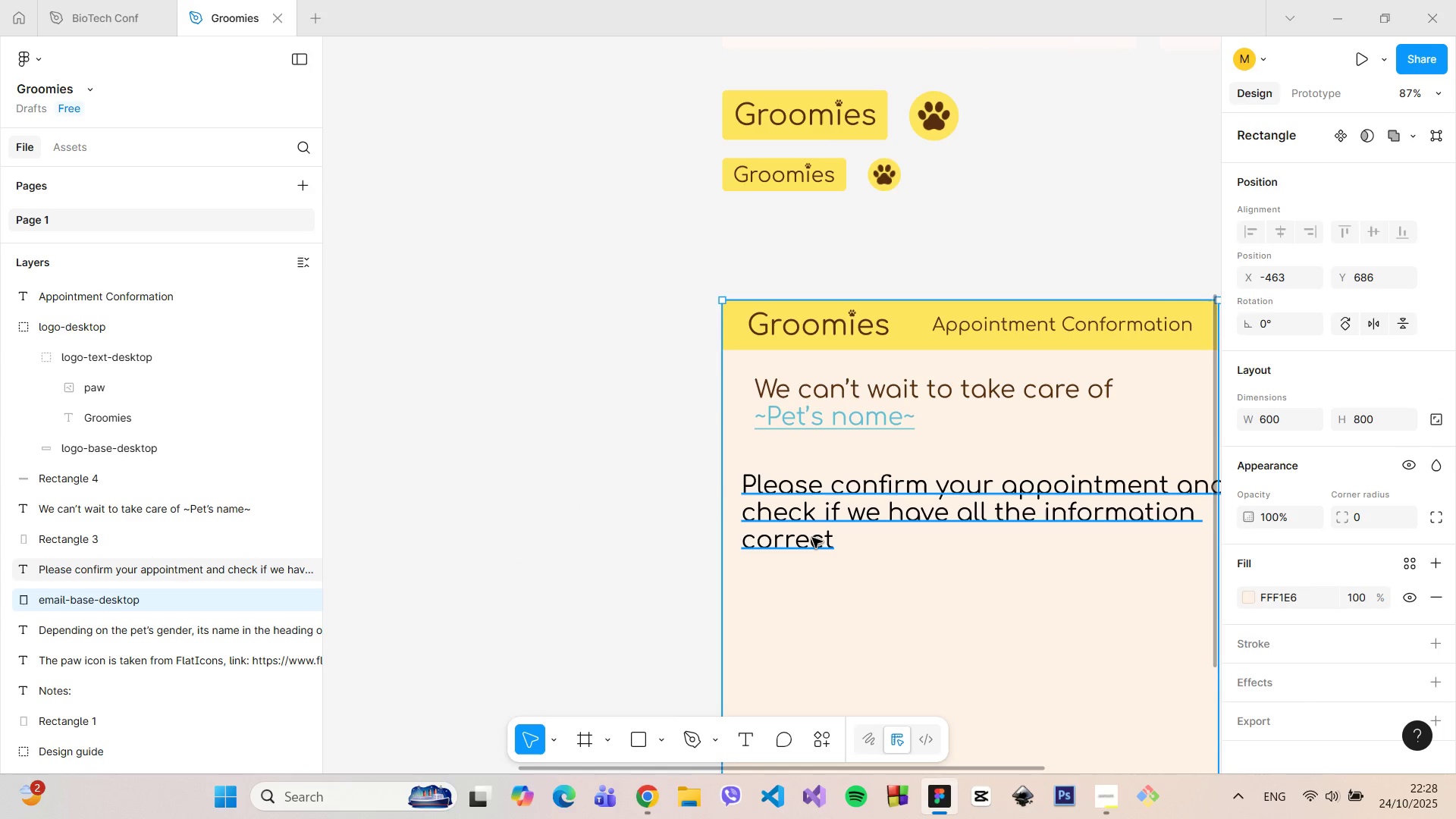 
double_click([812, 538])
 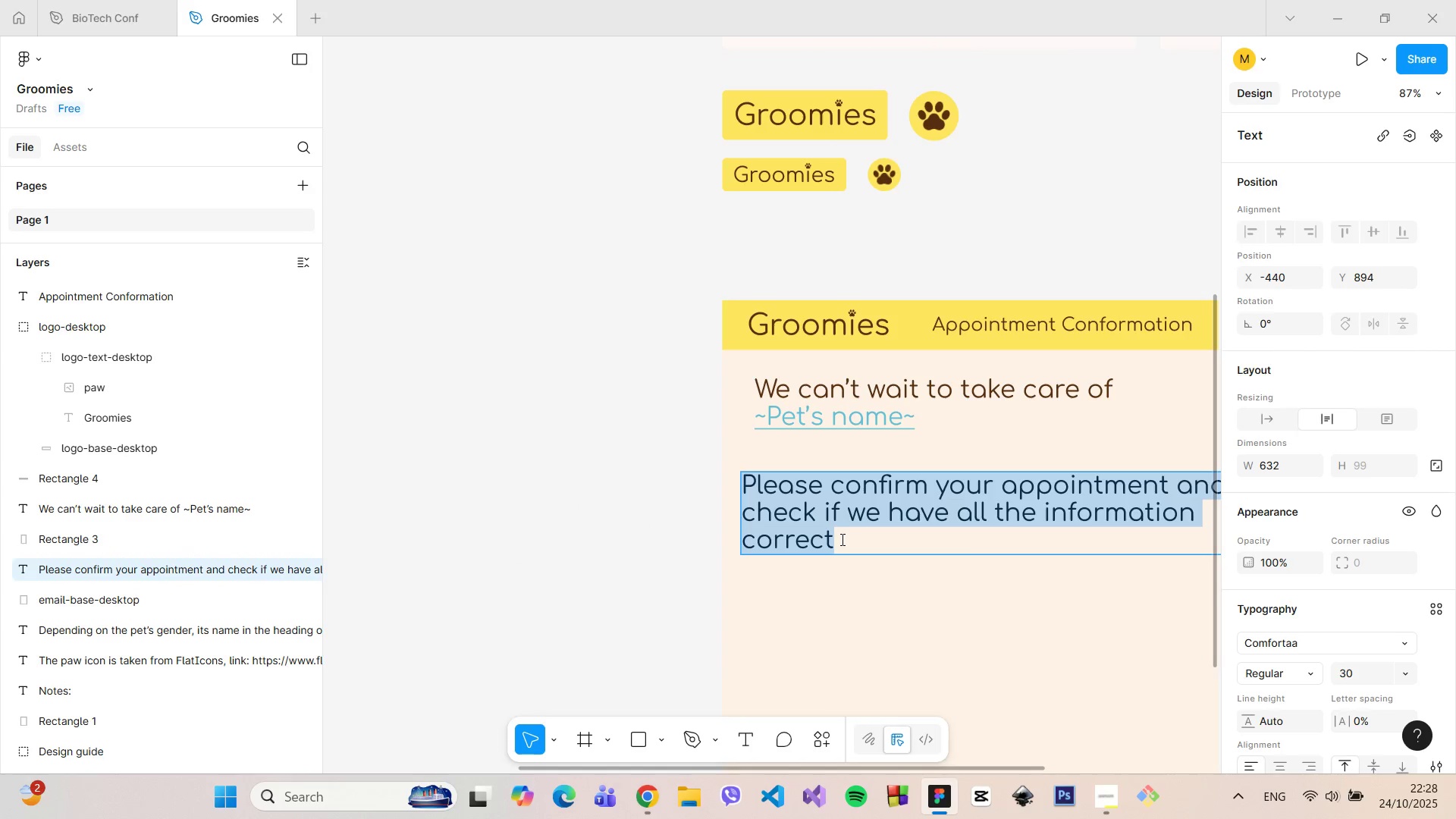 
triple_click([841, 539])
 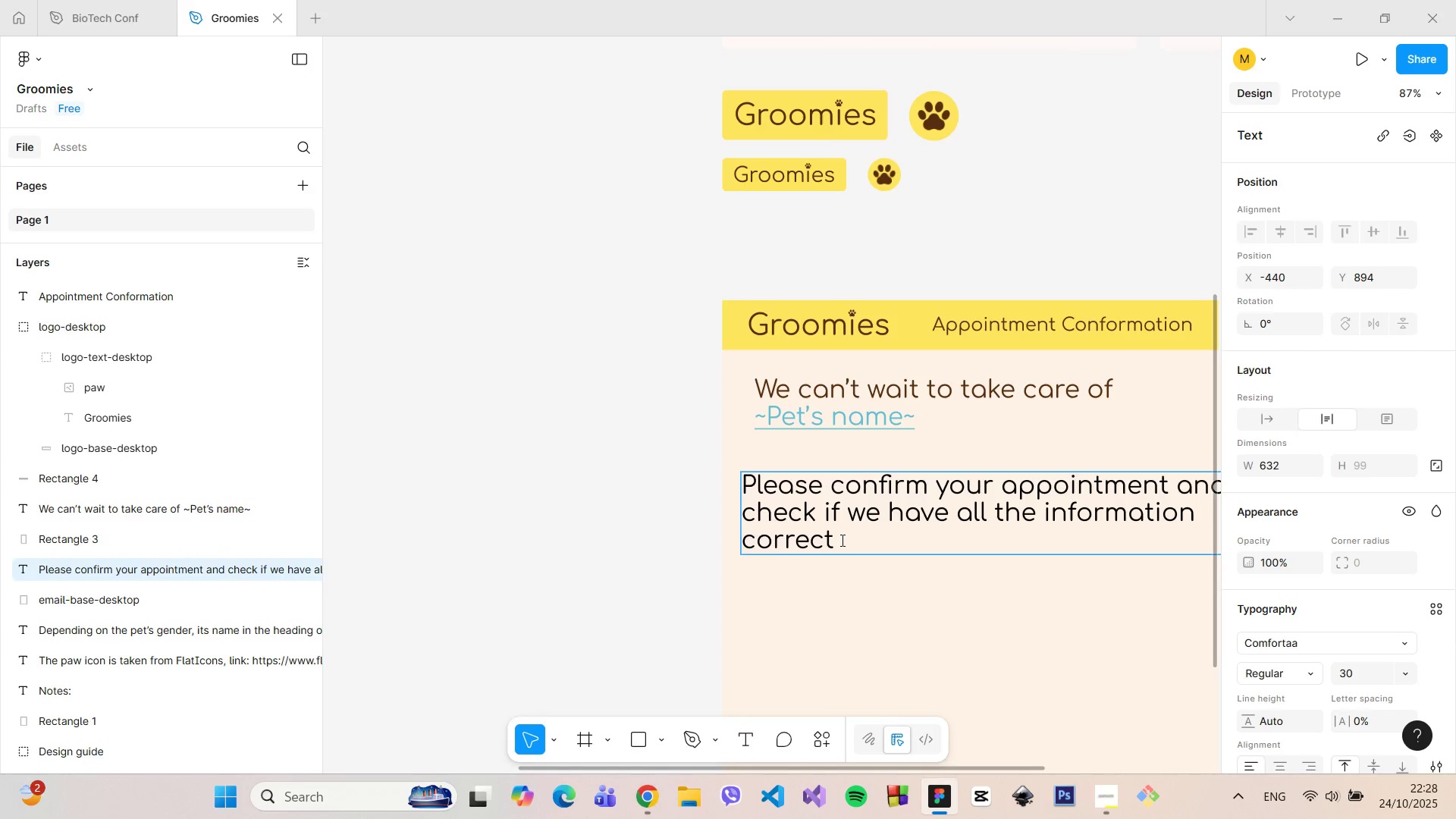 
type(, so your cat_)
key(Backspace)
type(?)
key(Backspace)
key(Backspace)
key(Backspace)
key(Backspace)
type(dog gets the best treatment)
 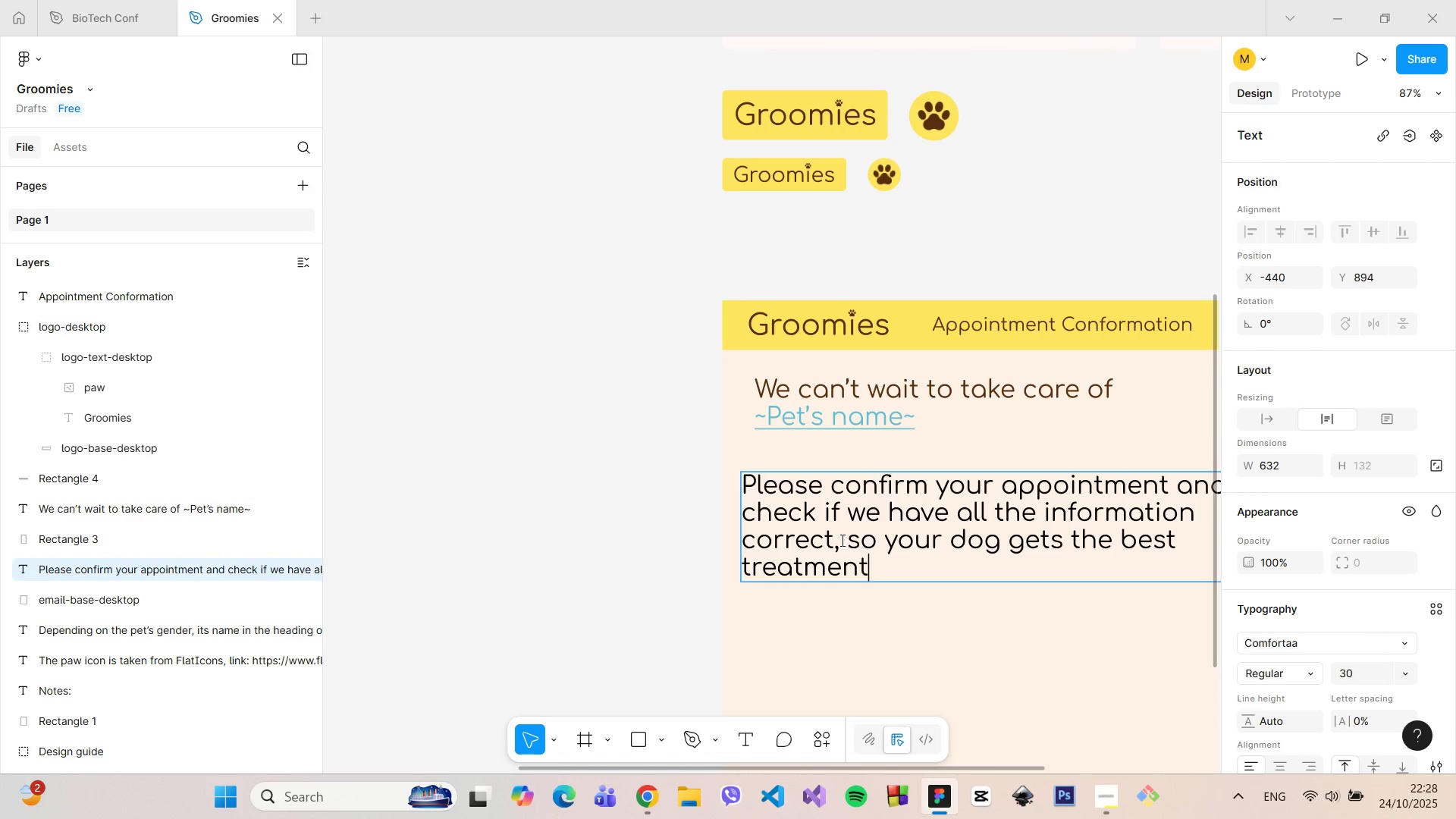 
wait(5.37)
 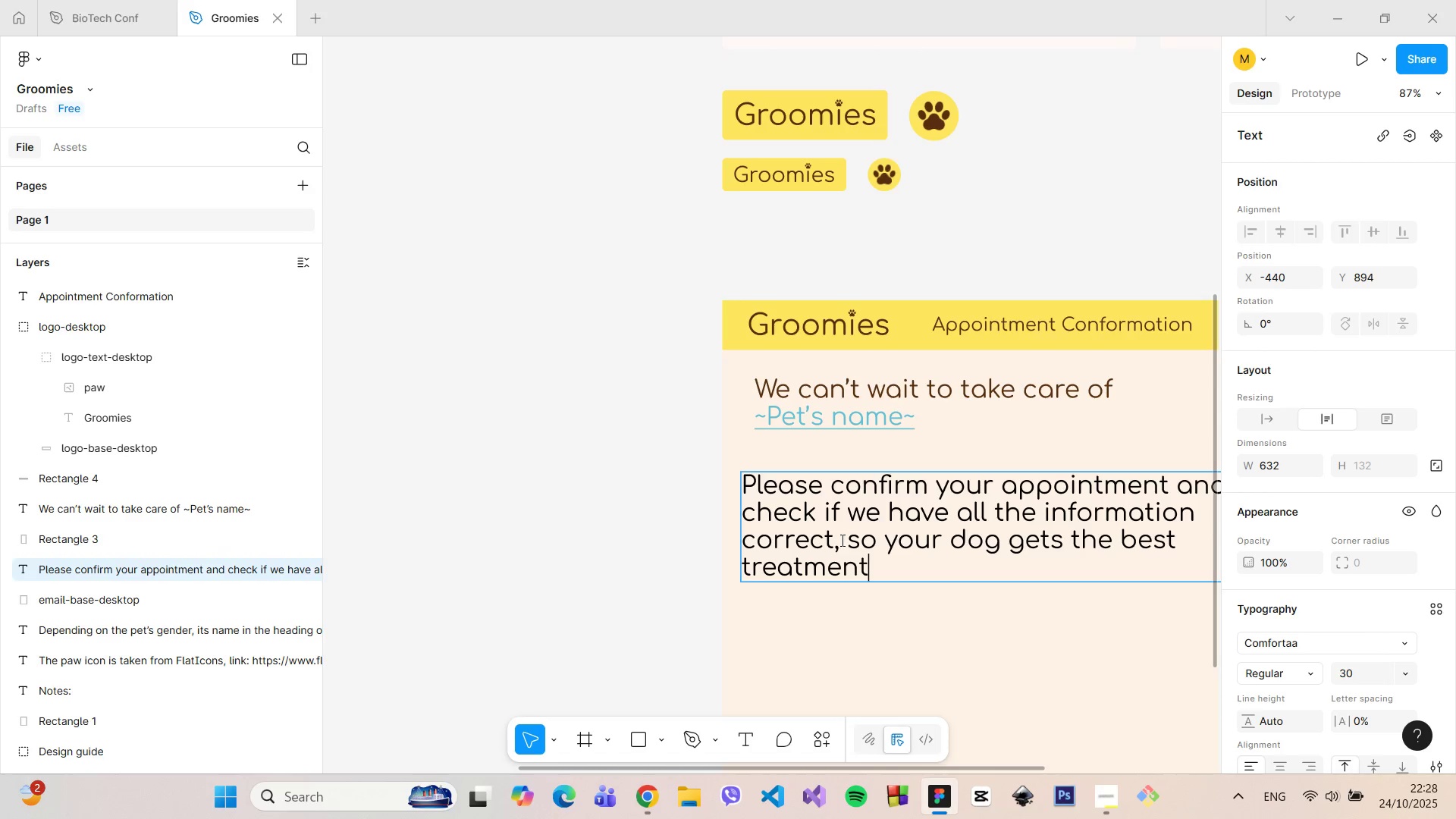 
left_click_drag(start_coordinate=[971, 767], to_coordinate=[1081, 749])
 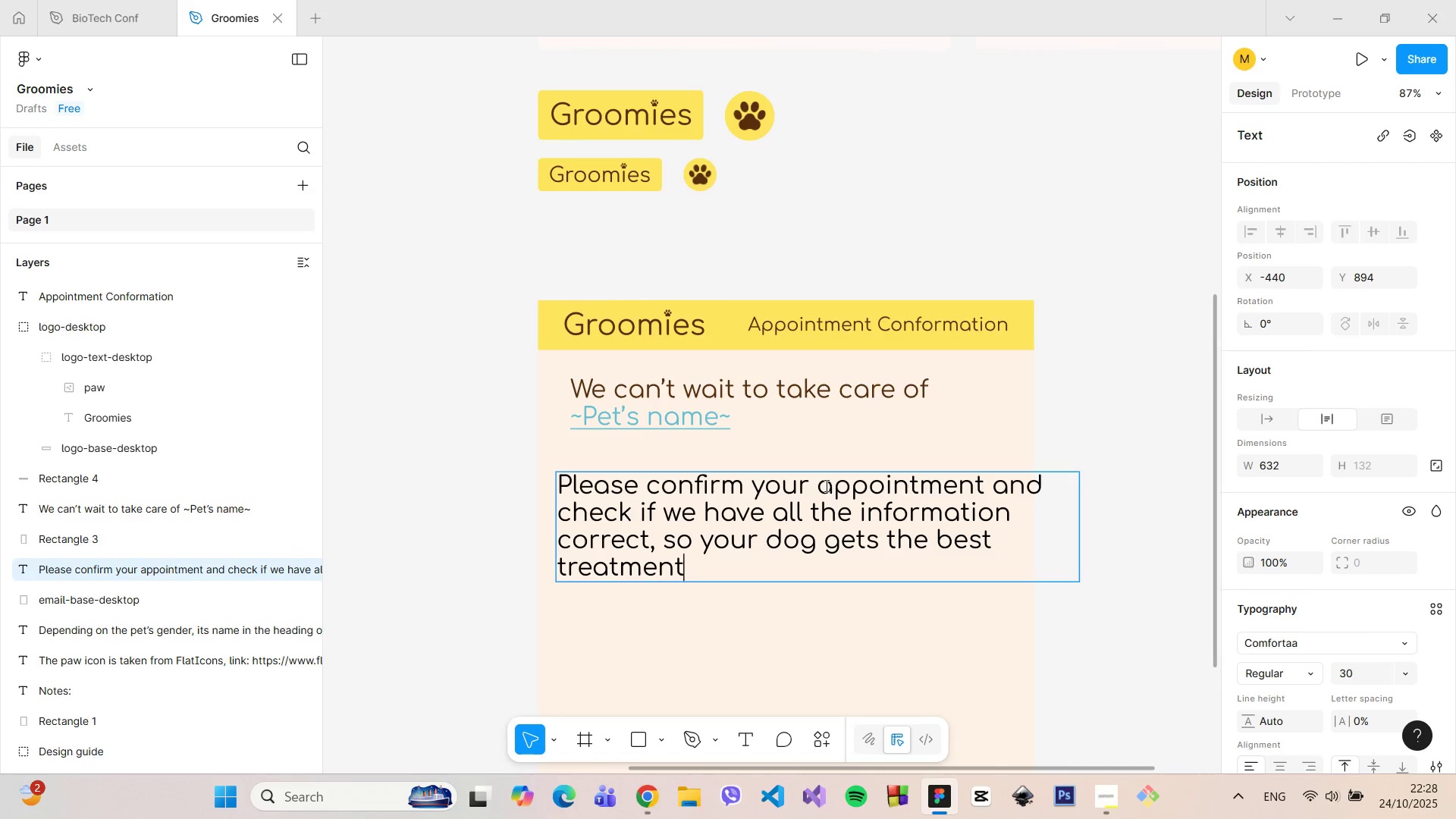 
double_click([824, 486])
 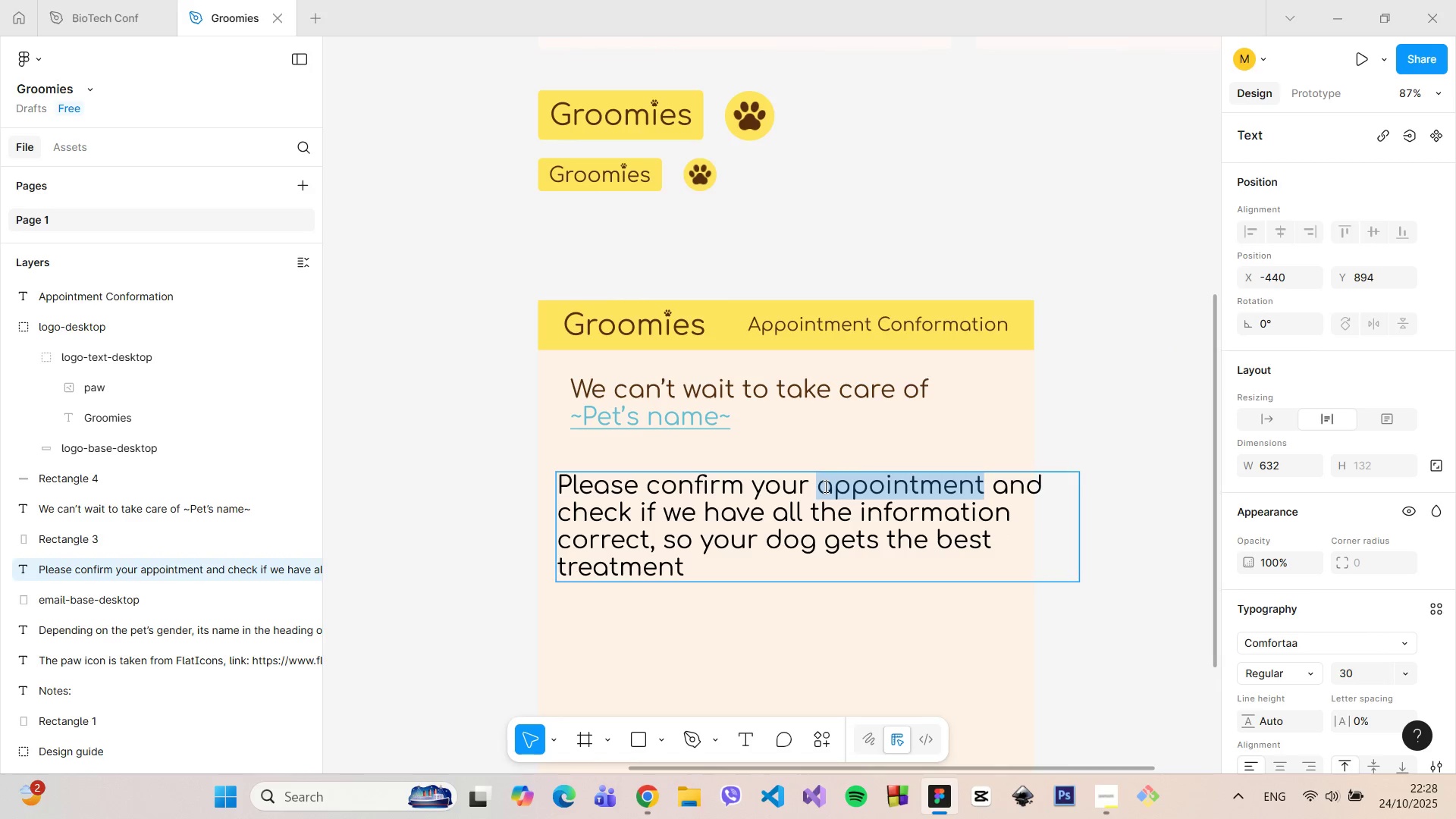 
triple_click([824, 486])
 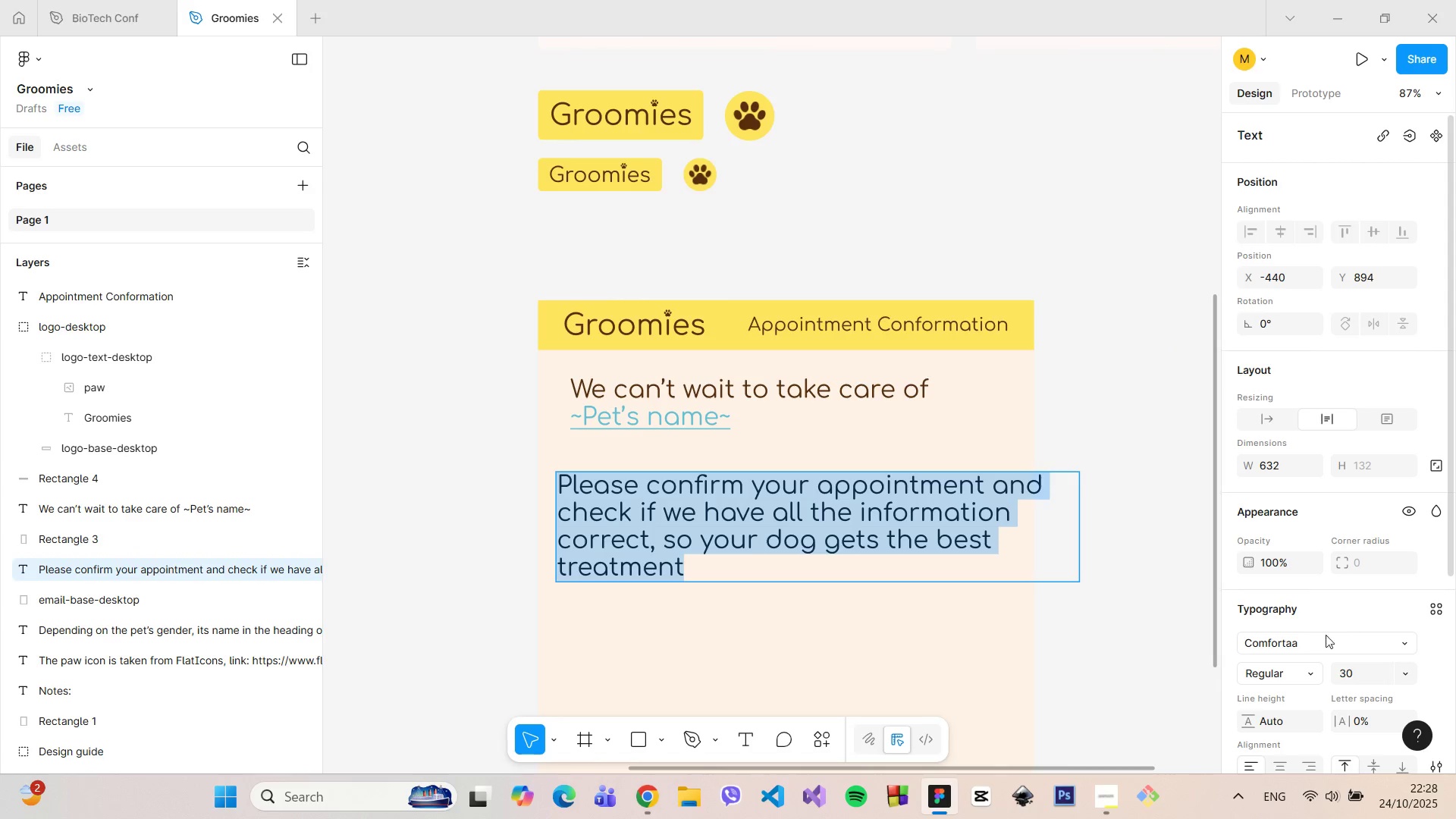 
left_click([1318, 636])
 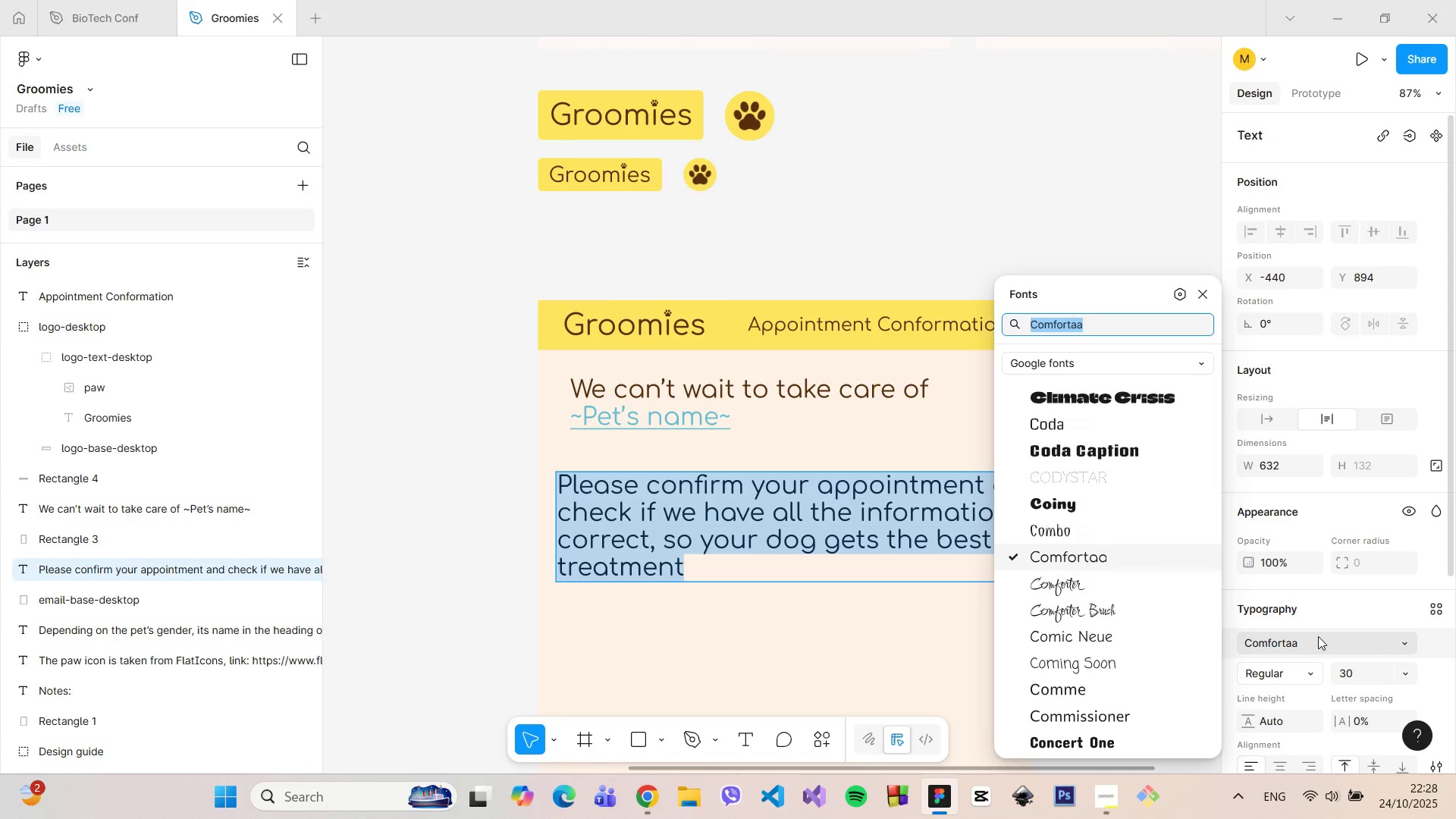 
type(qui)
 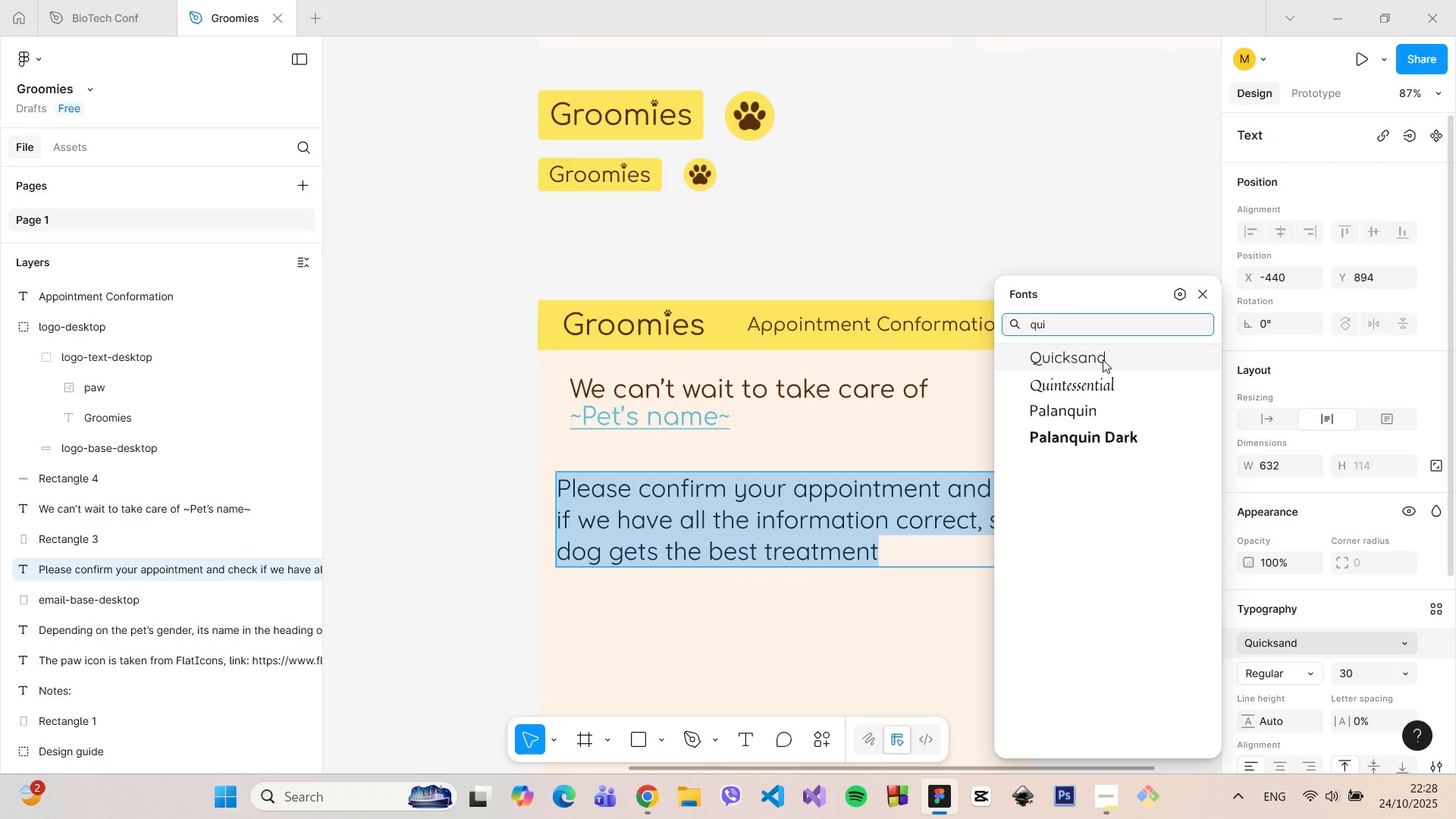 
left_click([1103, 359])
 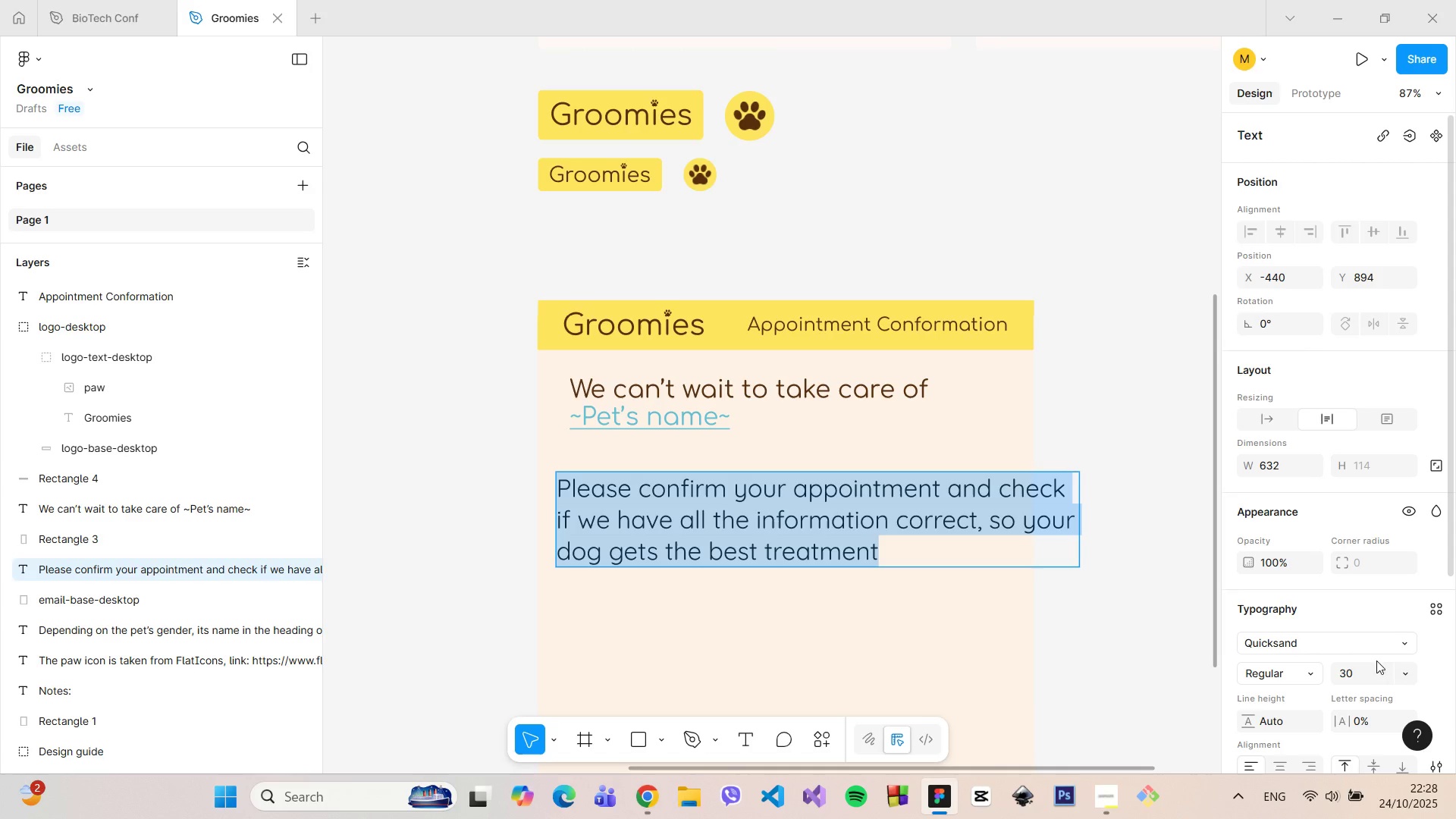 
left_click([1359, 674])
 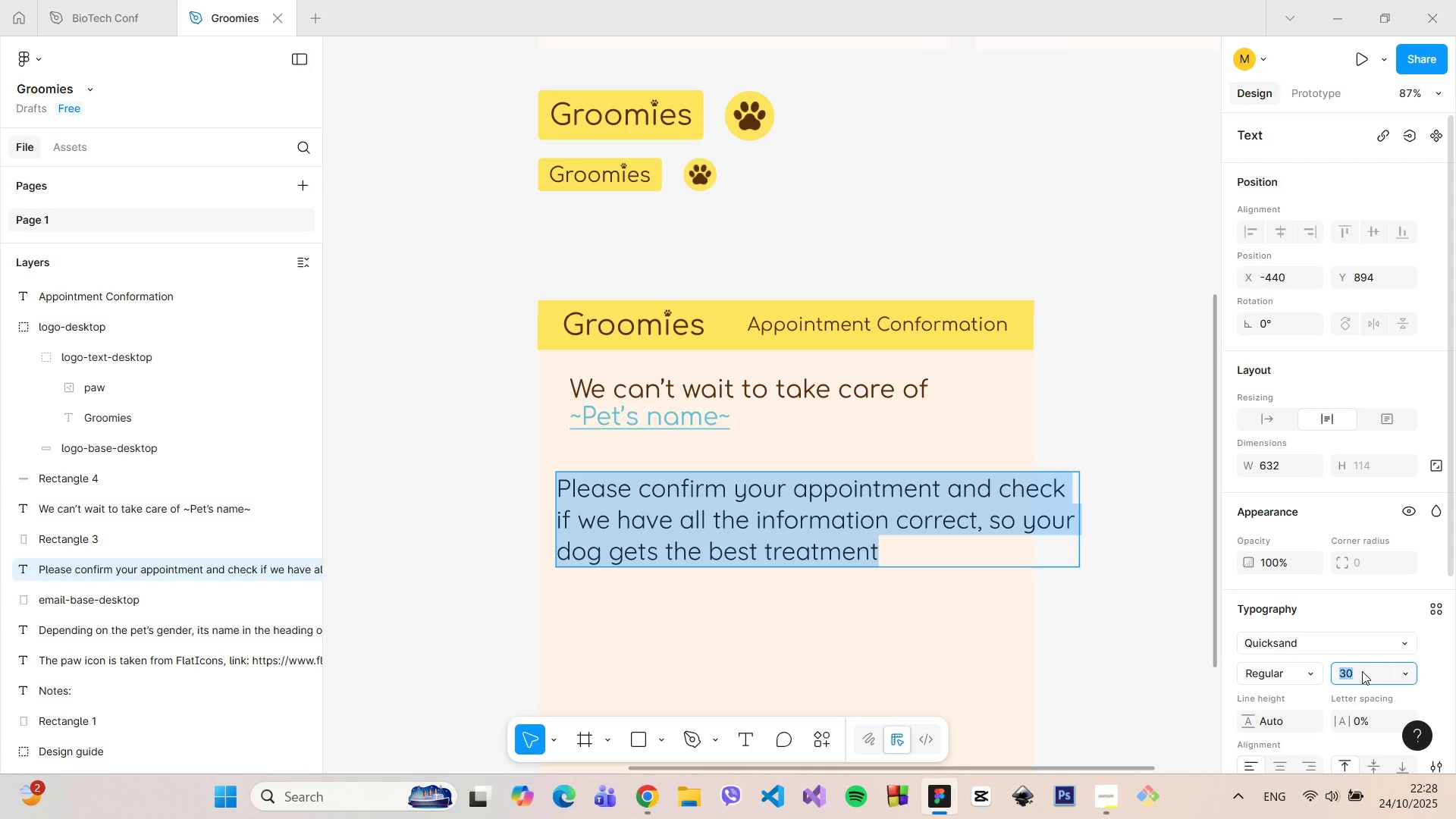 
type(20)
 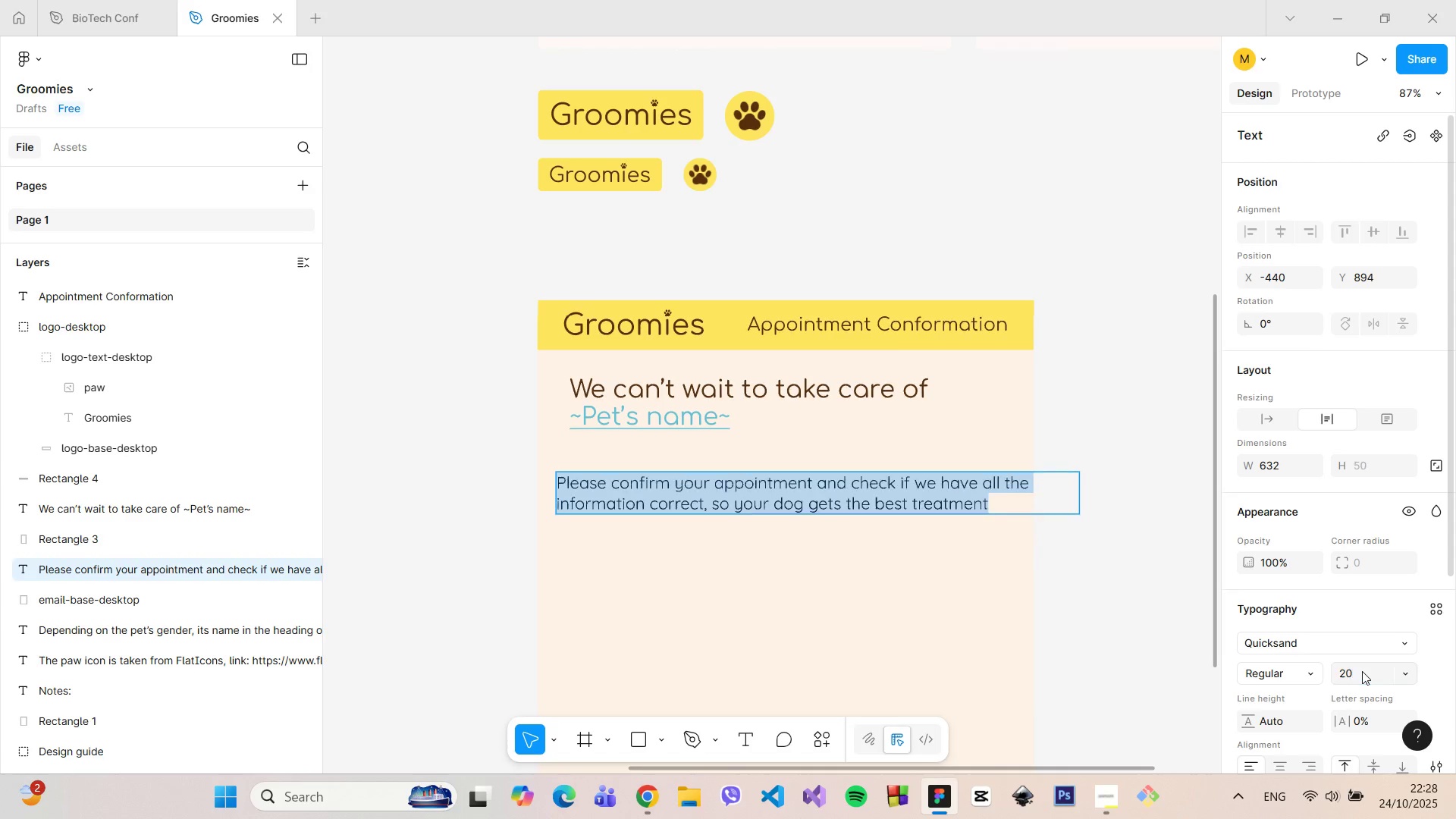 
key(Enter)
 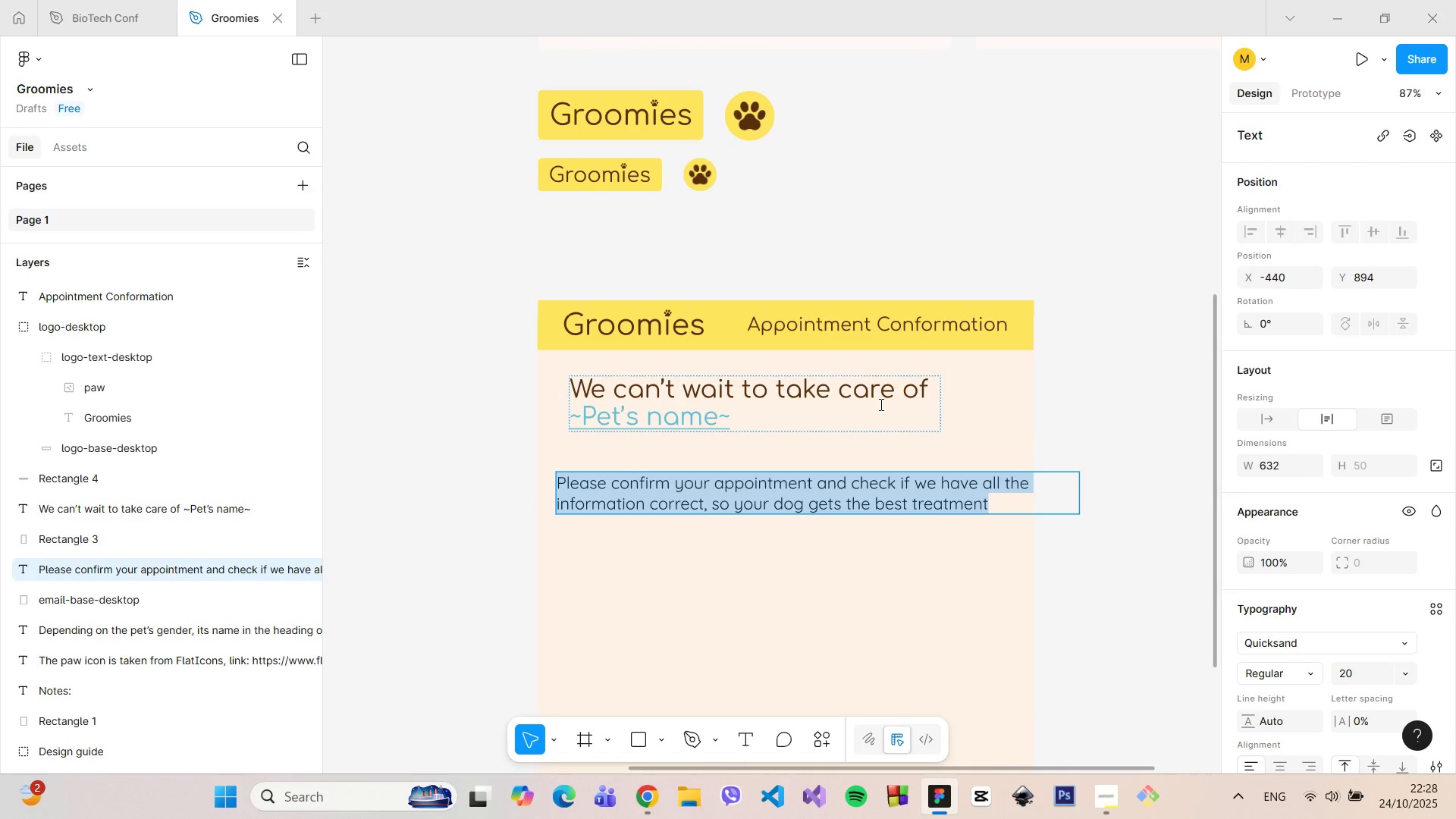 
wait(5.48)
 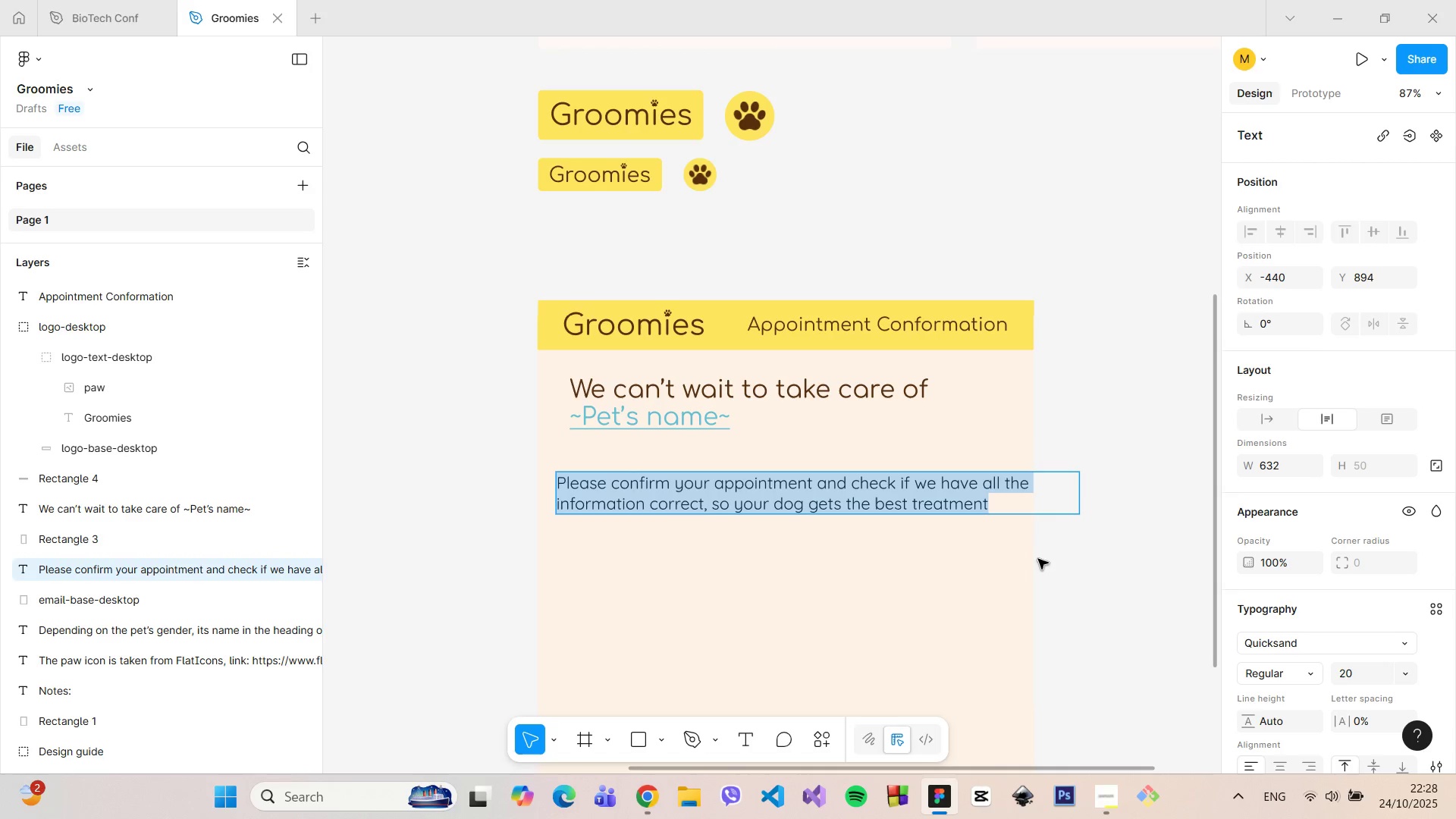 
left_click([1020, 246])
 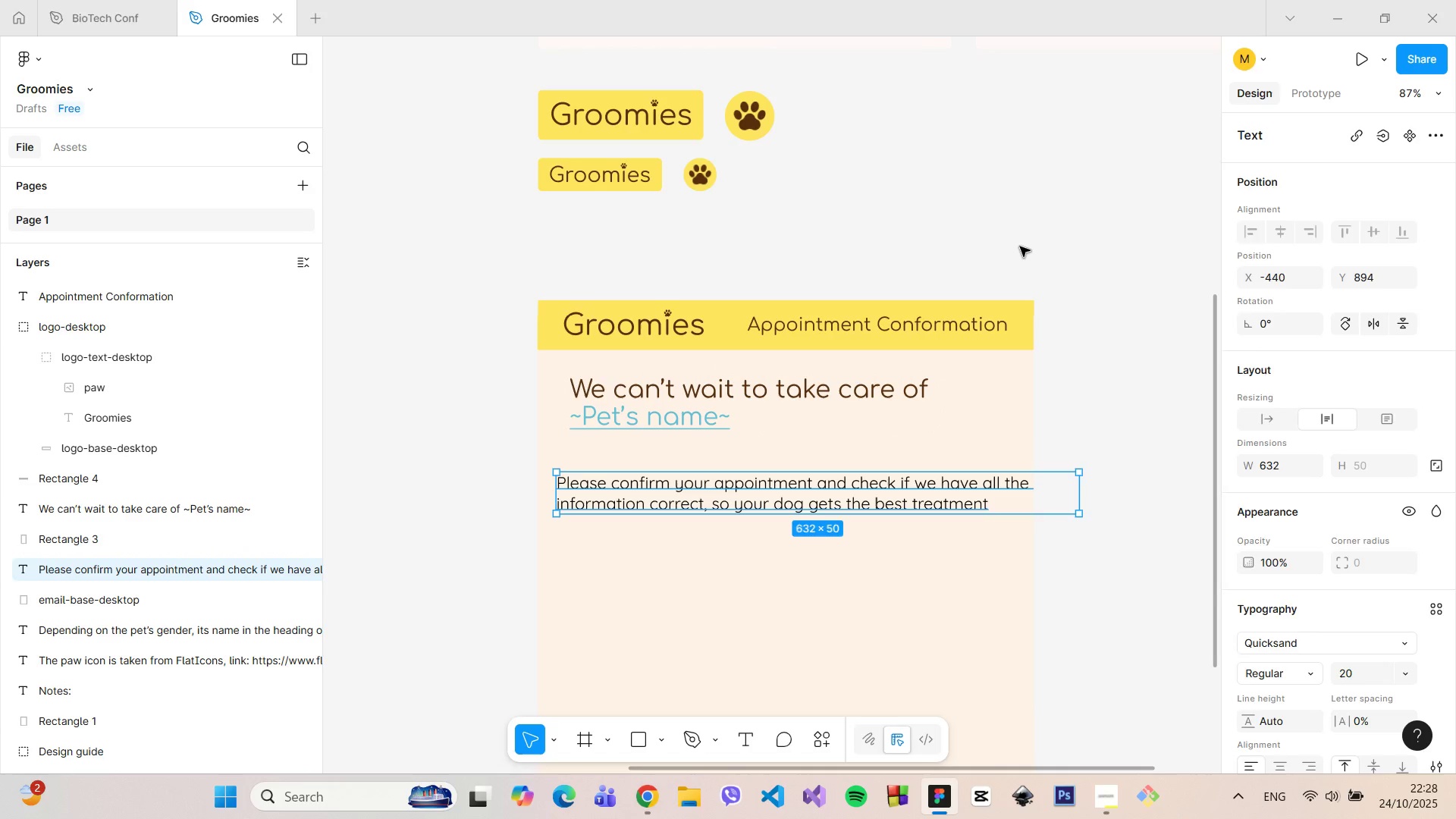 
left_click([1020, 246])
 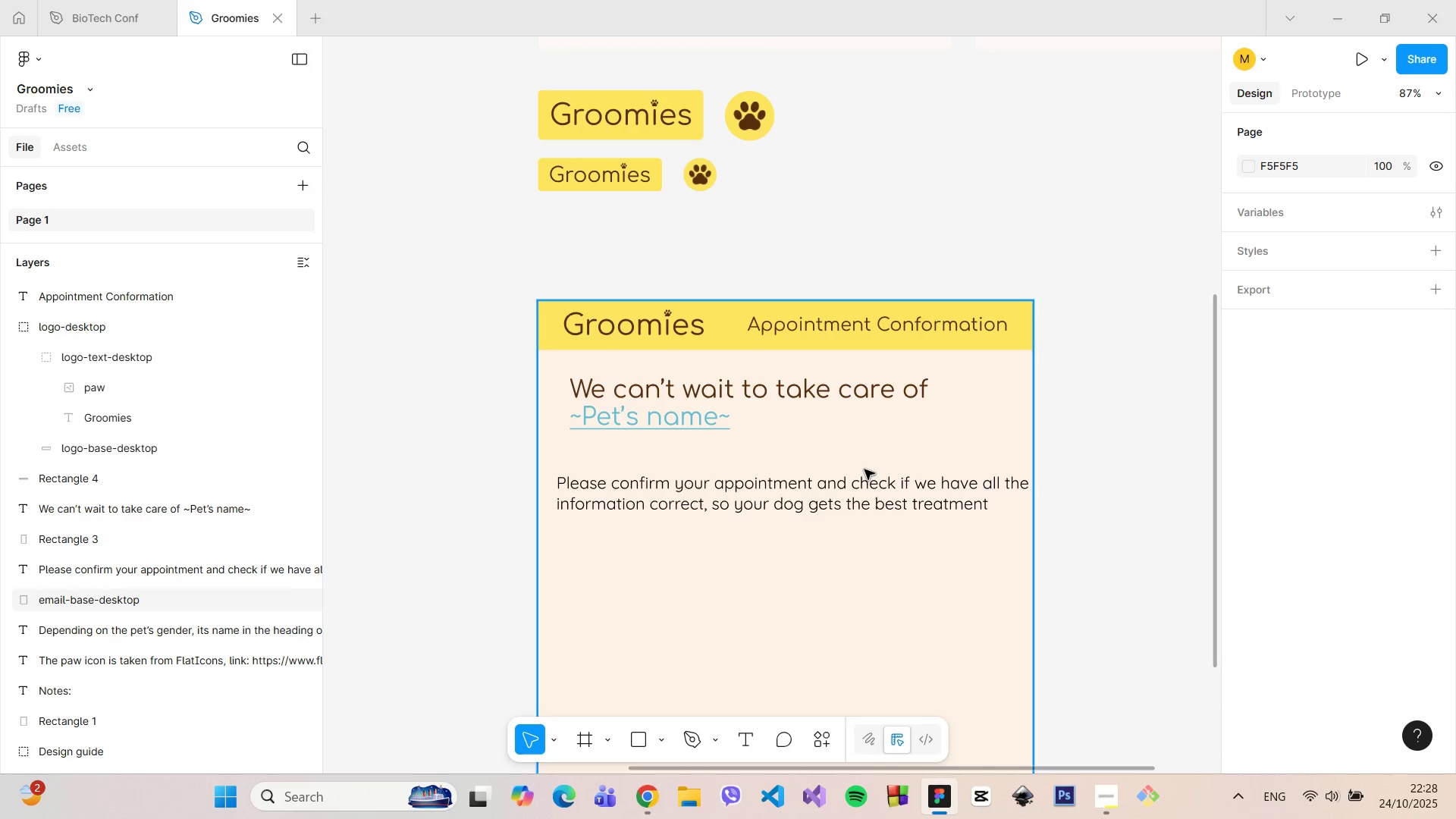 
left_click([880, 485])
 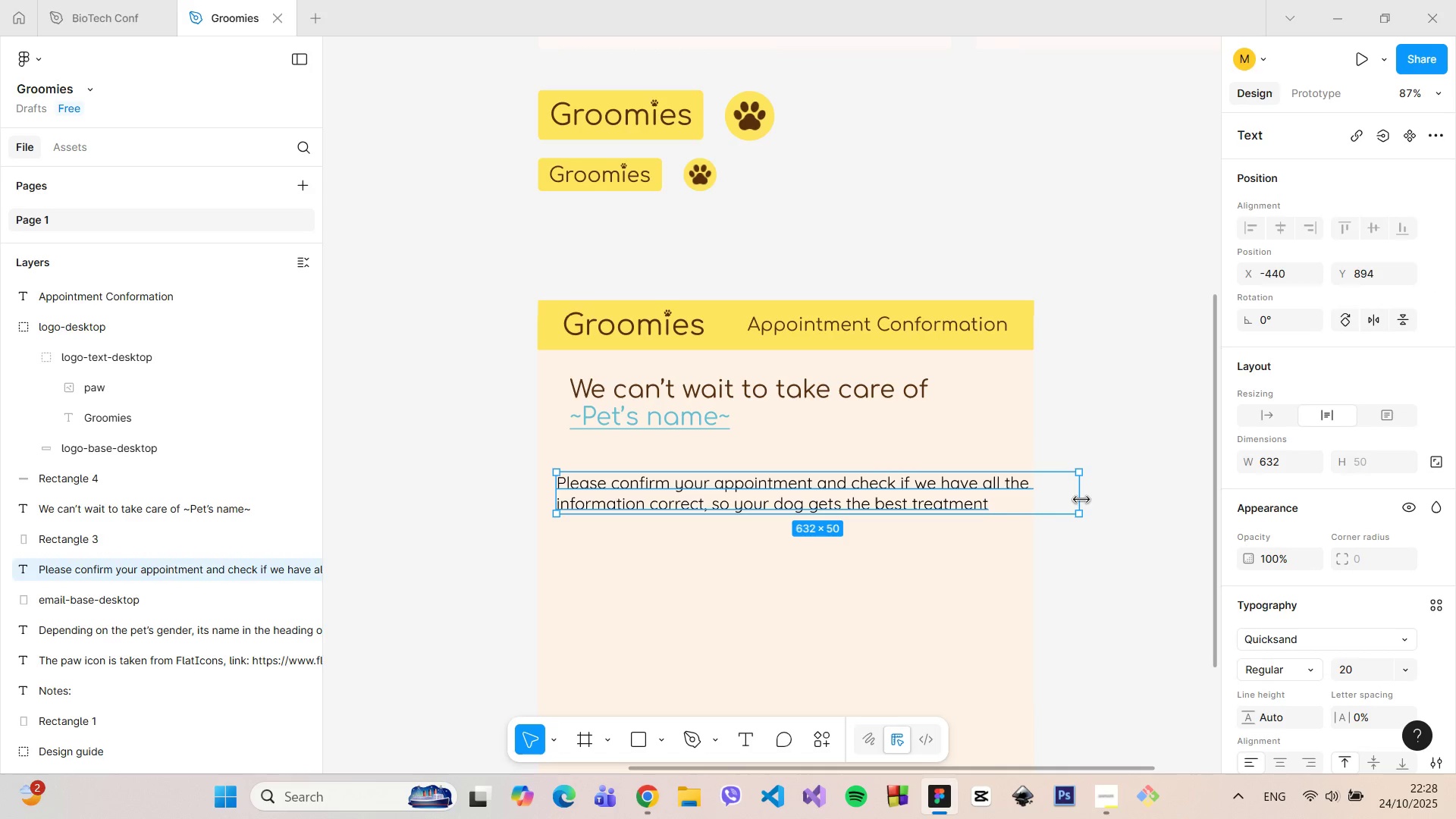 
left_click_drag(start_coordinate=[1082, 500], to_coordinate=[897, 491])
 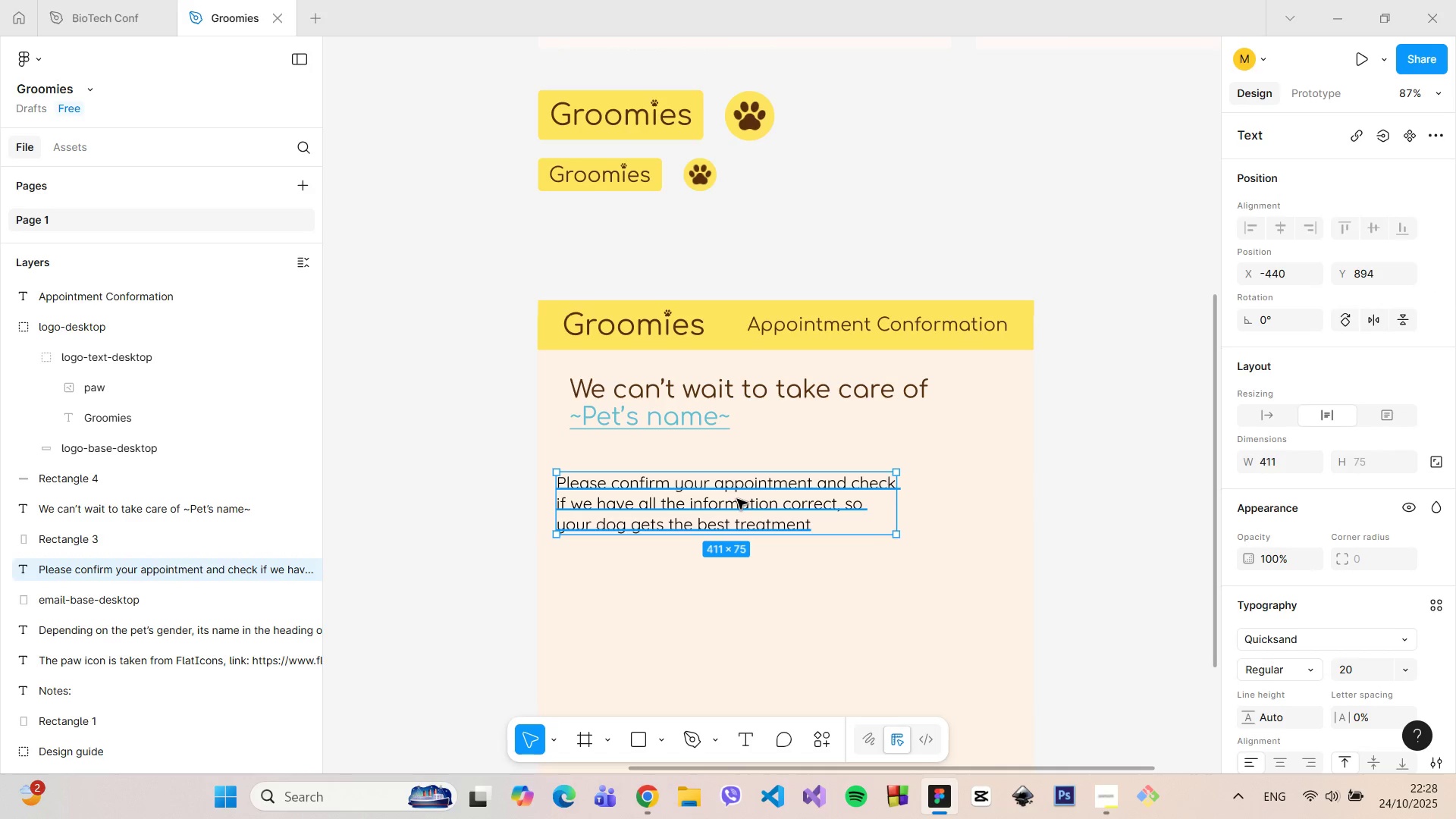 
left_click_drag(start_coordinate=[737, 500], to_coordinate=[752, 498])
 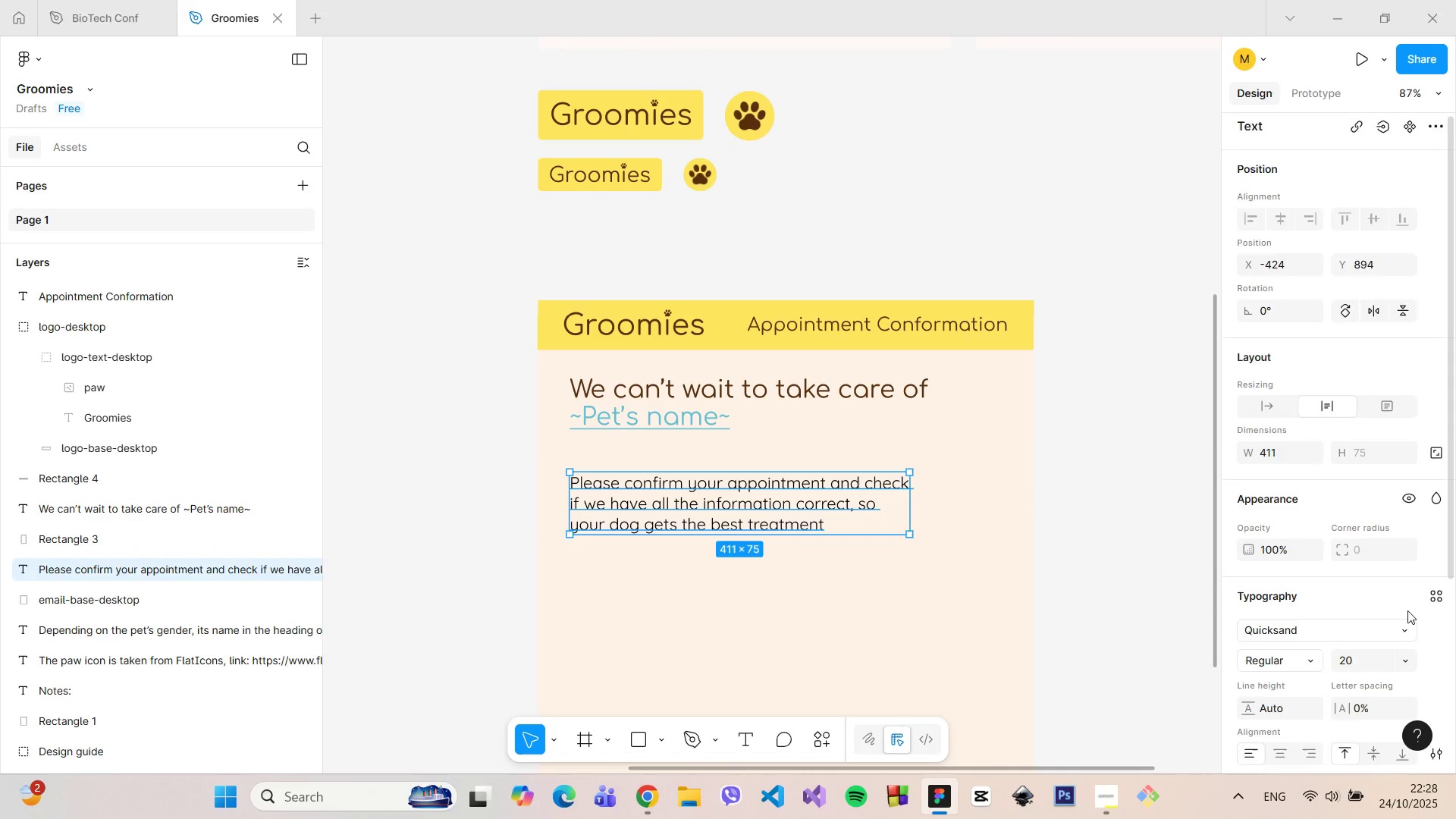 
scroll: coordinate [1407, 610], scroll_direction: down, amount: 4.0
 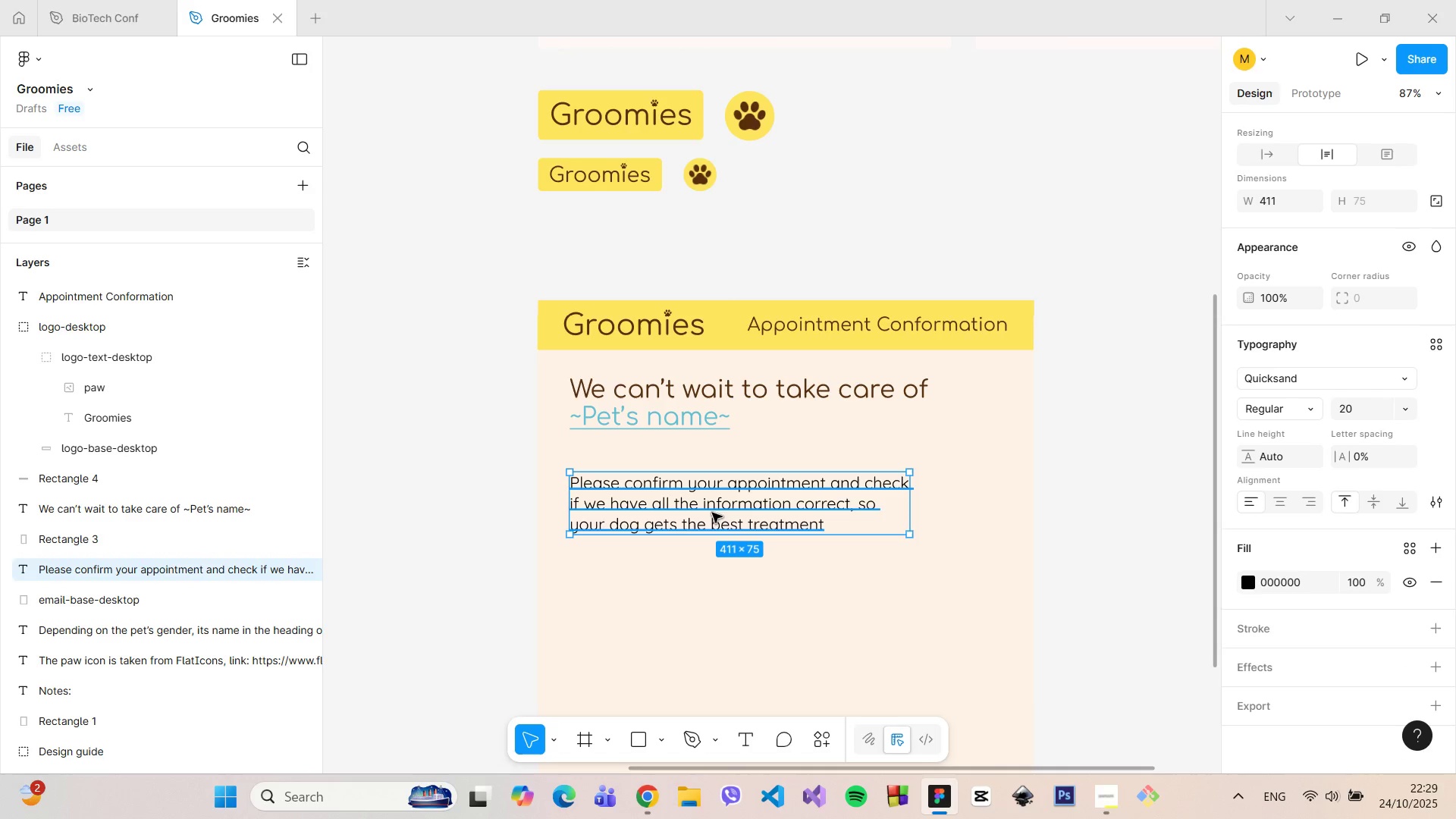 
double_click([712, 513])
 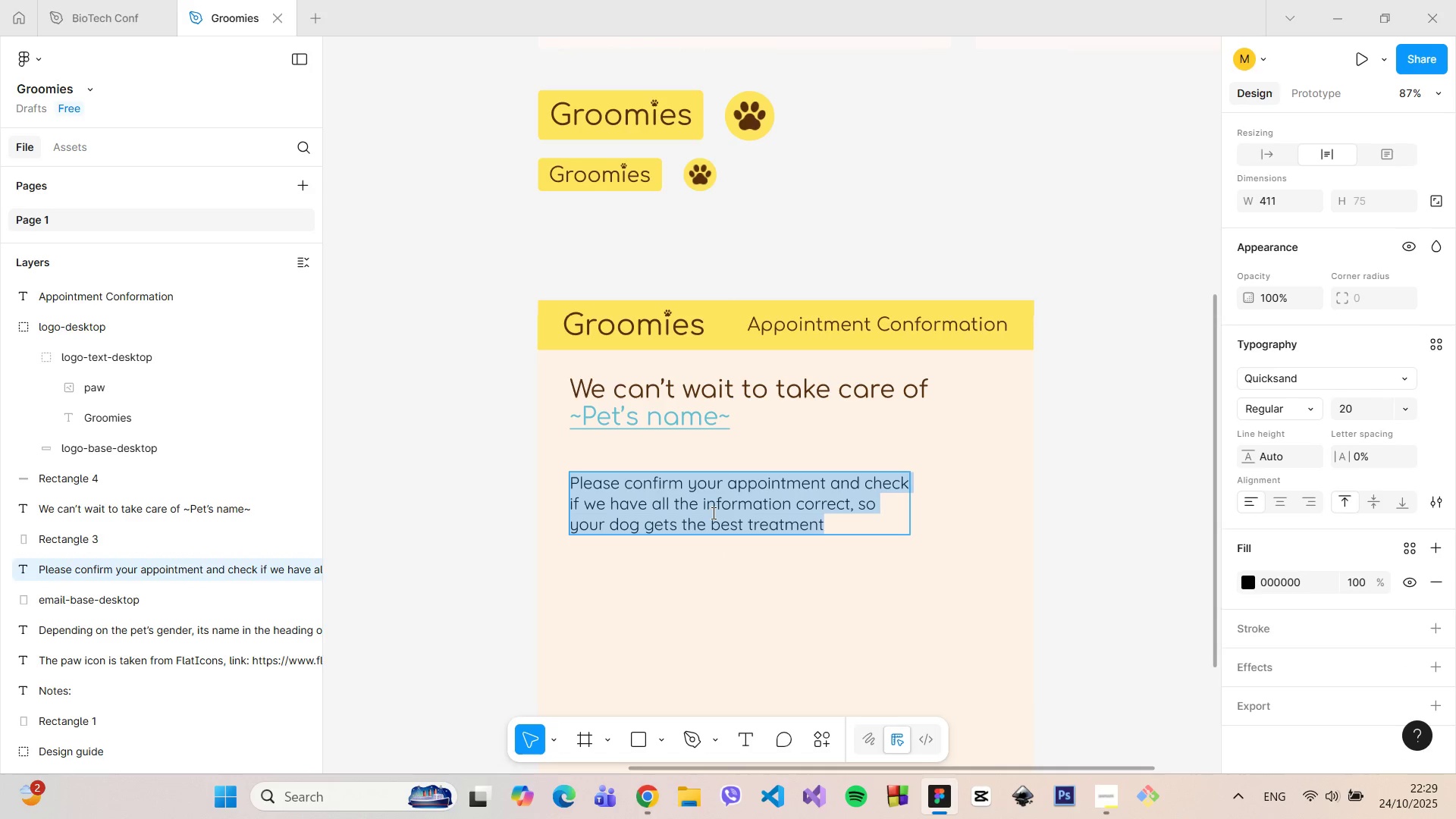 
triple_click([712, 513])
 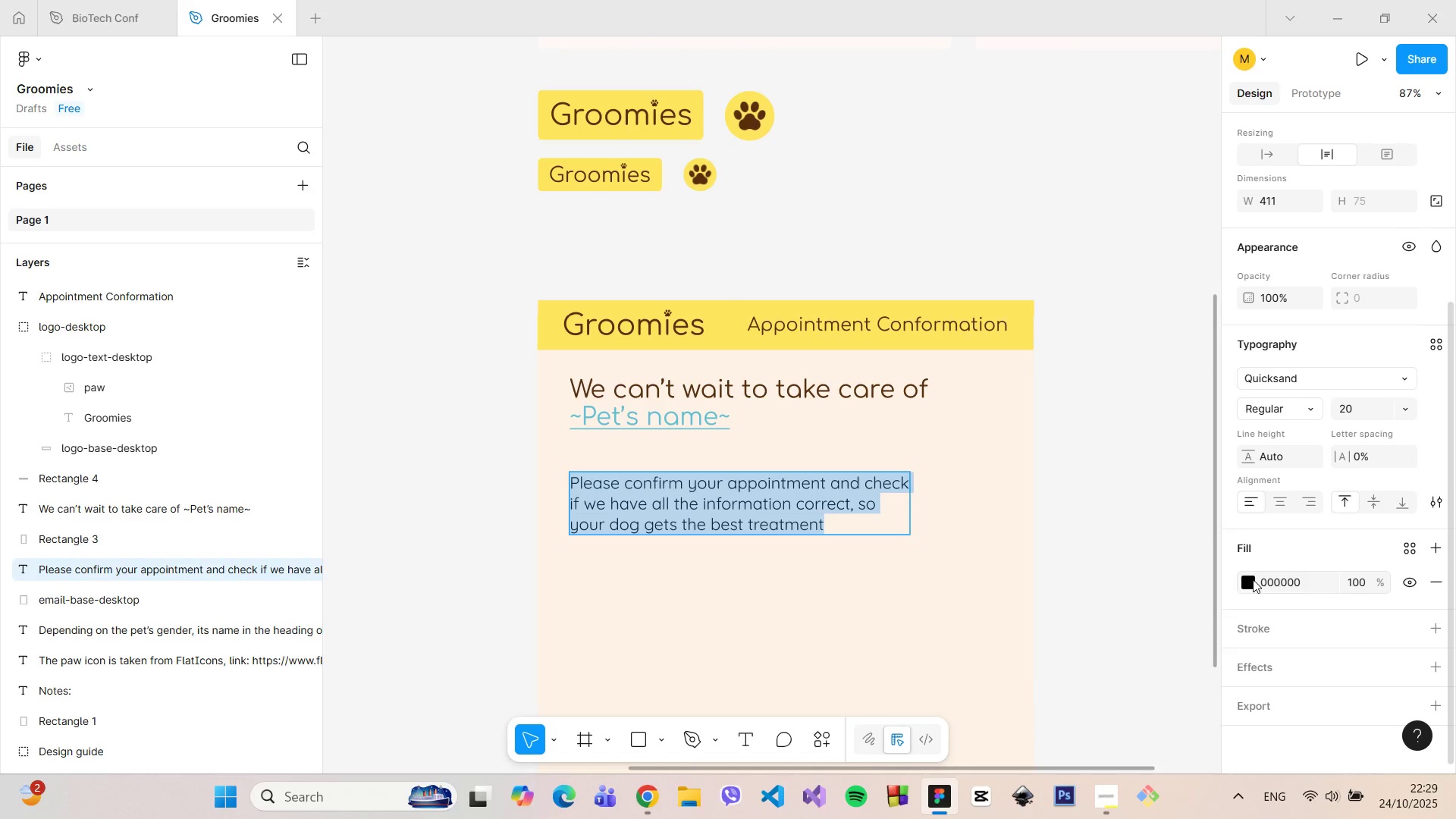 
left_click([1253, 579])
 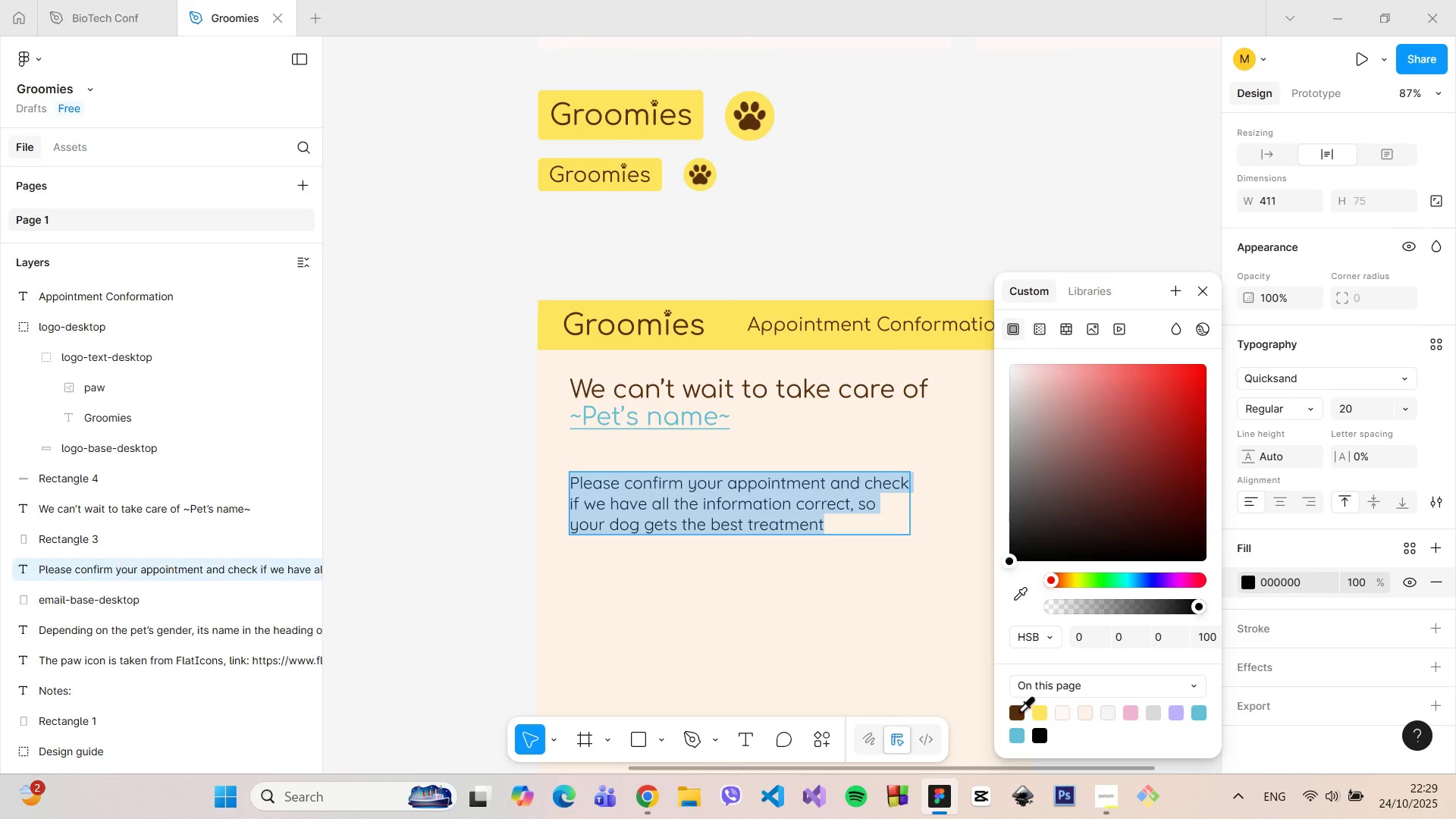 
left_click([1018, 711])
 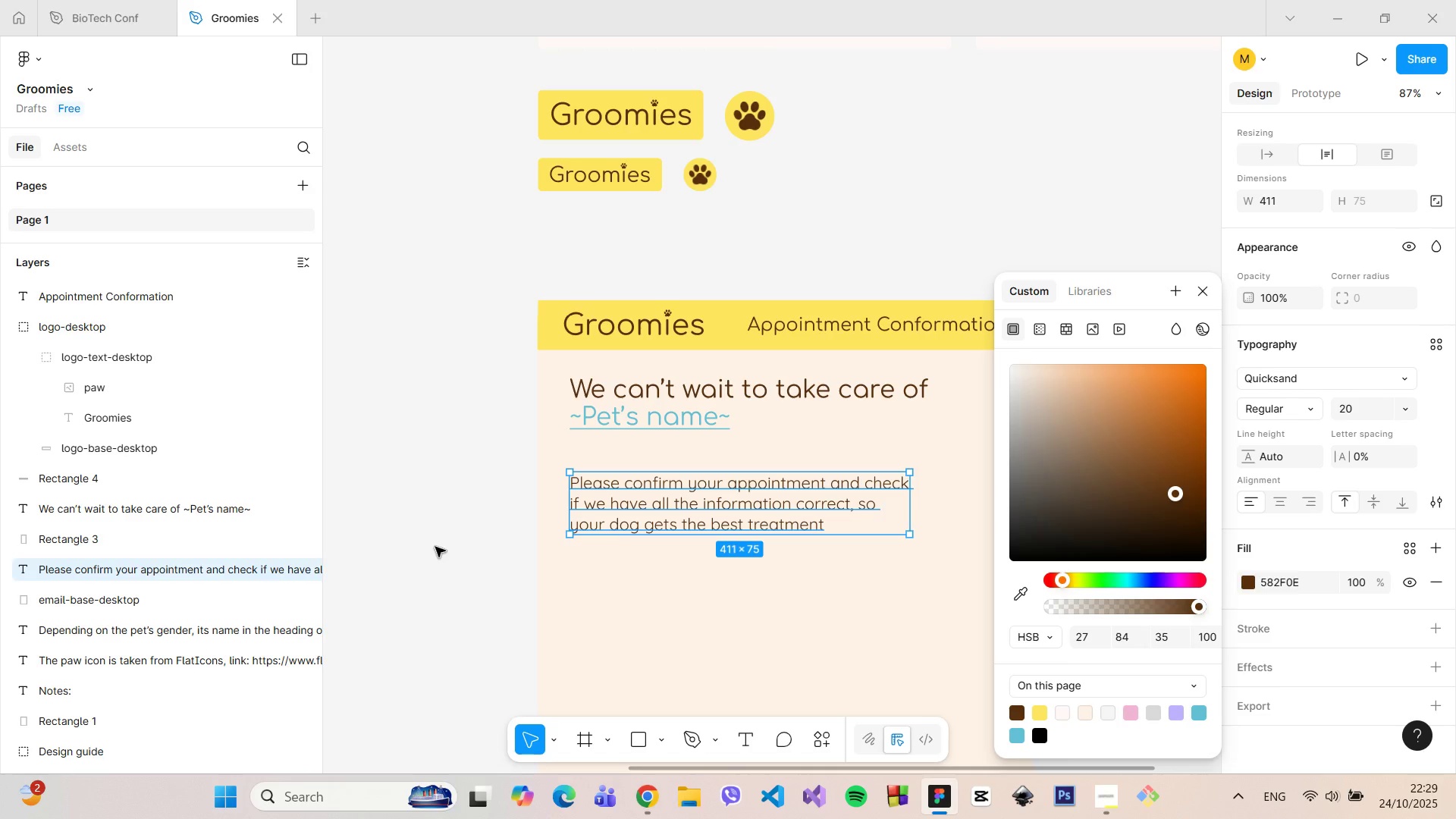 
double_click([435, 547])
 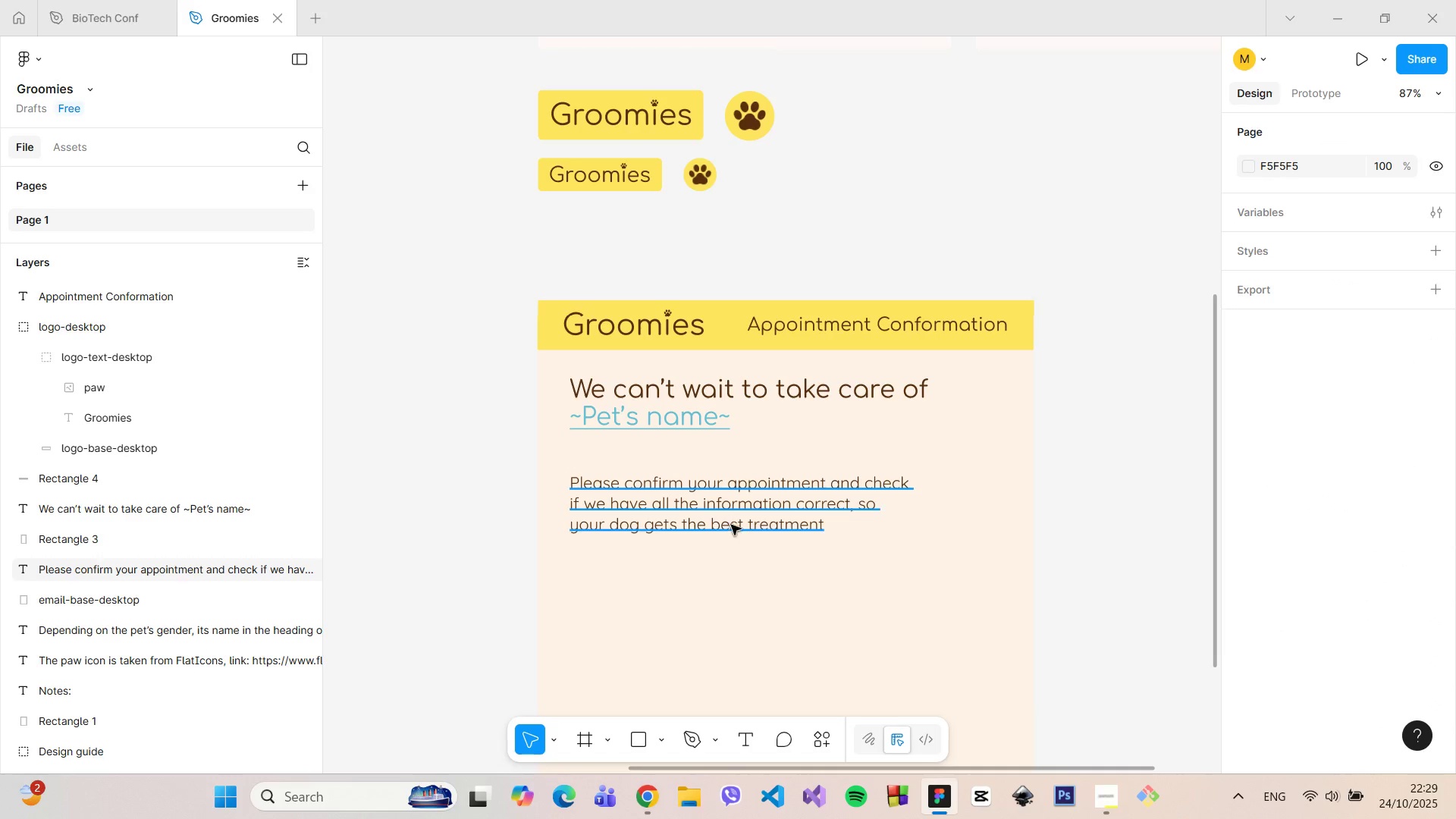 
left_click([734, 514])
 